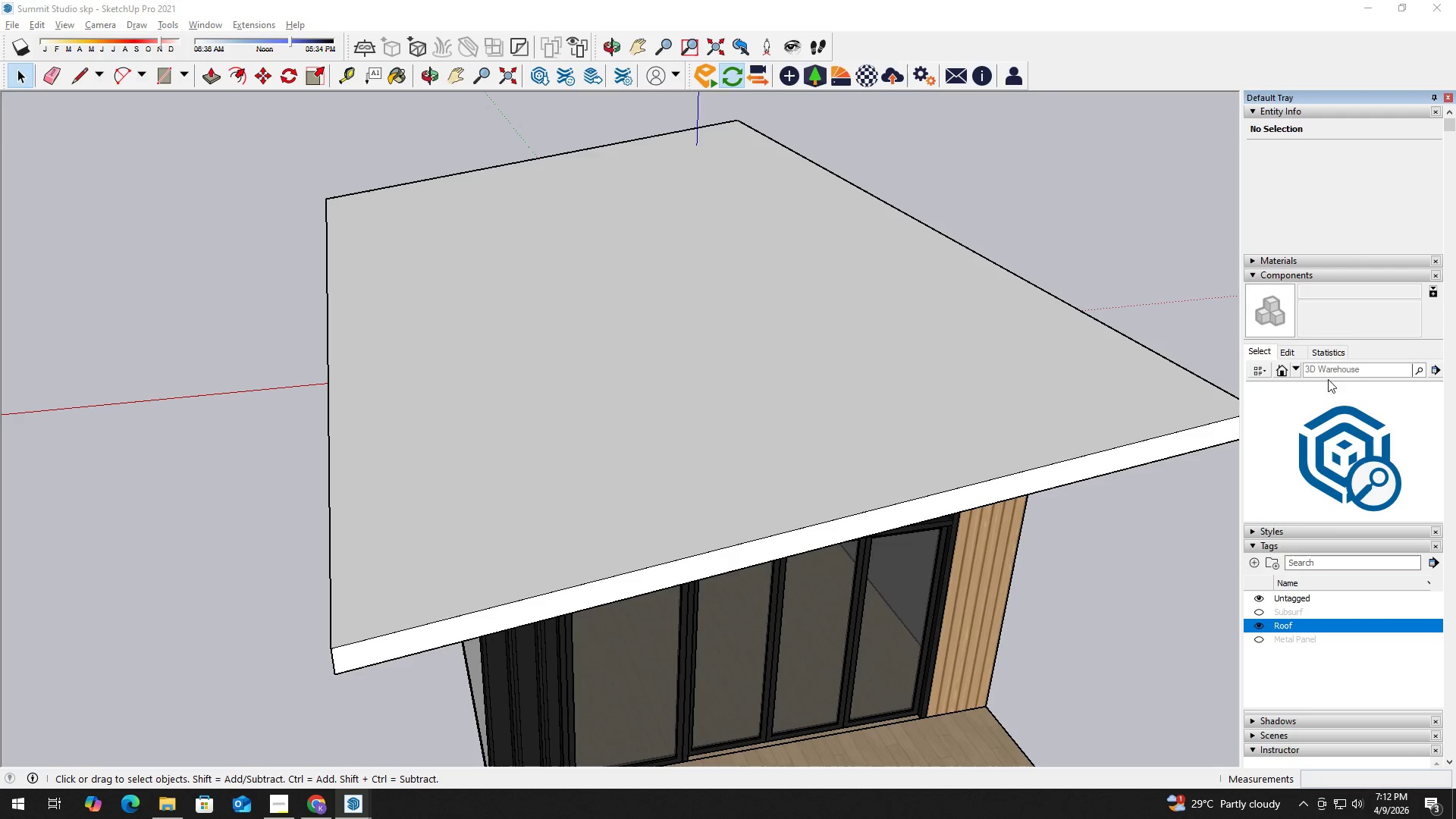 
scroll: coordinate [1385, 433], scroll_direction: down, amount: 1.0
 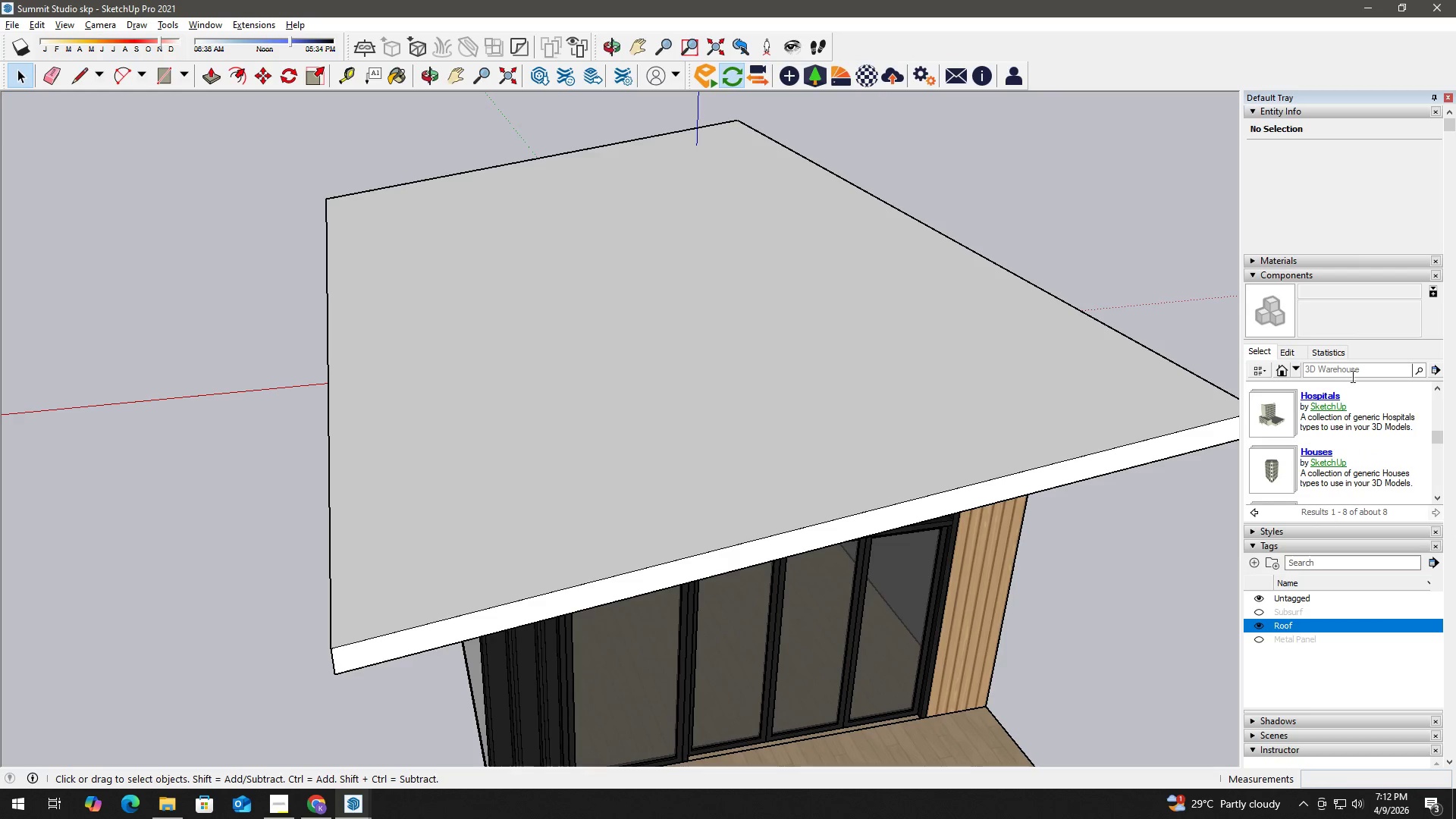 
left_click([1363, 372])
 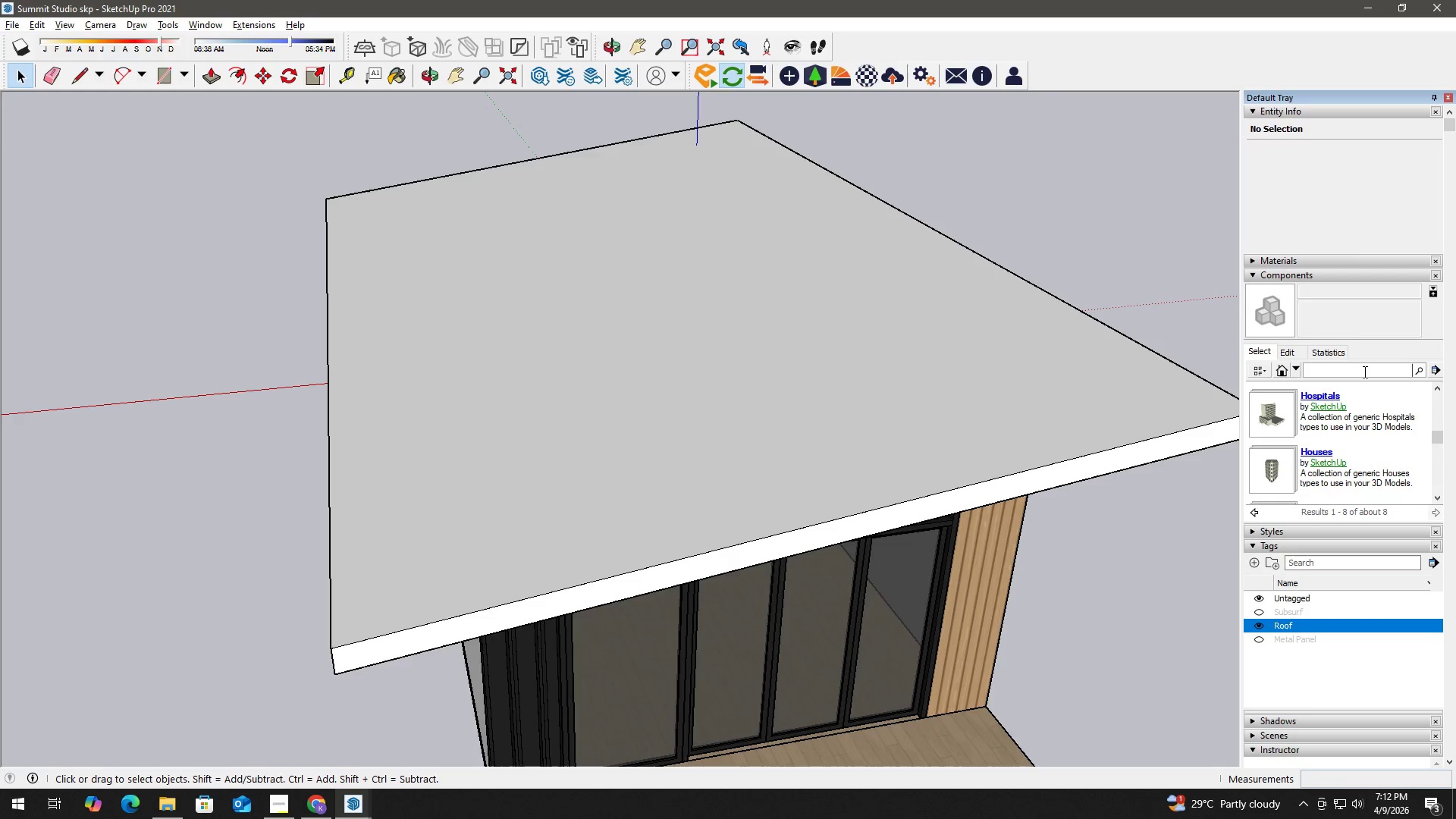 
type(doors)
 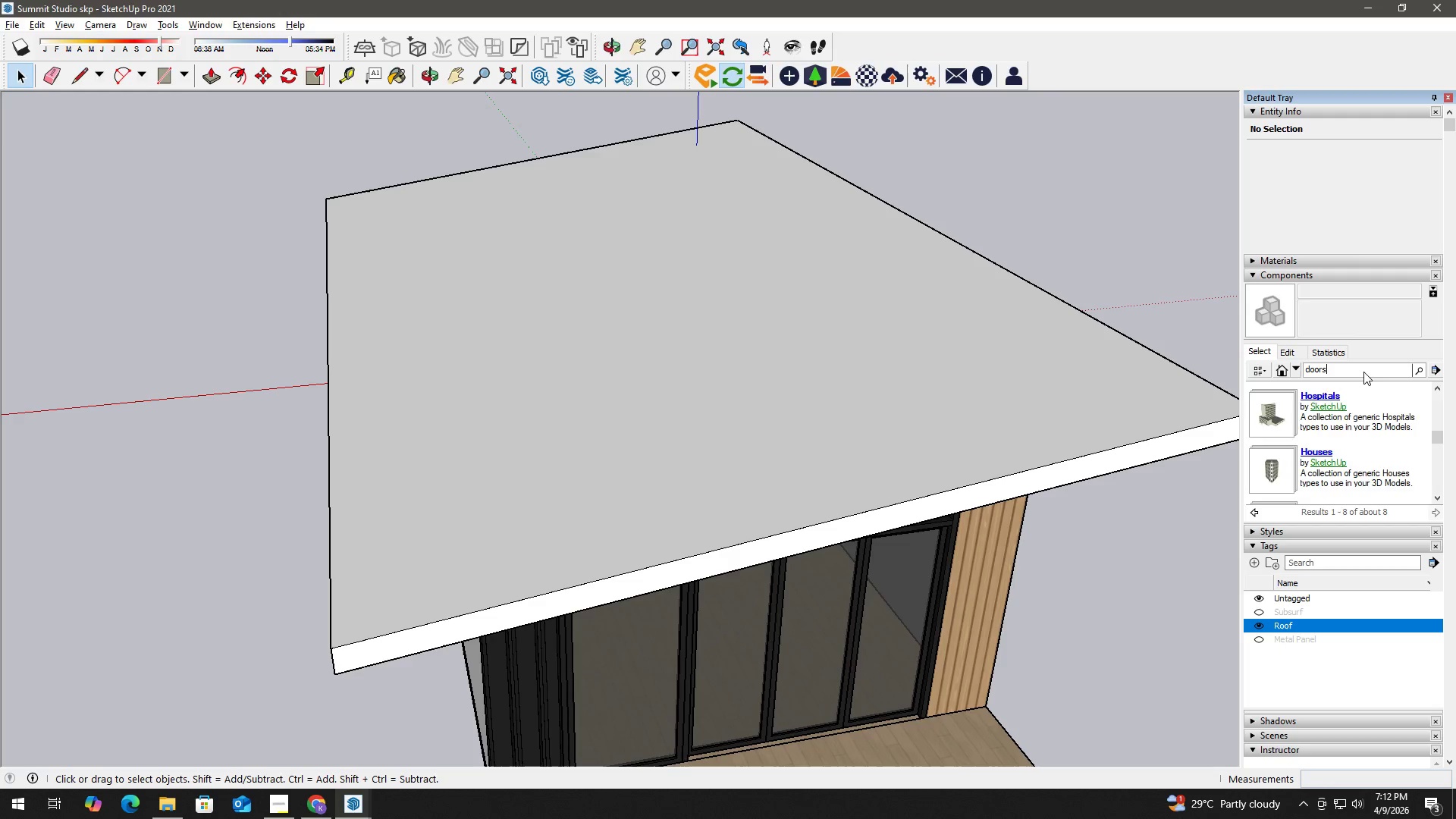 
key(Enter)
 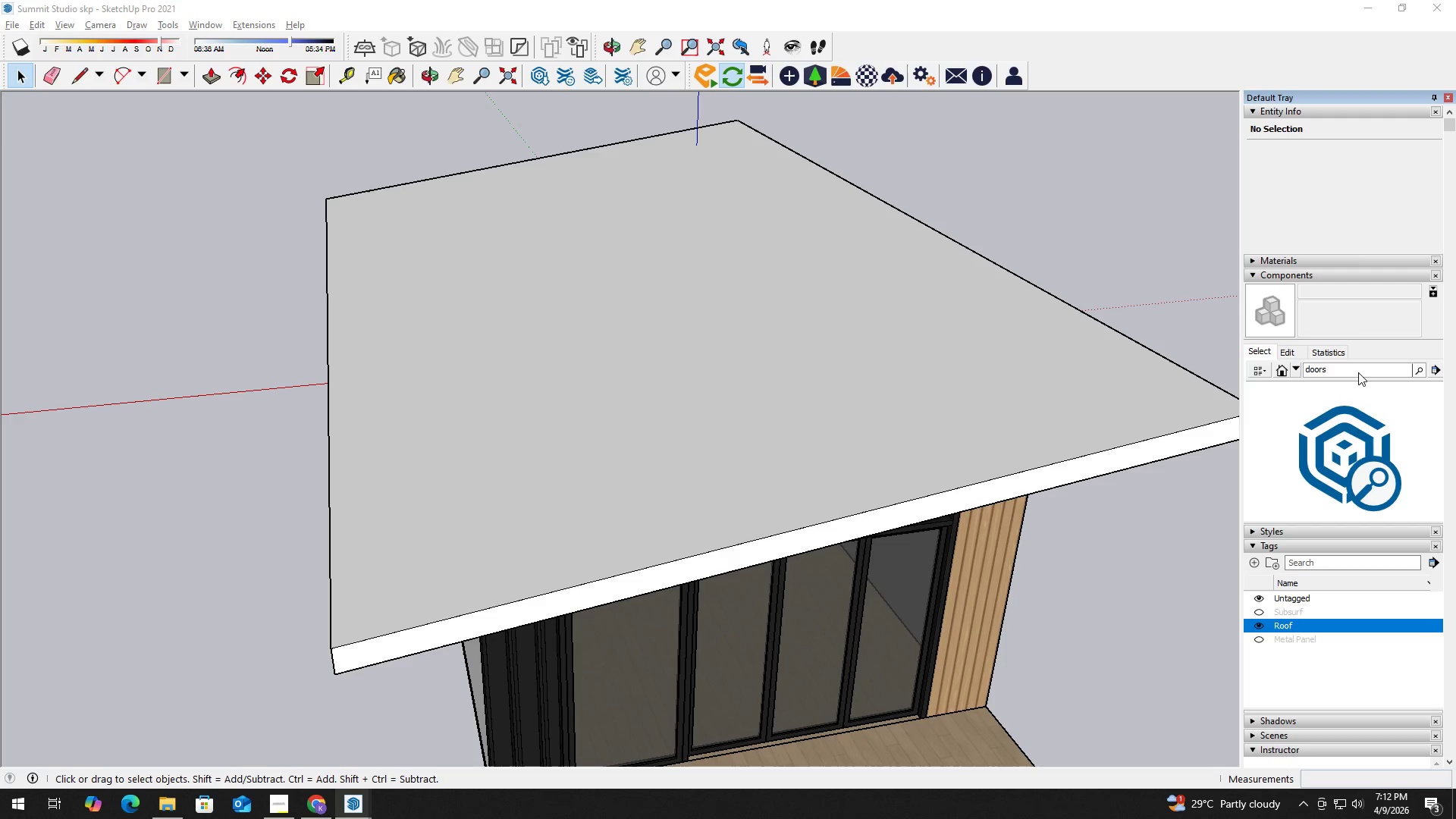 
mouse_move([1356, 414])
 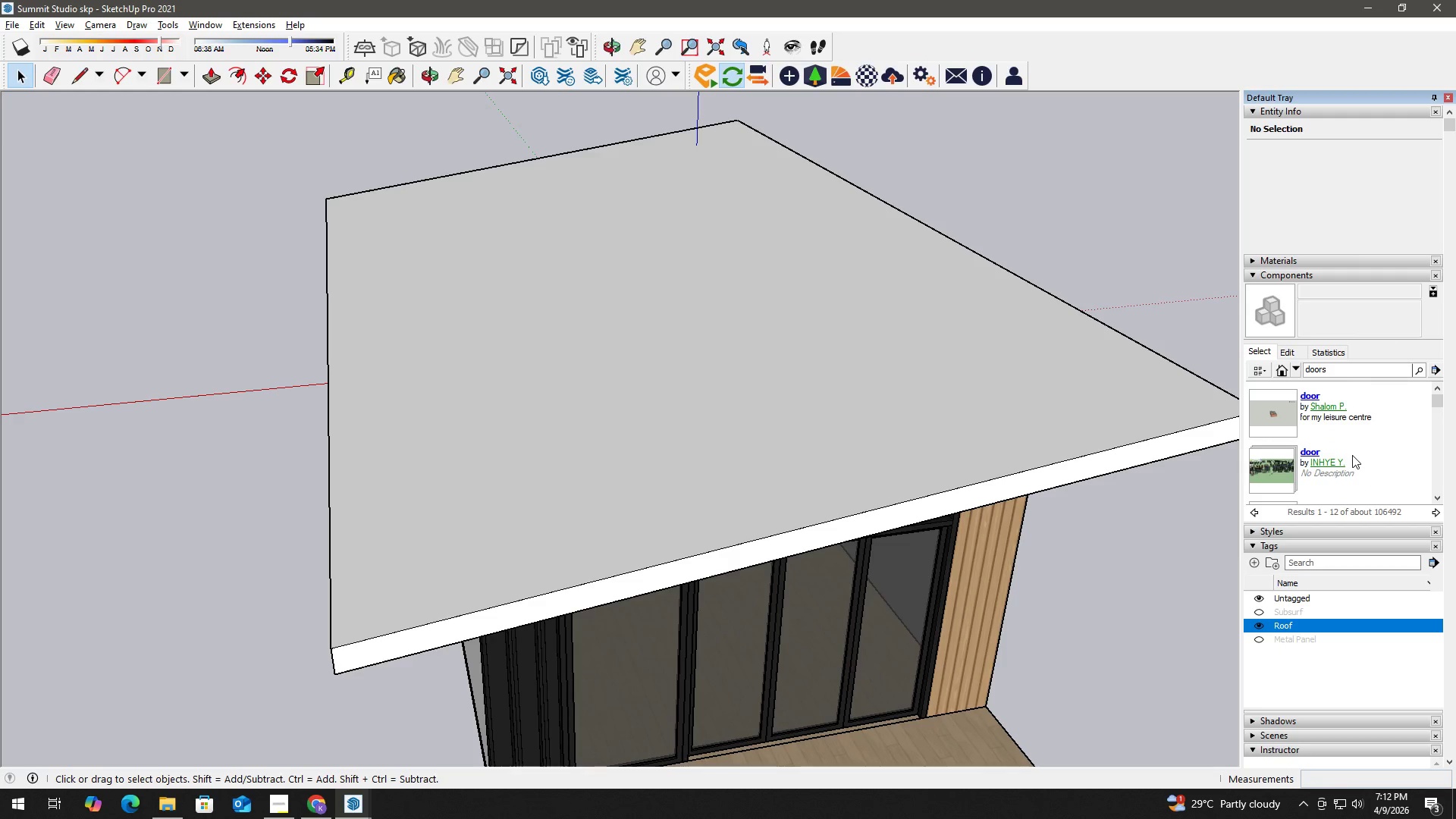 
scroll: coordinate [1360, 451], scroll_direction: down, amount: 2.0
 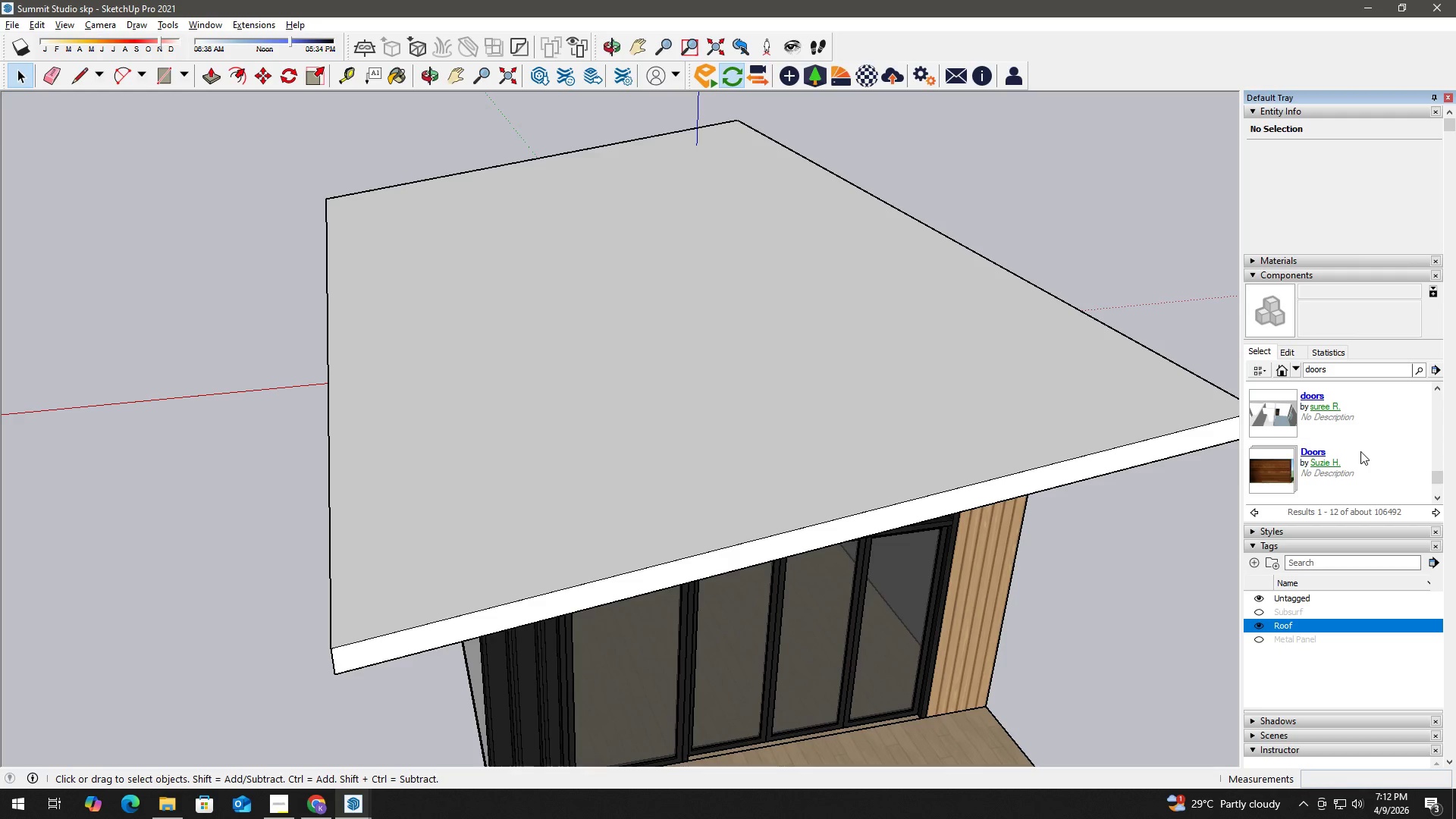 
scroll: coordinate [1360, 447], scroll_direction: up, amount: 5.0
 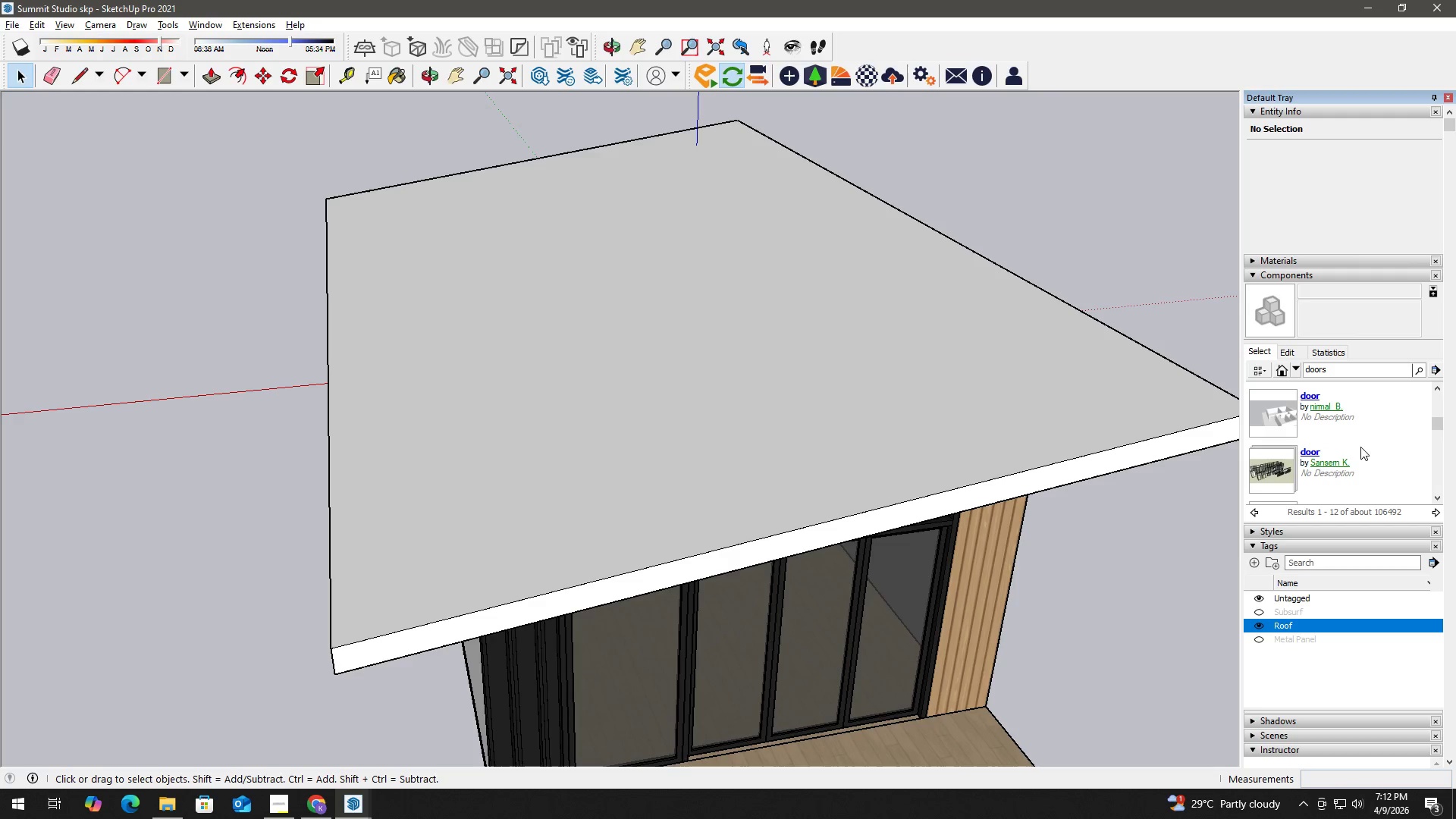 
right_click([1360, 447])
 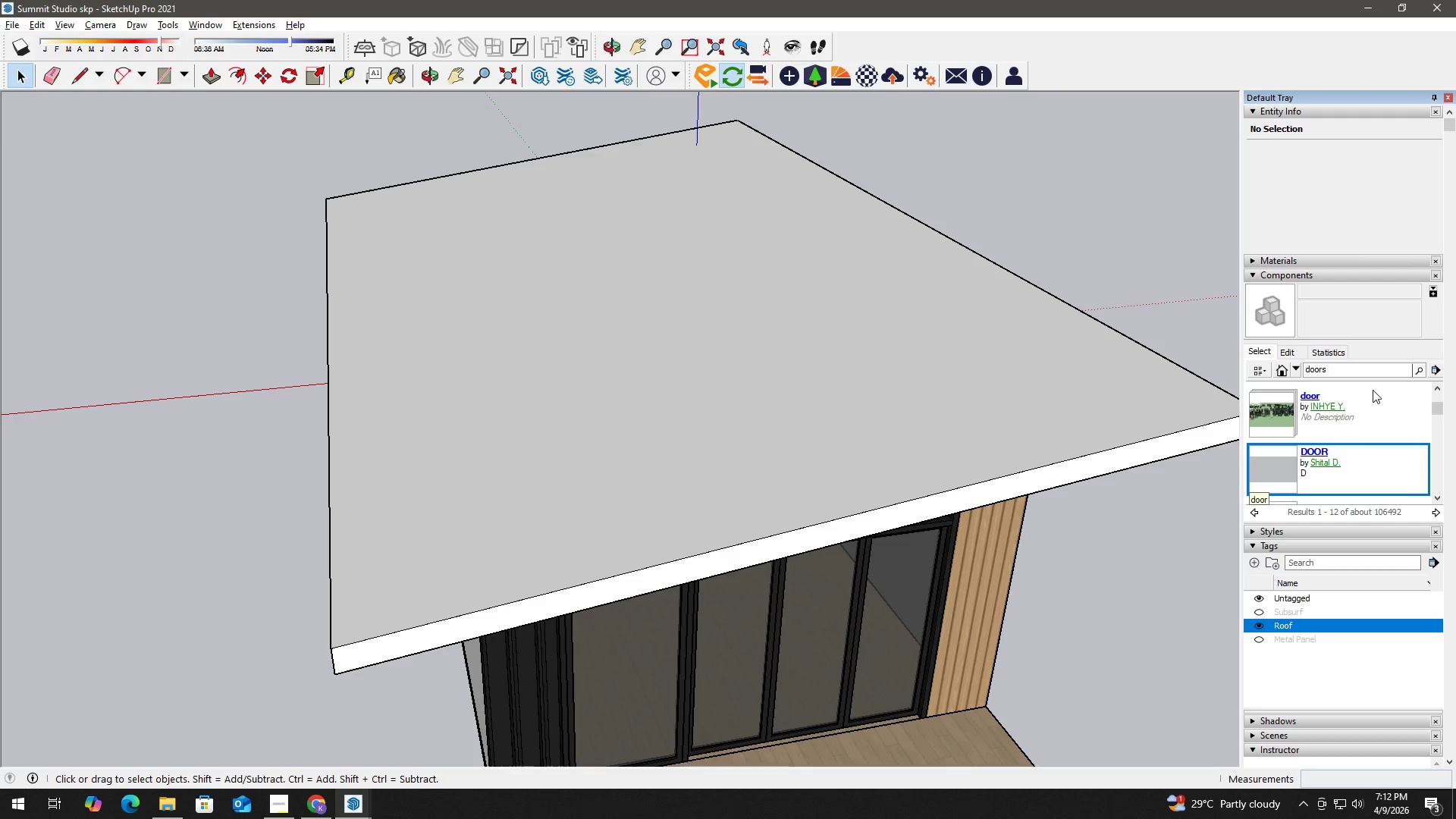 
scroll: coordinate [1393, 411], scroll_direction: up, amount: 1.0
 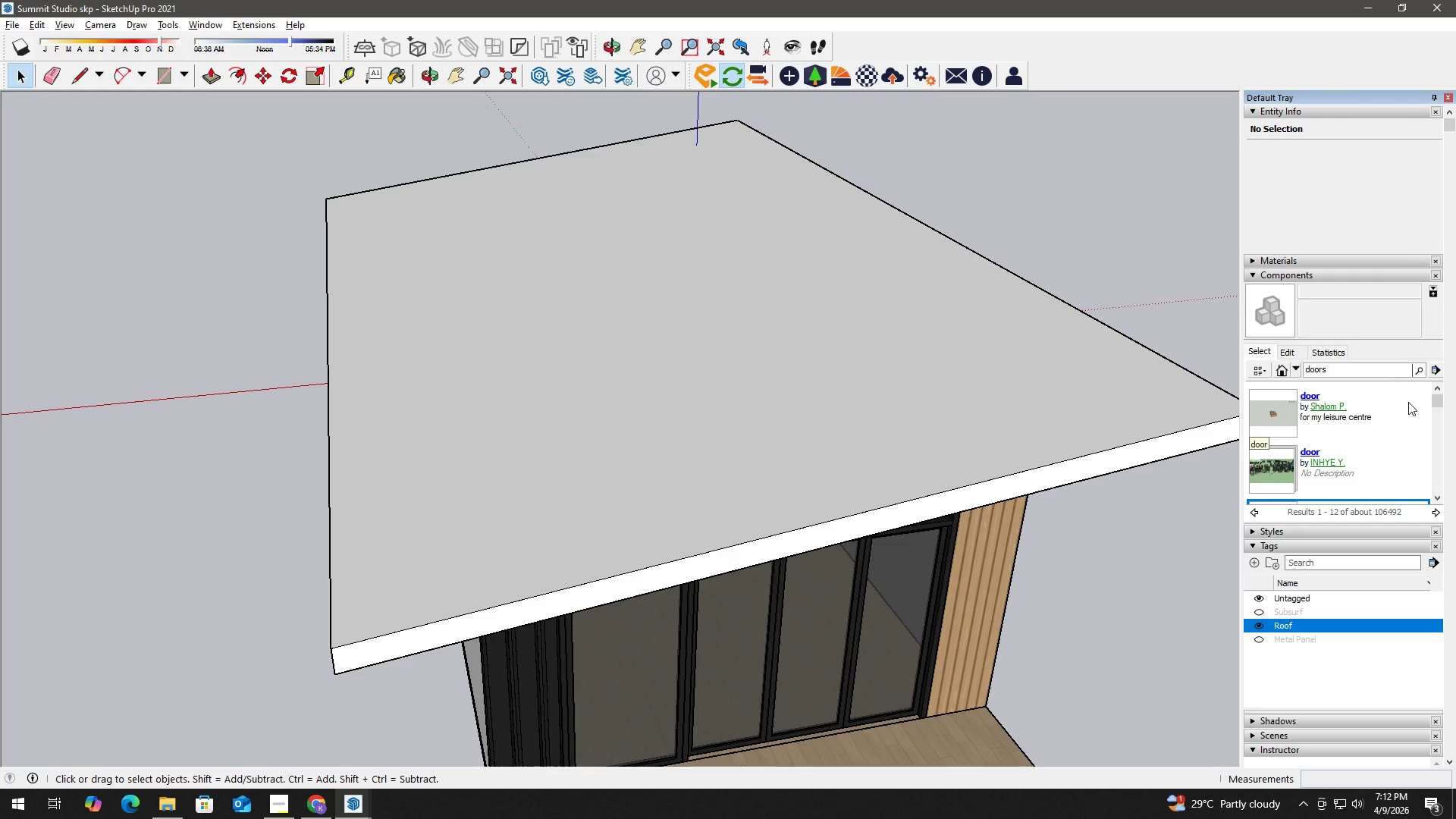 
left_click([1438, 399])
 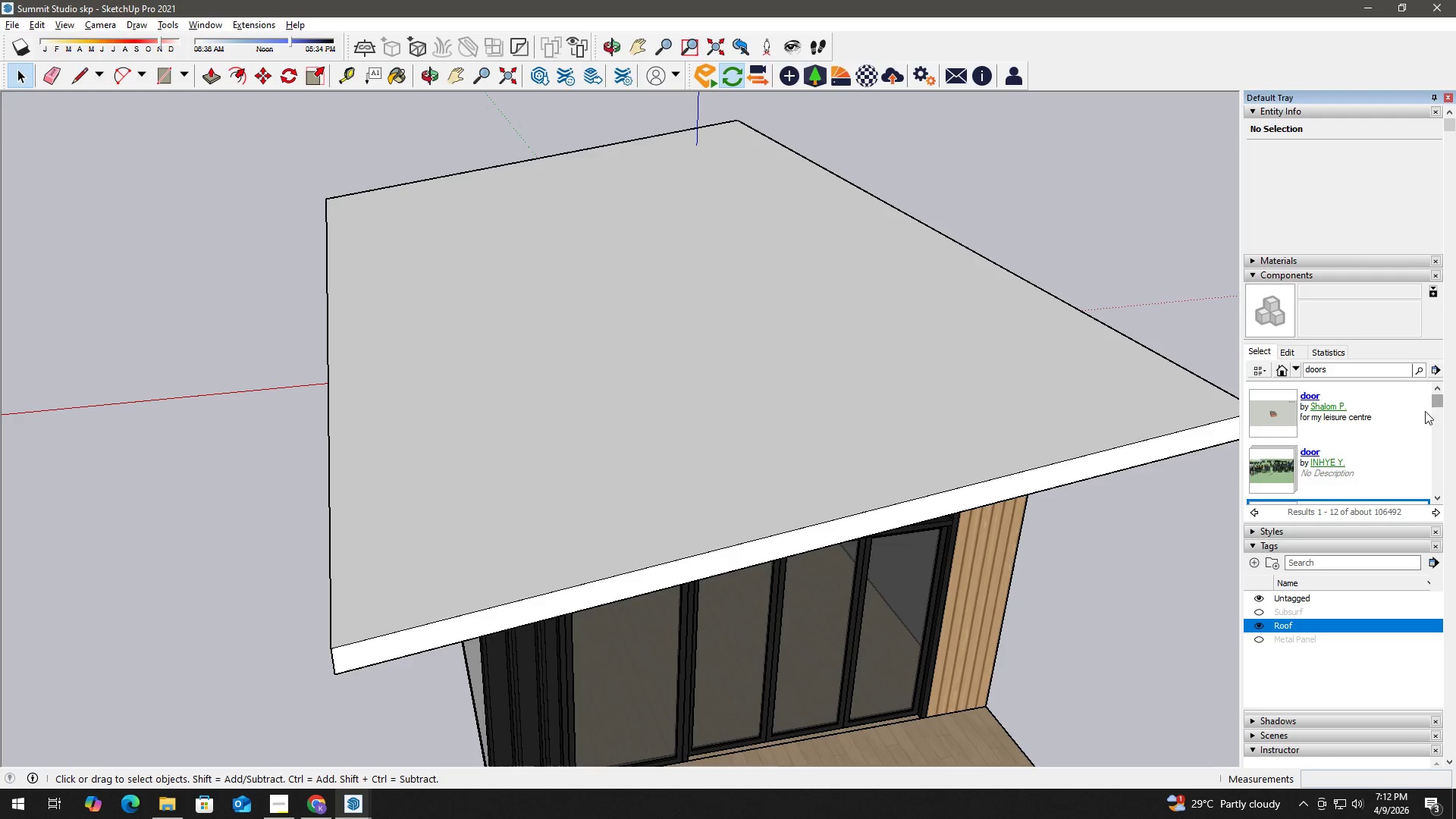 
scroll: coordinate [1403, 461], scroll_direction: down, amount: 12.0
 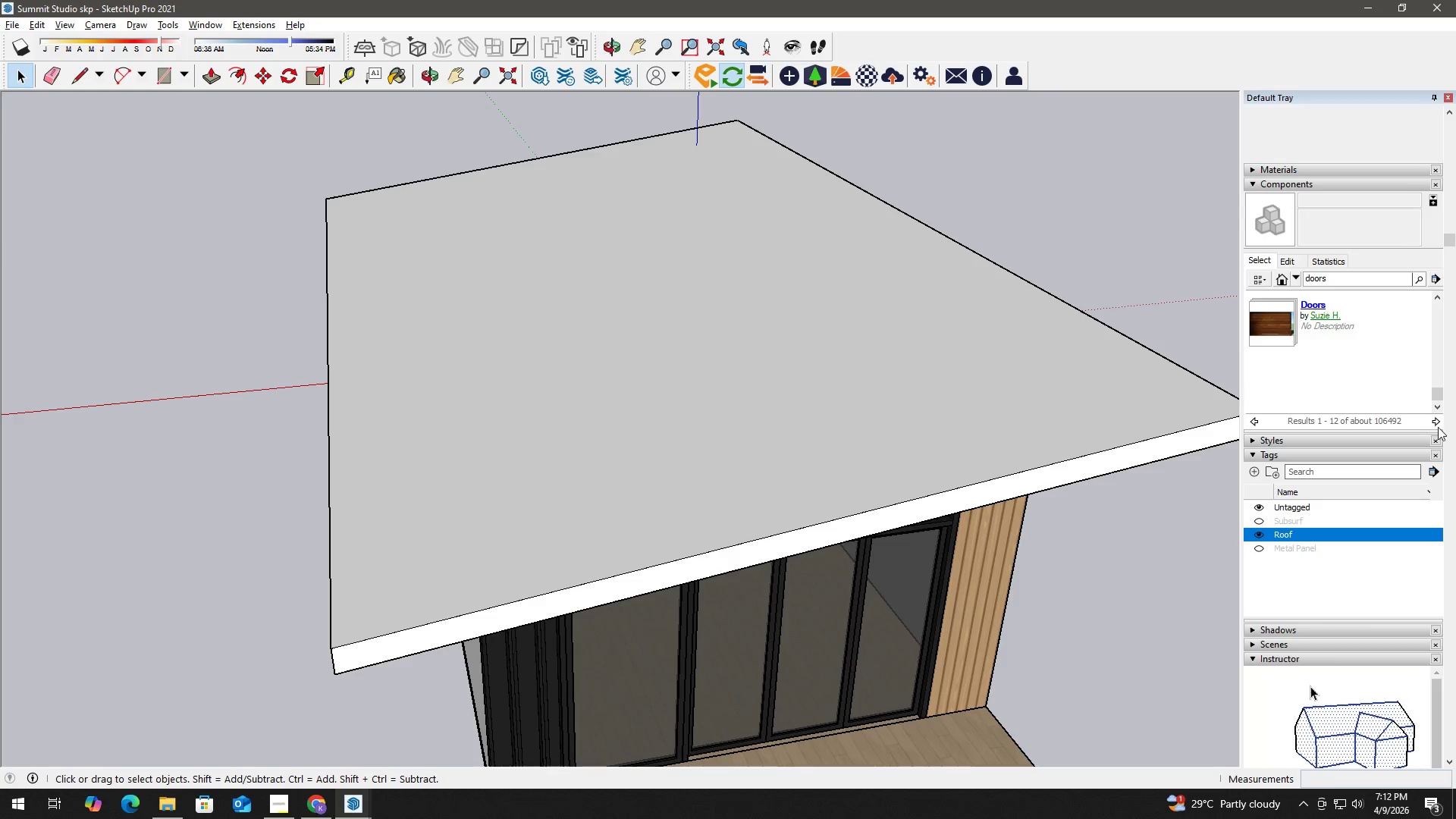 
left_click([1439, 419])
 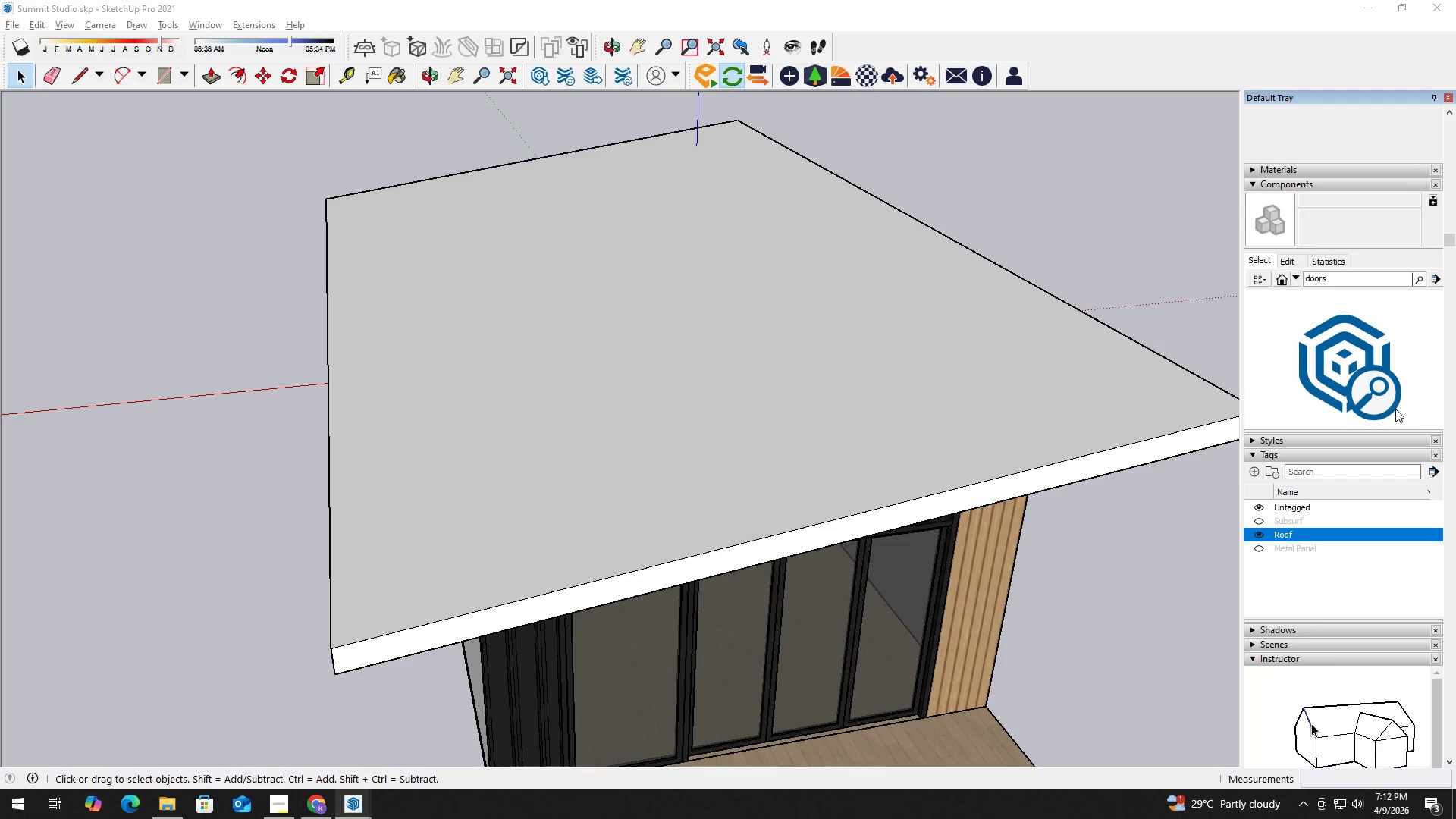 
mouse_move([1385, 383])
 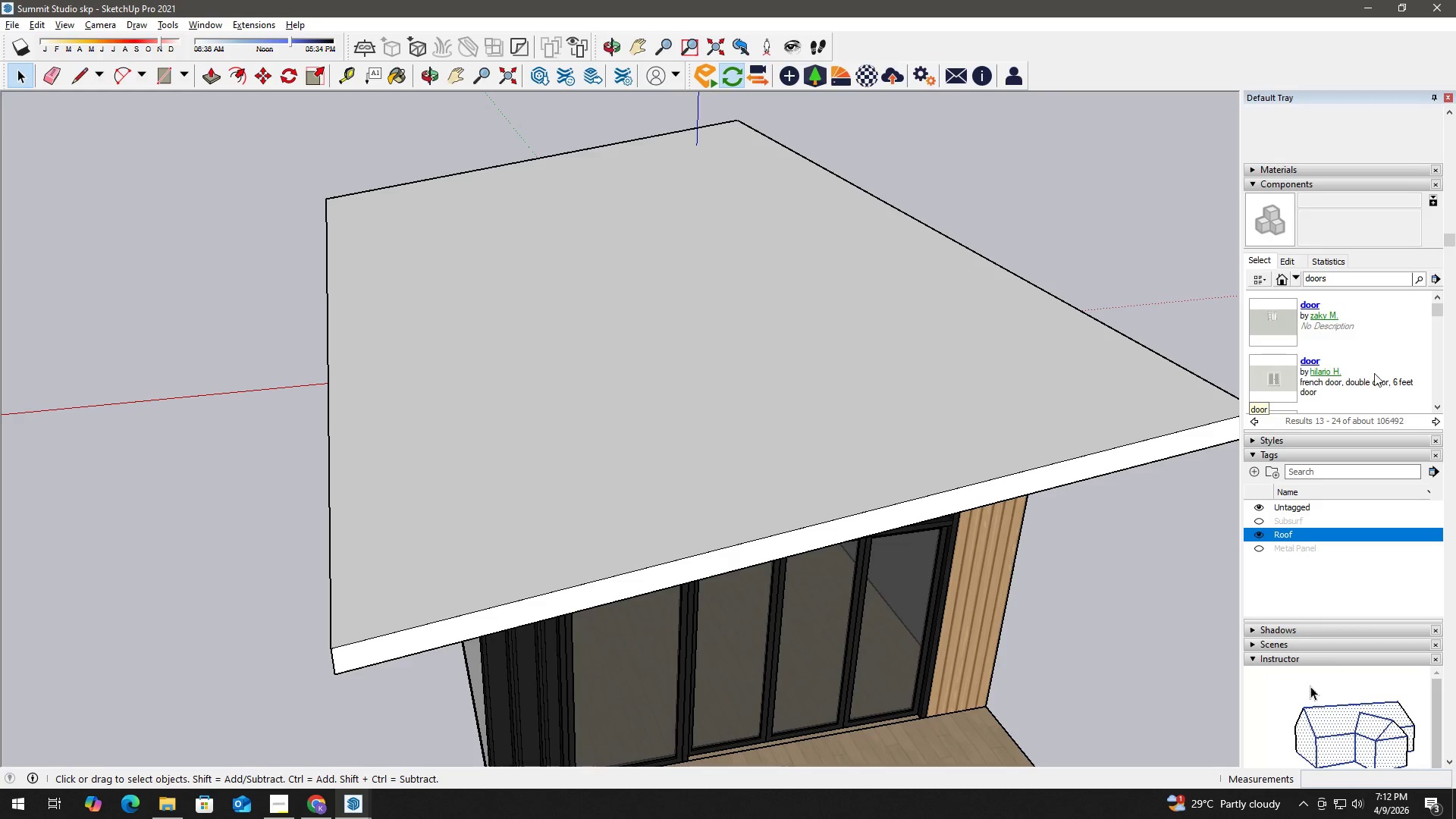 
scroll: coordinate [1368, 365], scroll_direction: down, amount: 2.0
 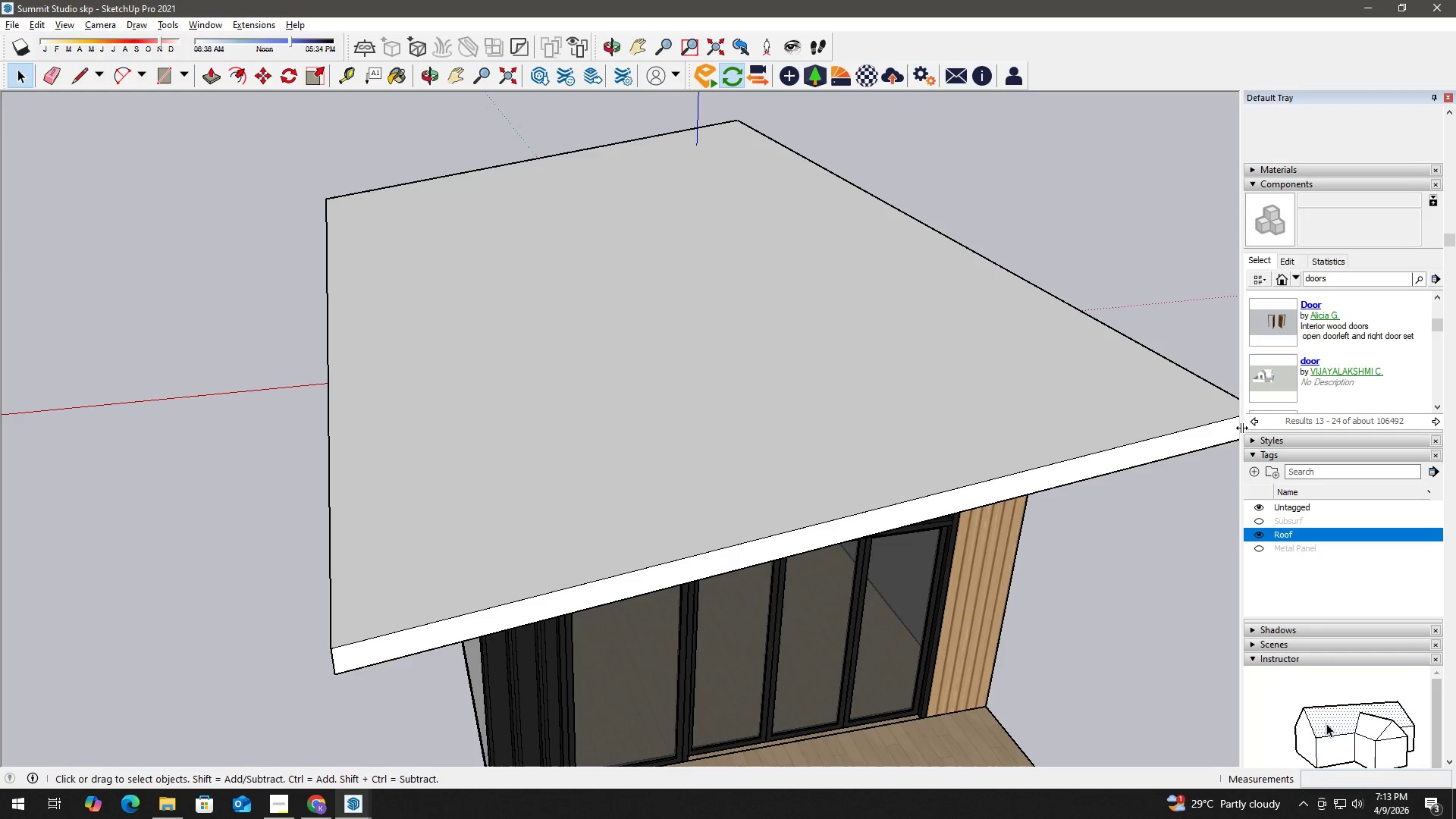 
left_click_drag(start_coordinate=[1243, 417], to_coordinate=[1090, 419])
 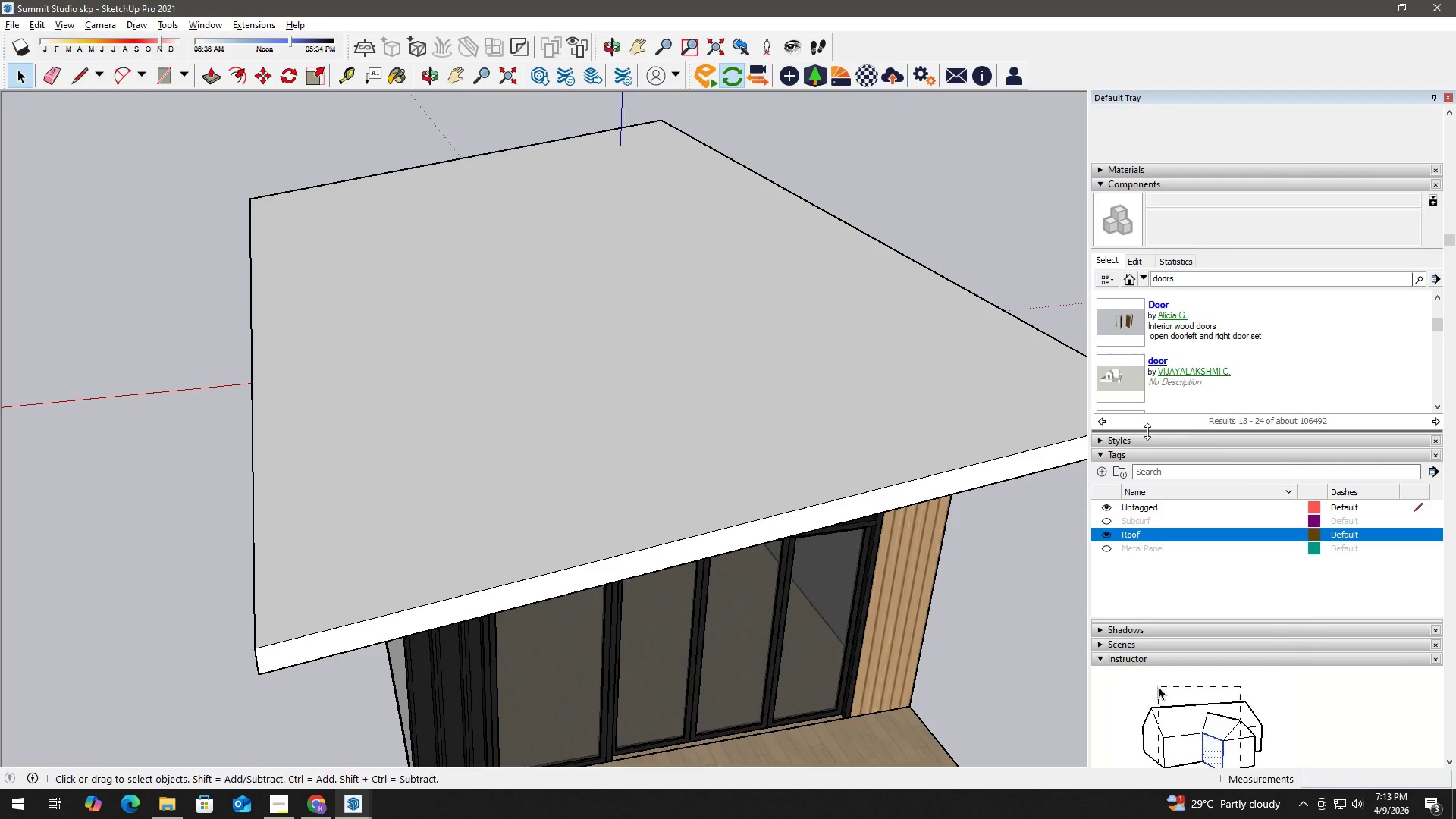 
left_click_drag(start_coordinate=[1138, 431], to_coordinate=[1153, 588])
 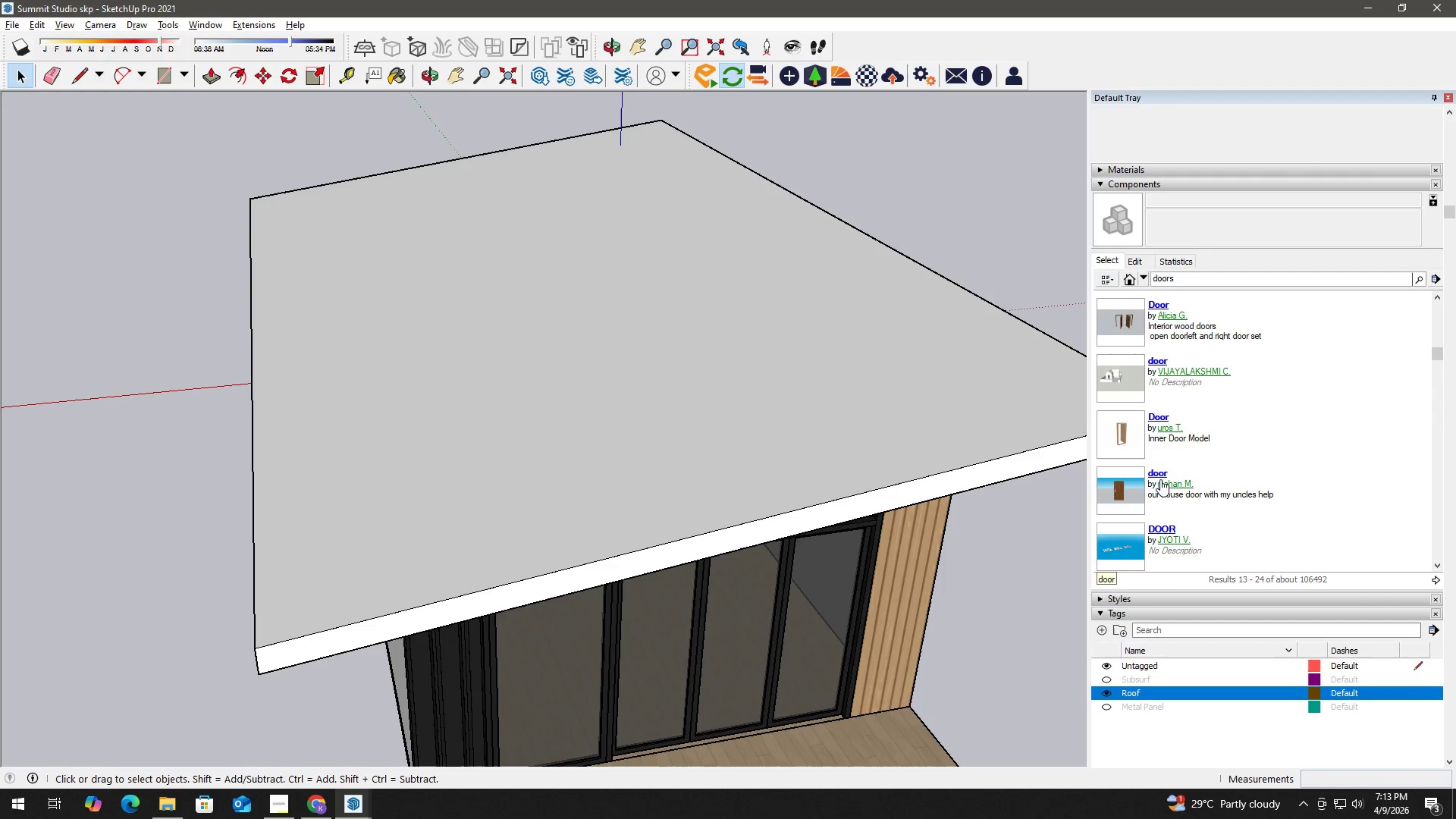 
scroll: coordinate [1175, 445], scroll_direction: down, amount: 2.0
 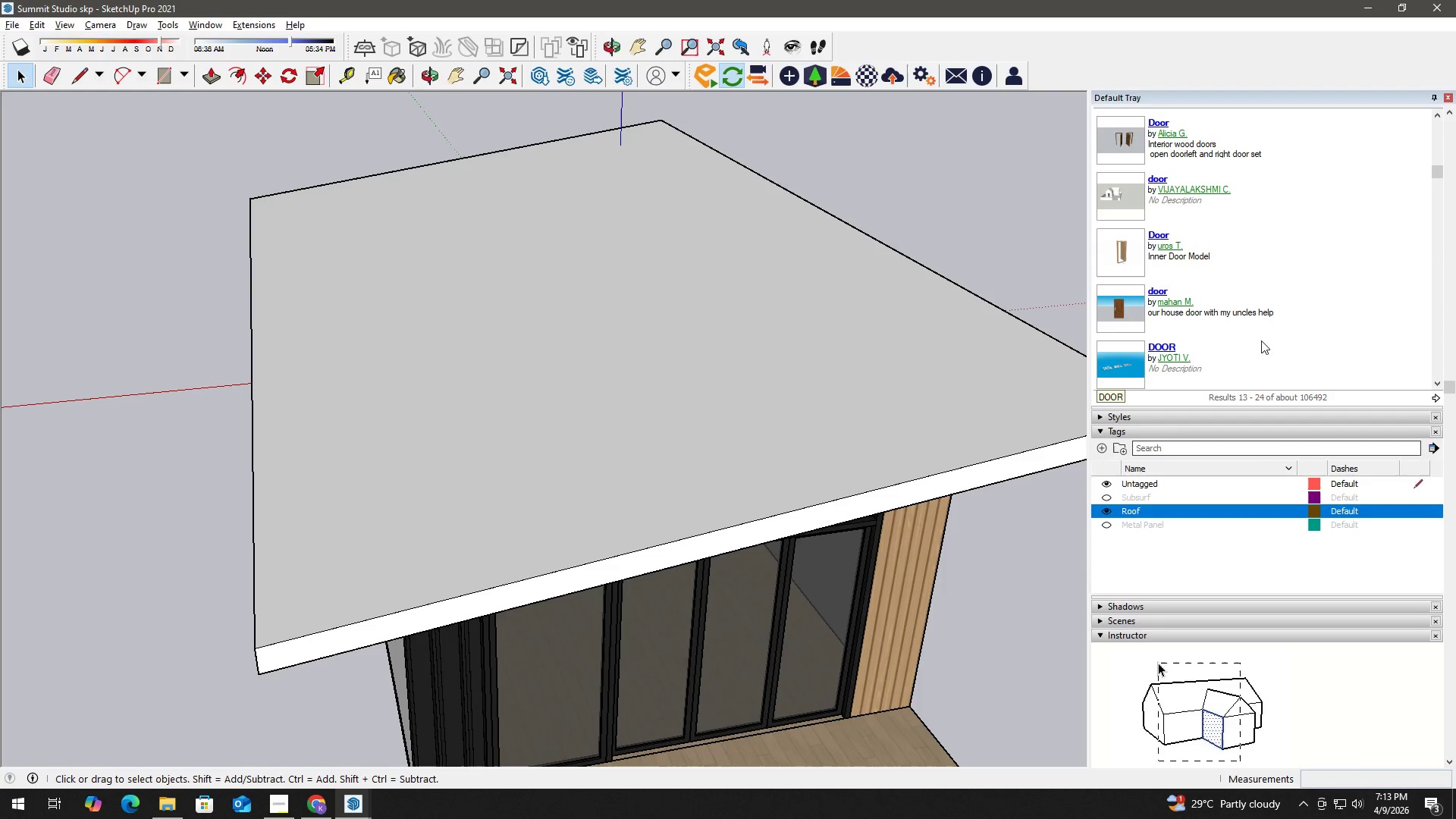 
scroll: coordinate [1272, 328], scroll_direction: up, amount: 5.0
 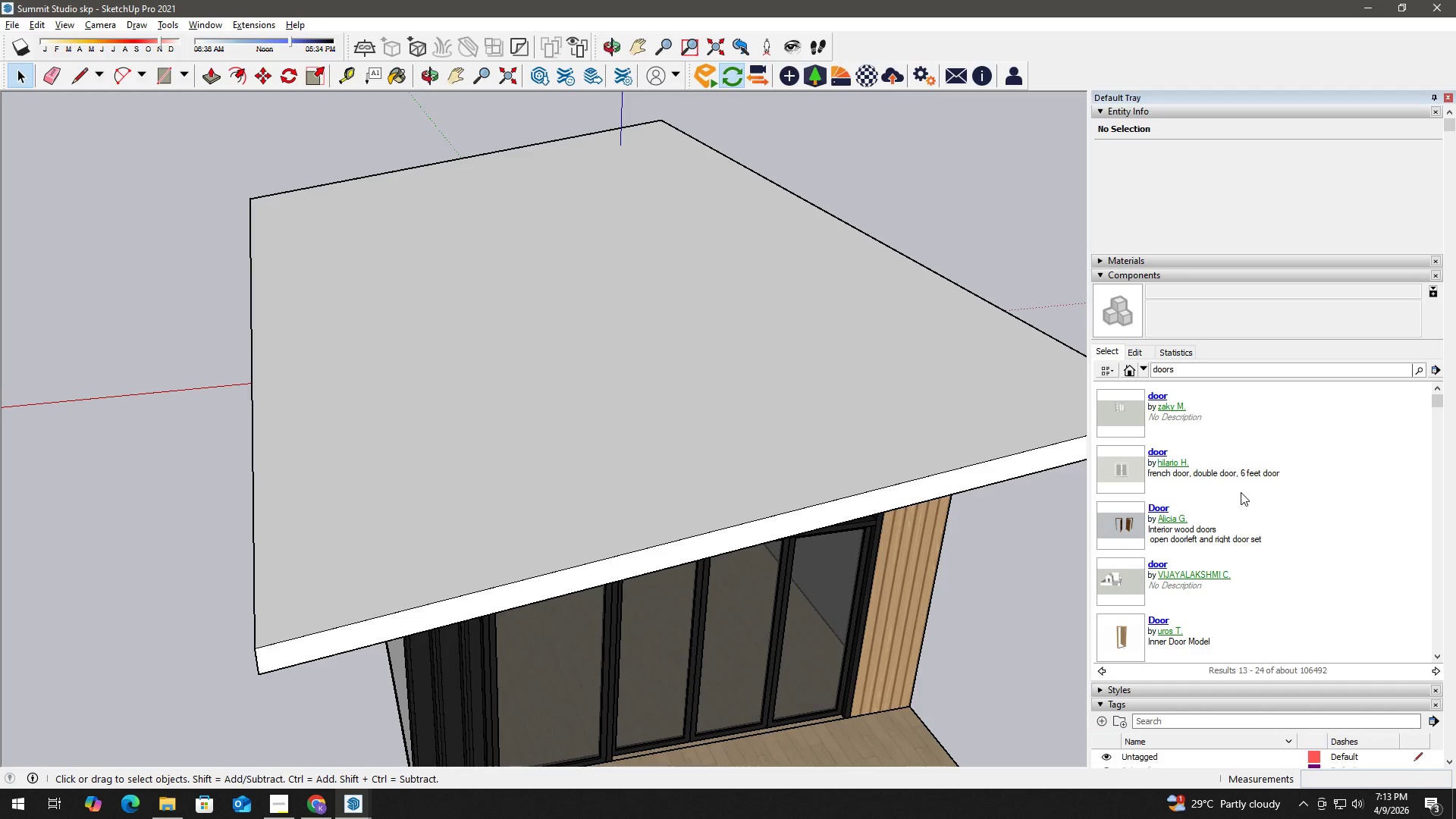 
scroll: coordinate [1242, 488], scroll_direction: down, amount: 5.0
 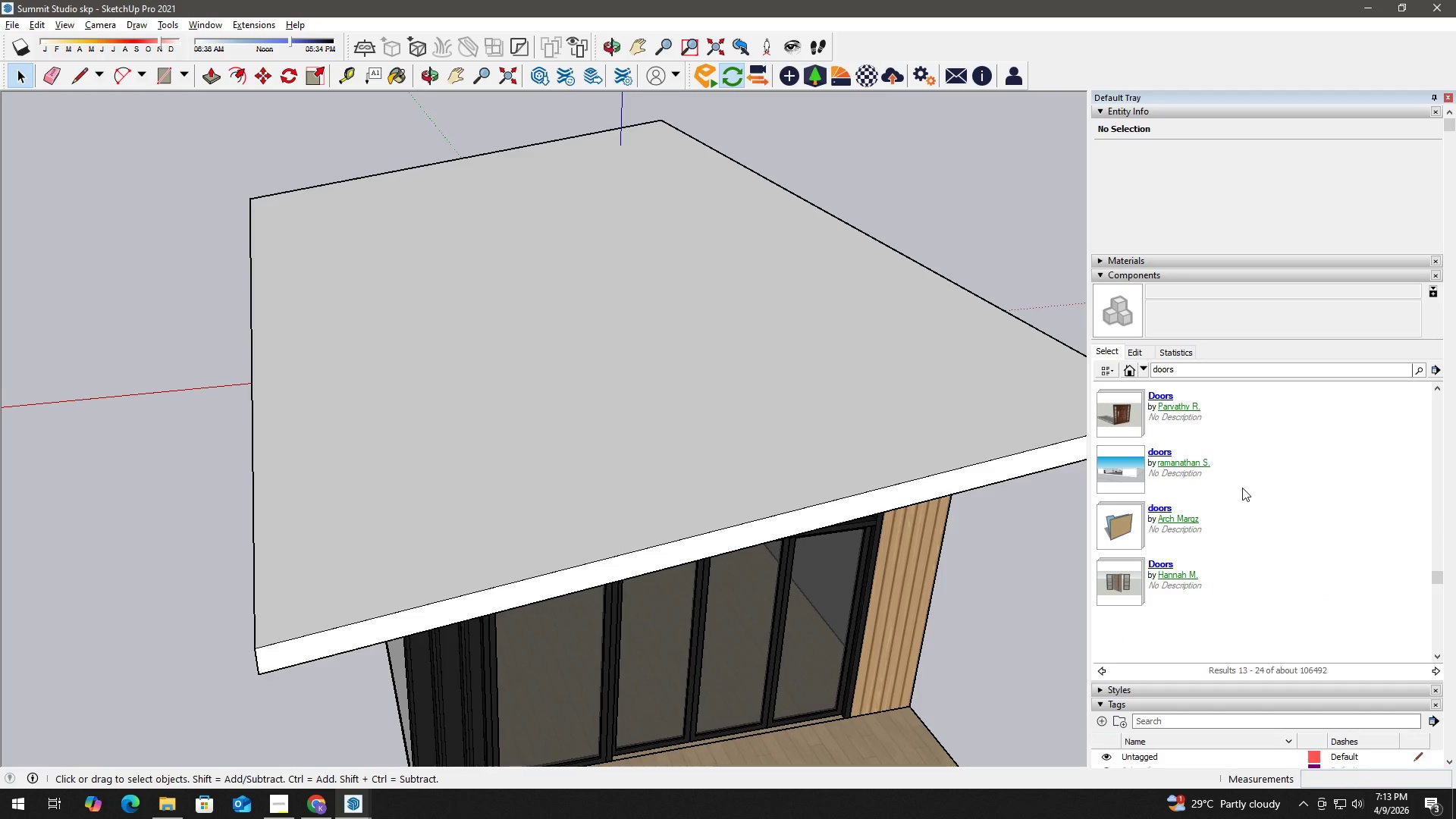 
scroll: coordinate [1242, 485], scroll_direction: up, amount: 3.0
 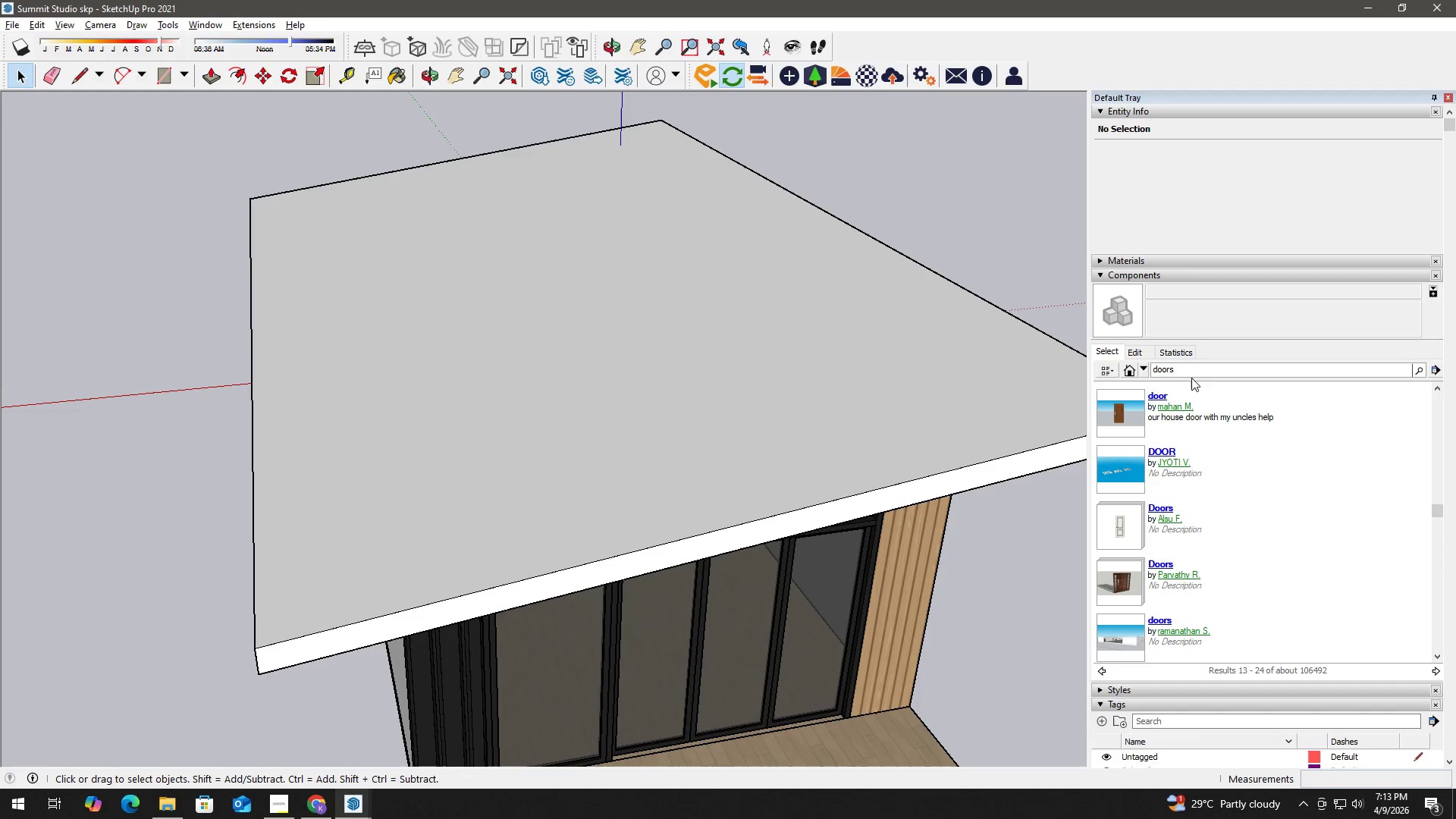 
left_click([1197, 372])
 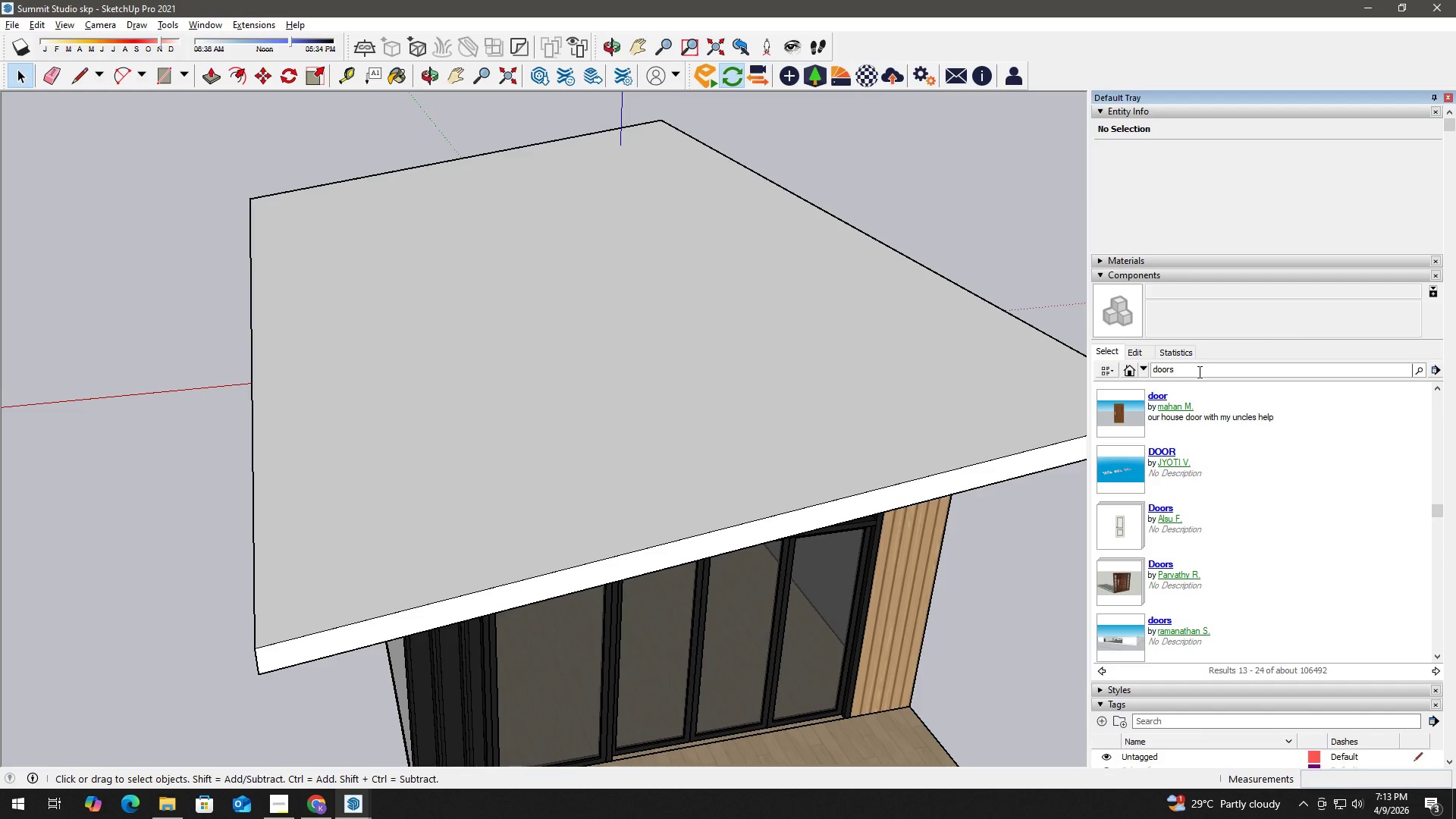 
key(Backspace)
 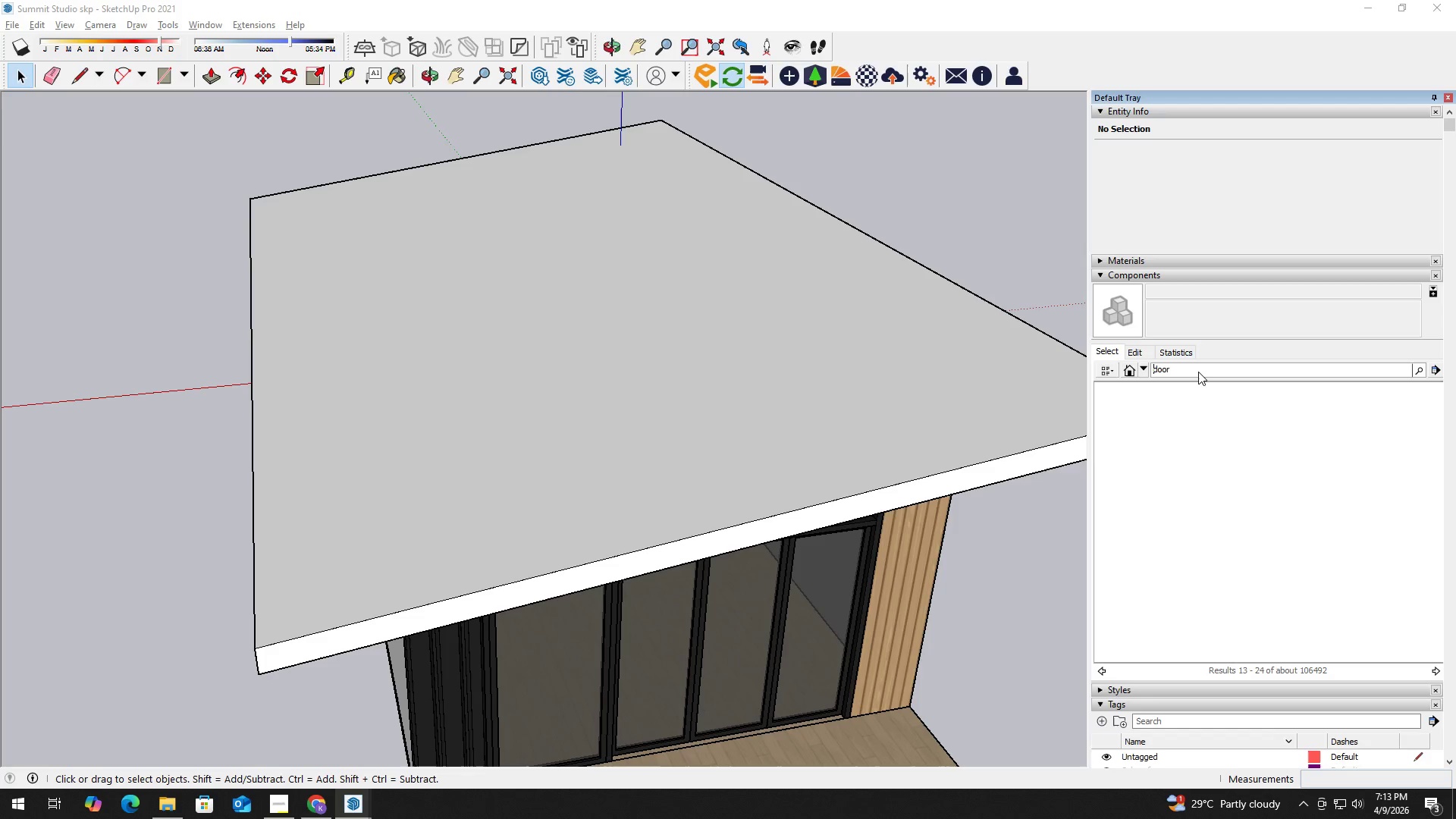 
key(Enter)
 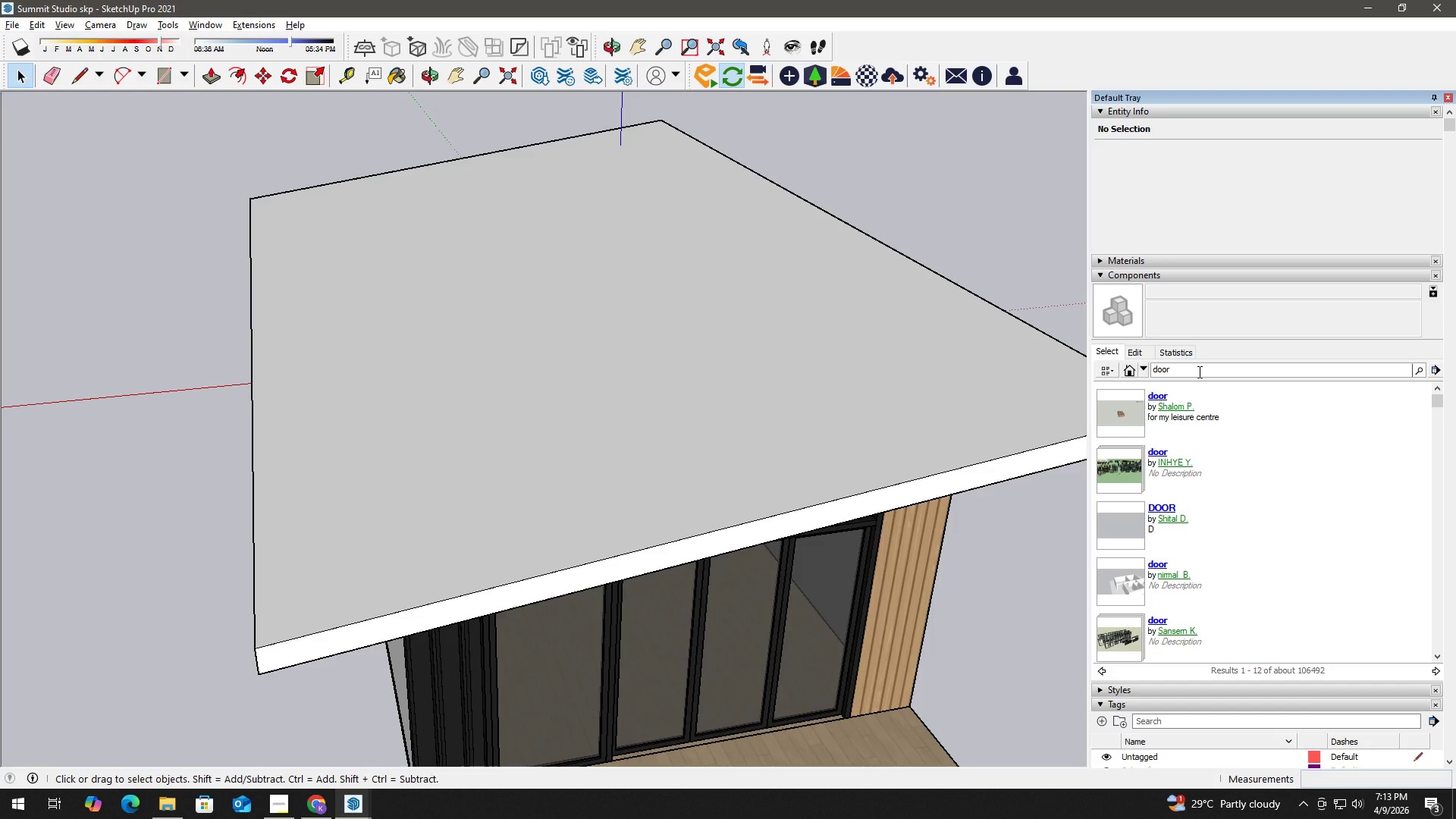 
wait(17.05)
 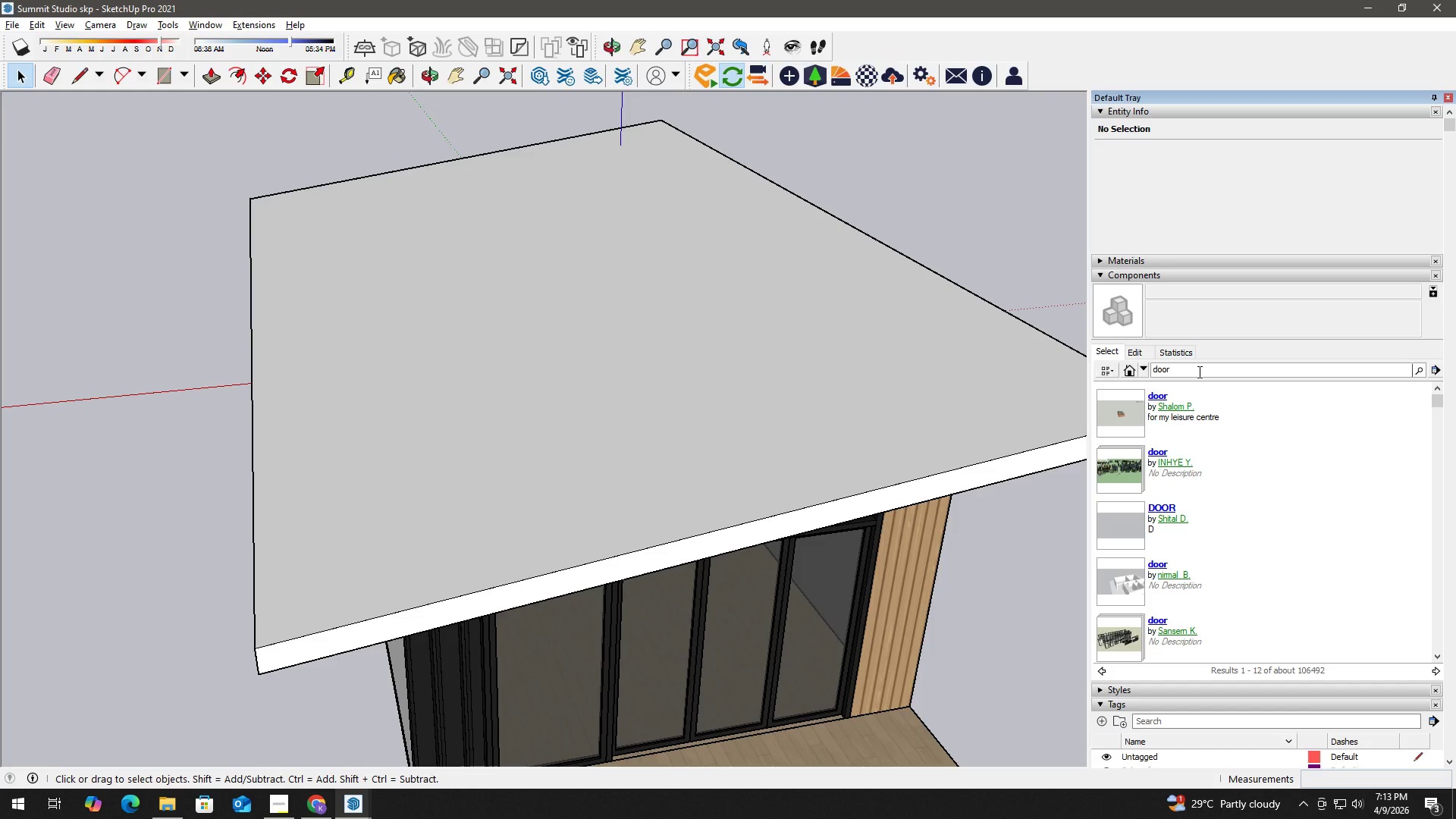 
scroll: coordinate [1184, 475], scroll_direction: down, amount: 5.0
 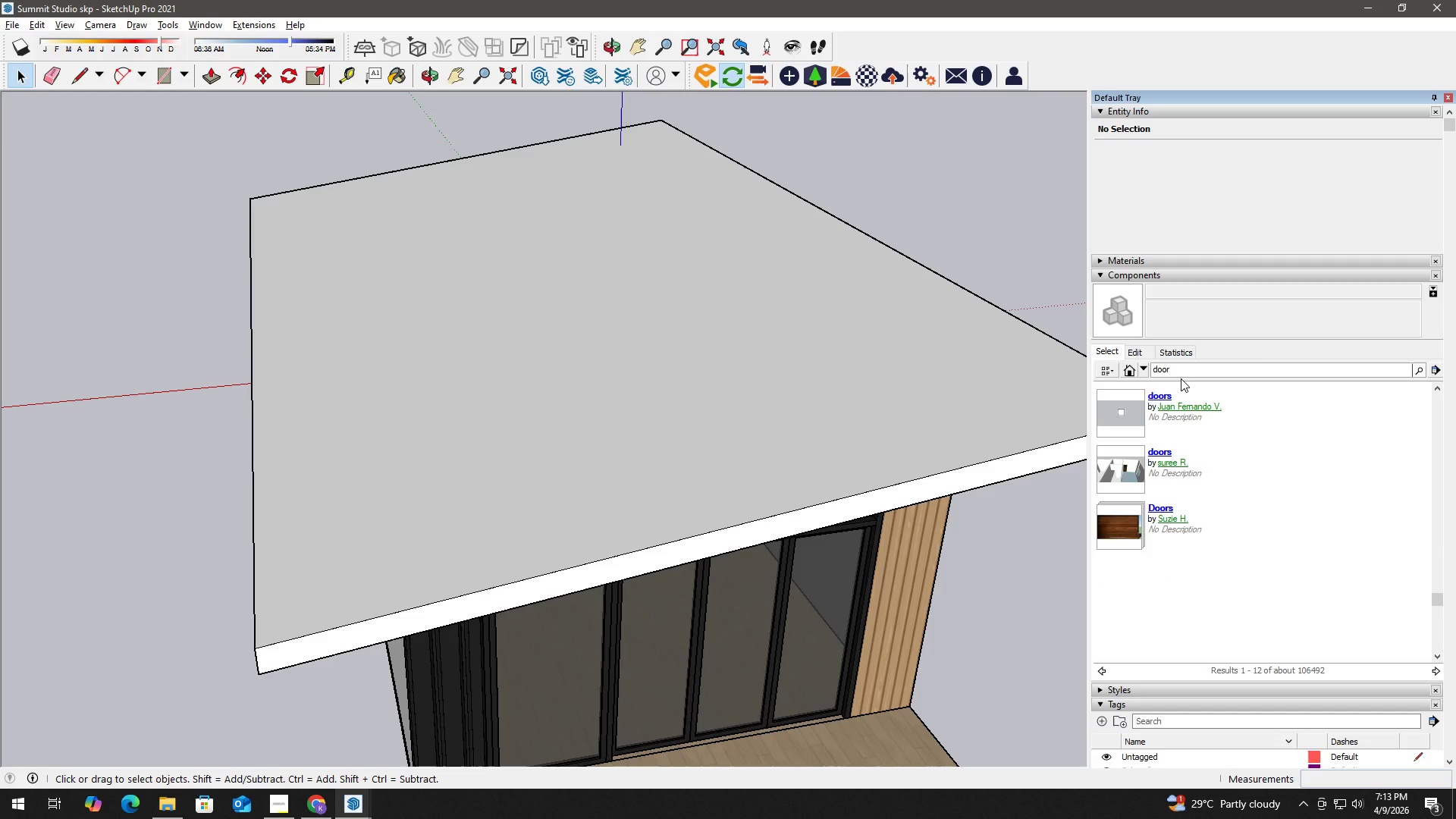 
wait(11.28)
 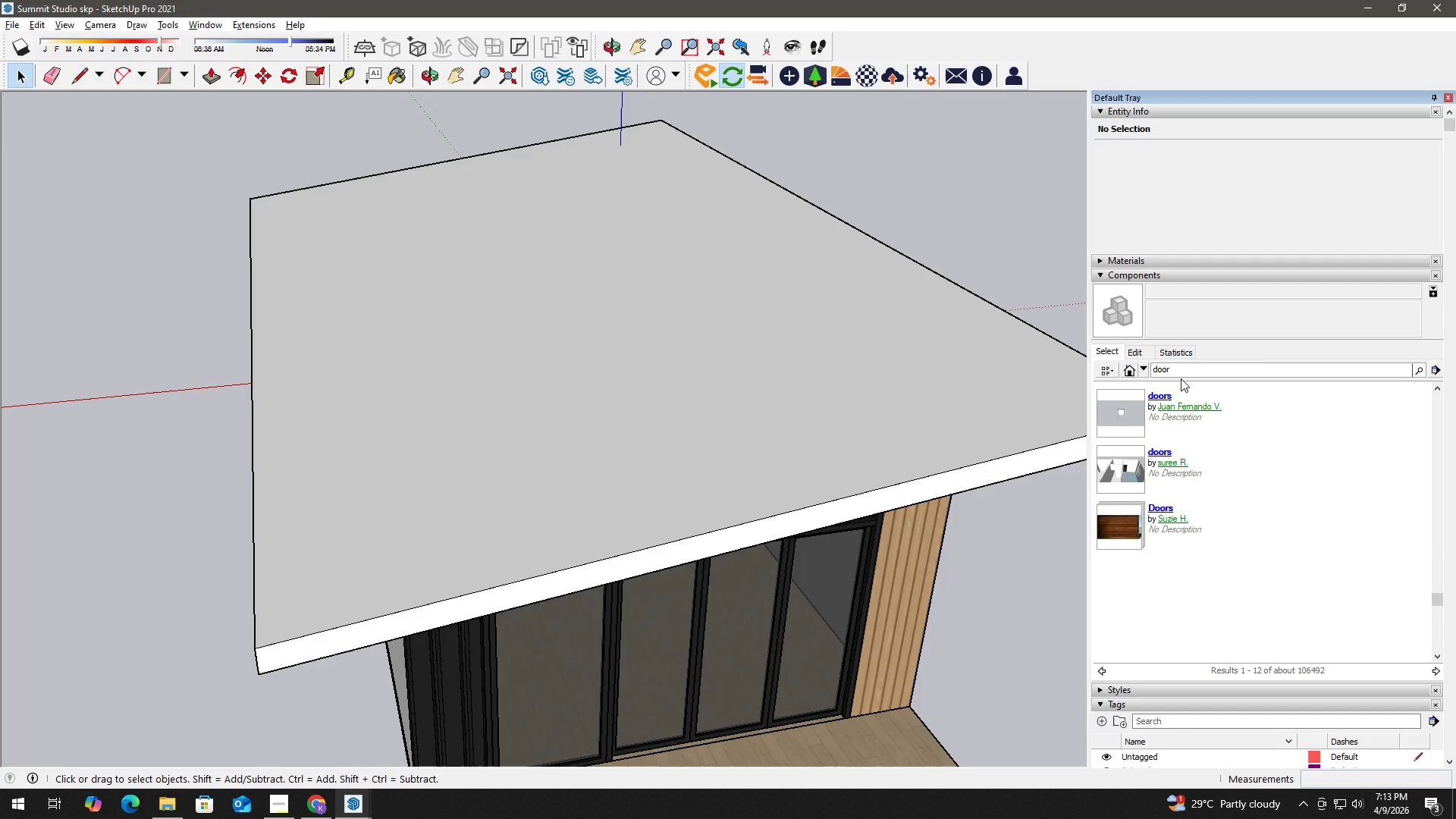 
double_click([1199, 368])
 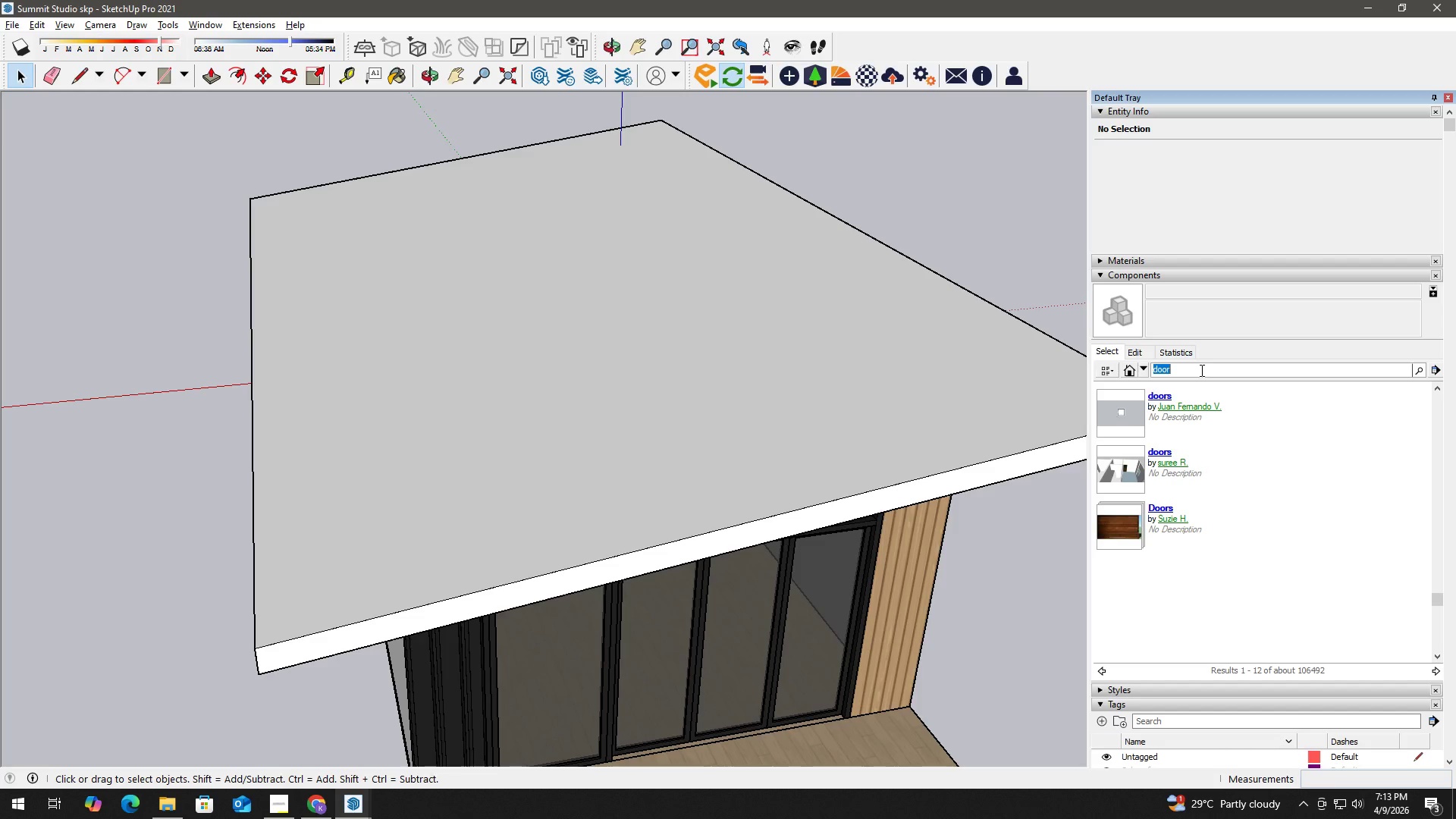 
type(panel door)
 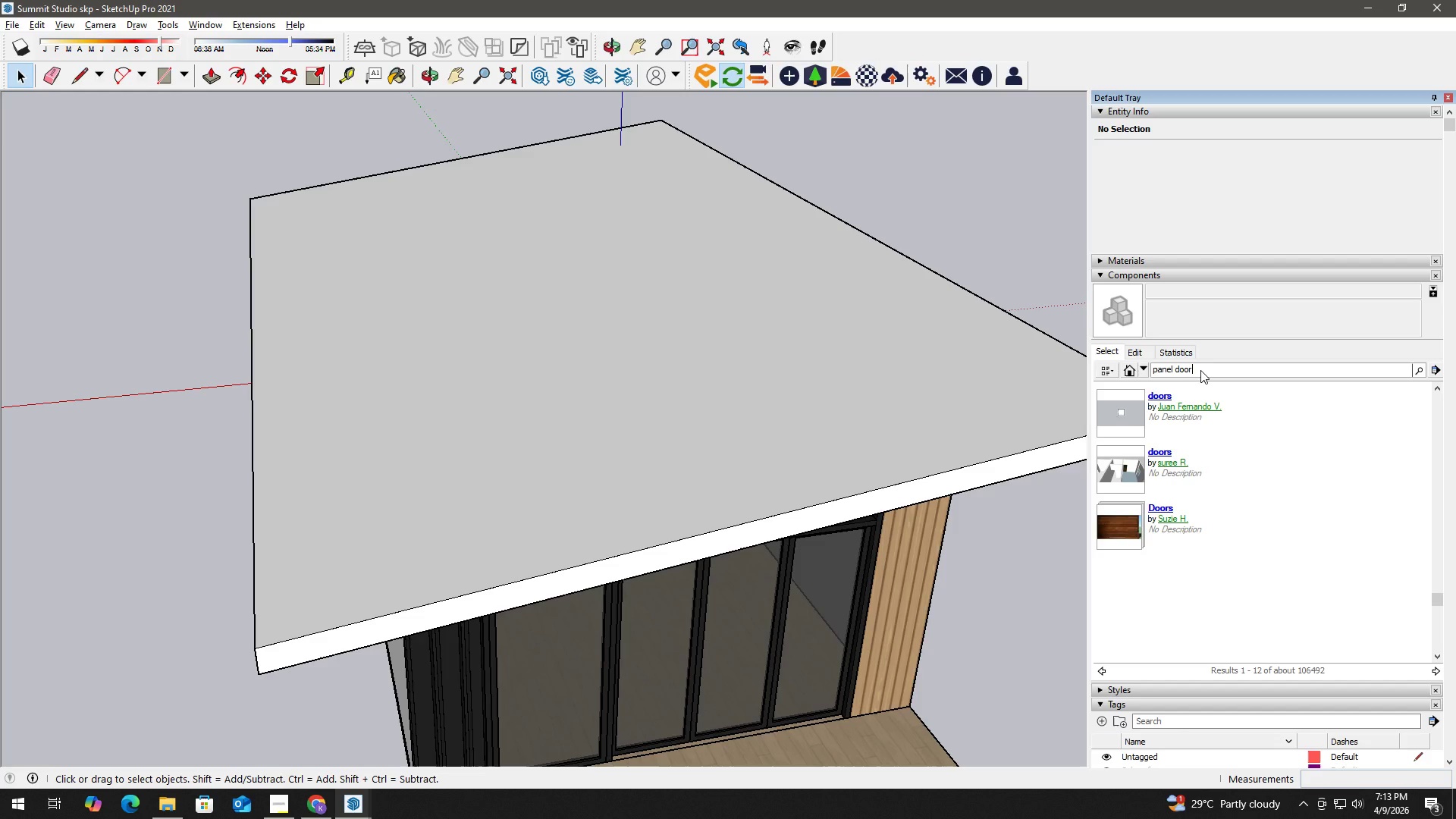 
key(NumpadEnter)
 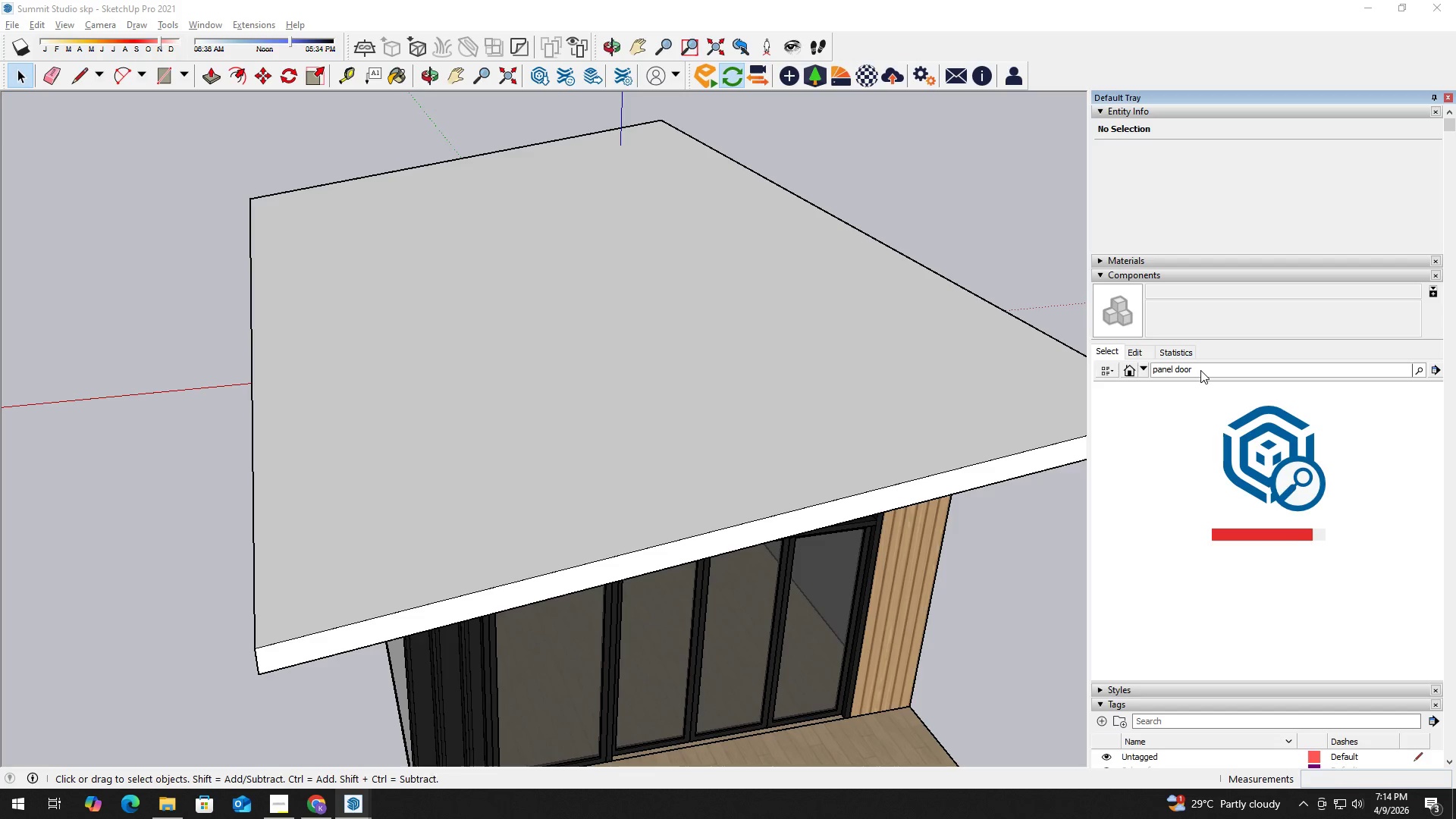 
wait(12.42)
 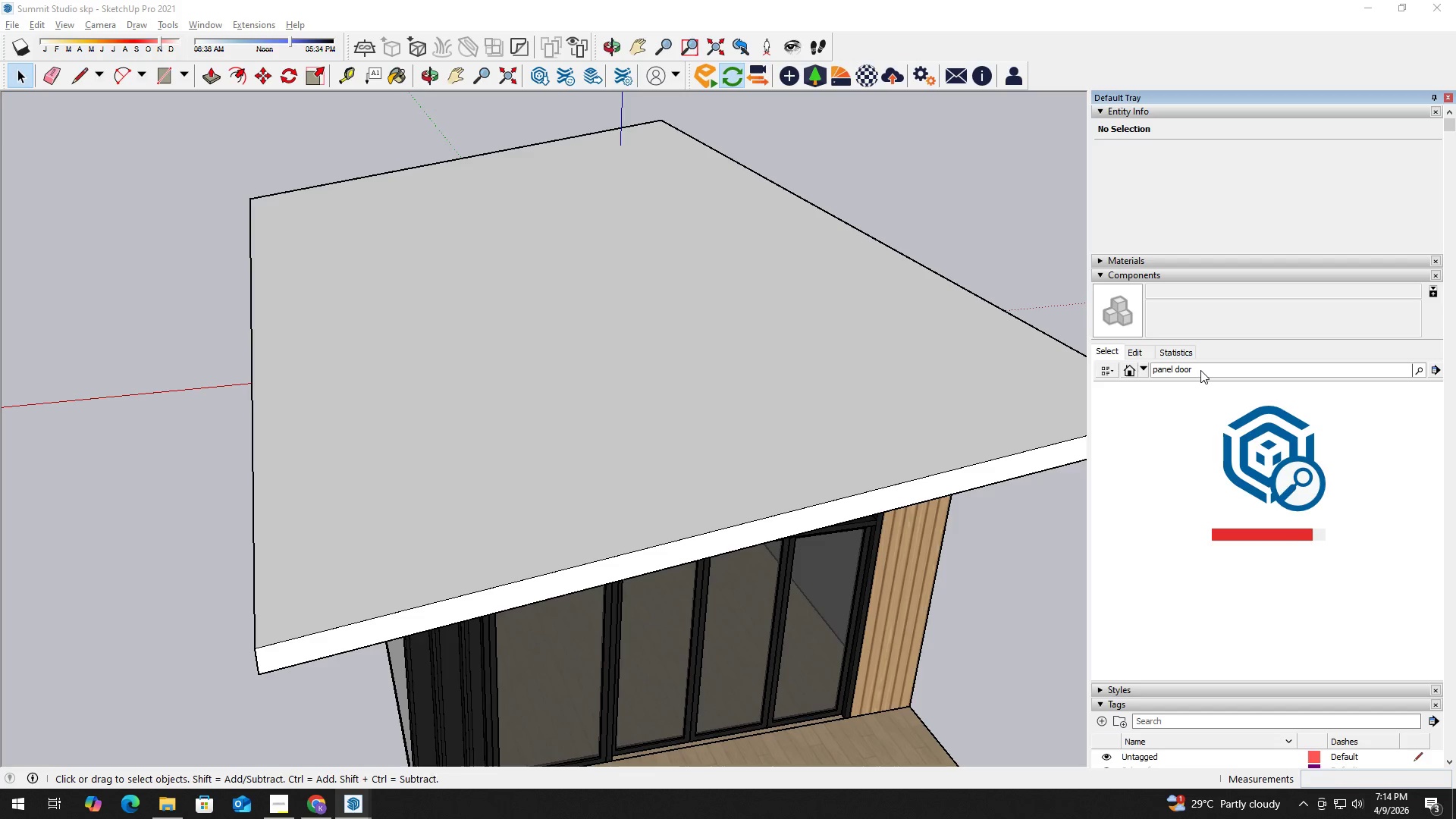 
left_click([1168, 453])
 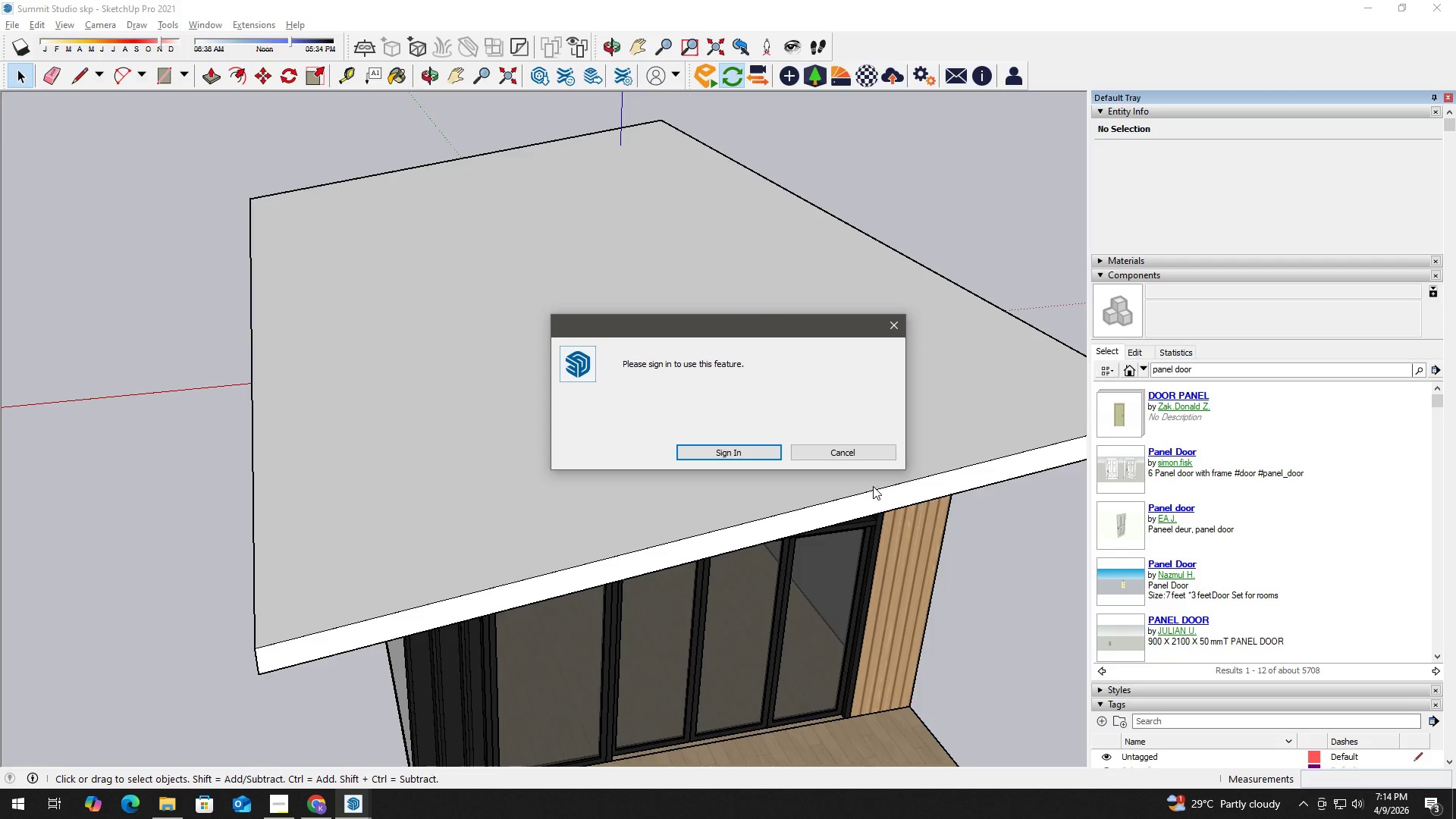 
left_click([859, 448])
 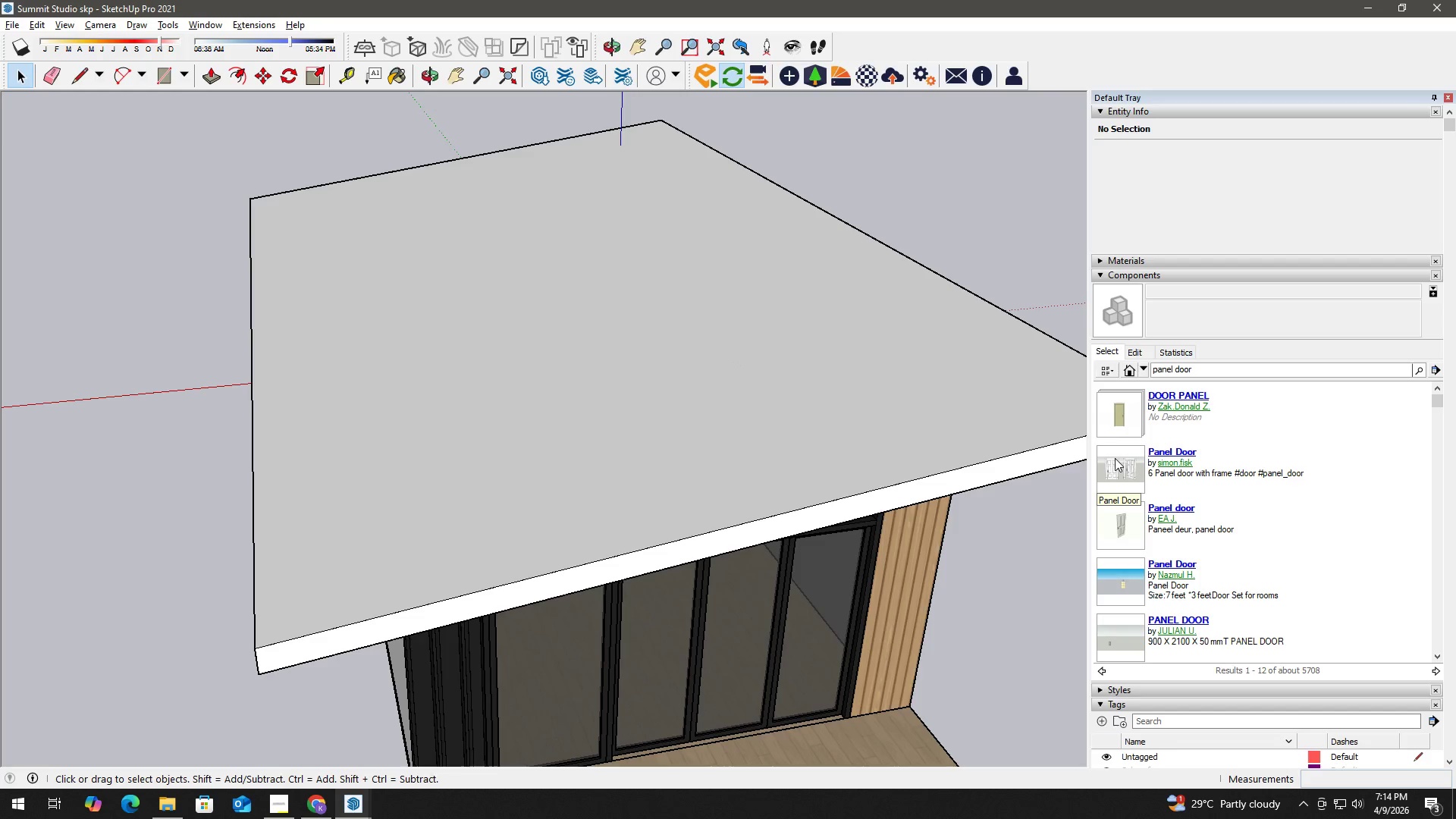 
left_click([1115, 460])
 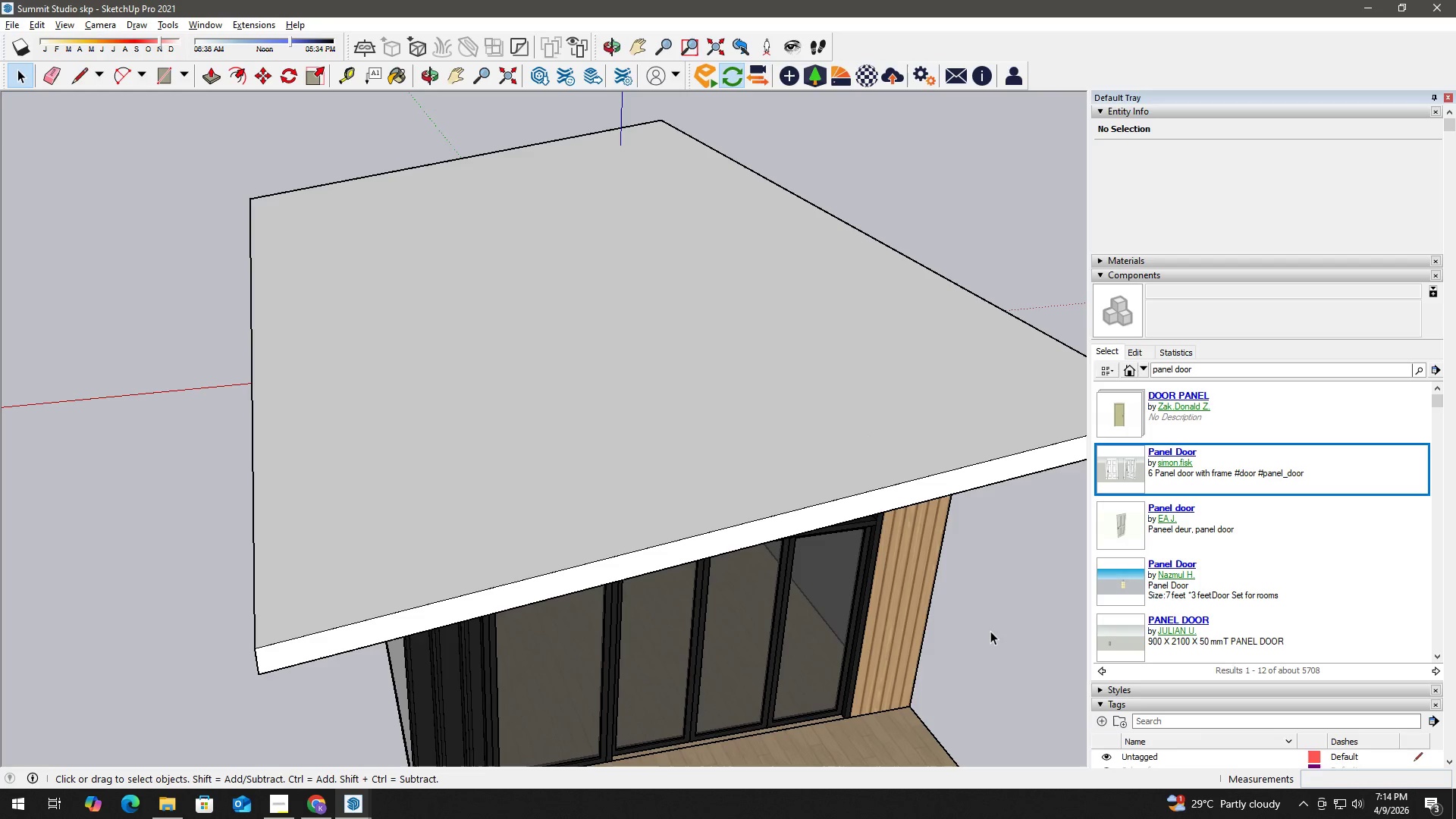 
wait(9.61)
 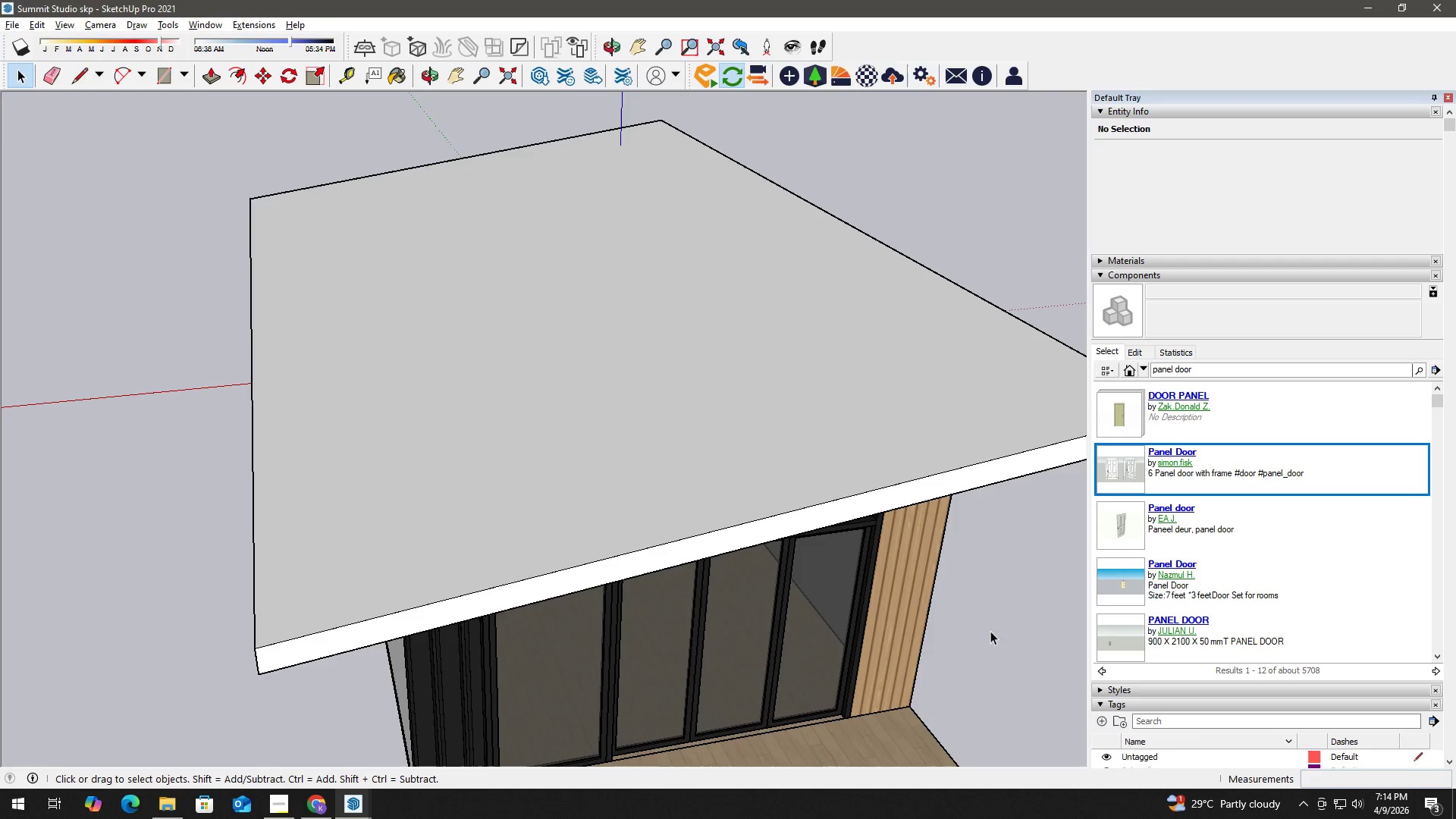 
hold_key(key=ShiftLeft, duration=0.38)
 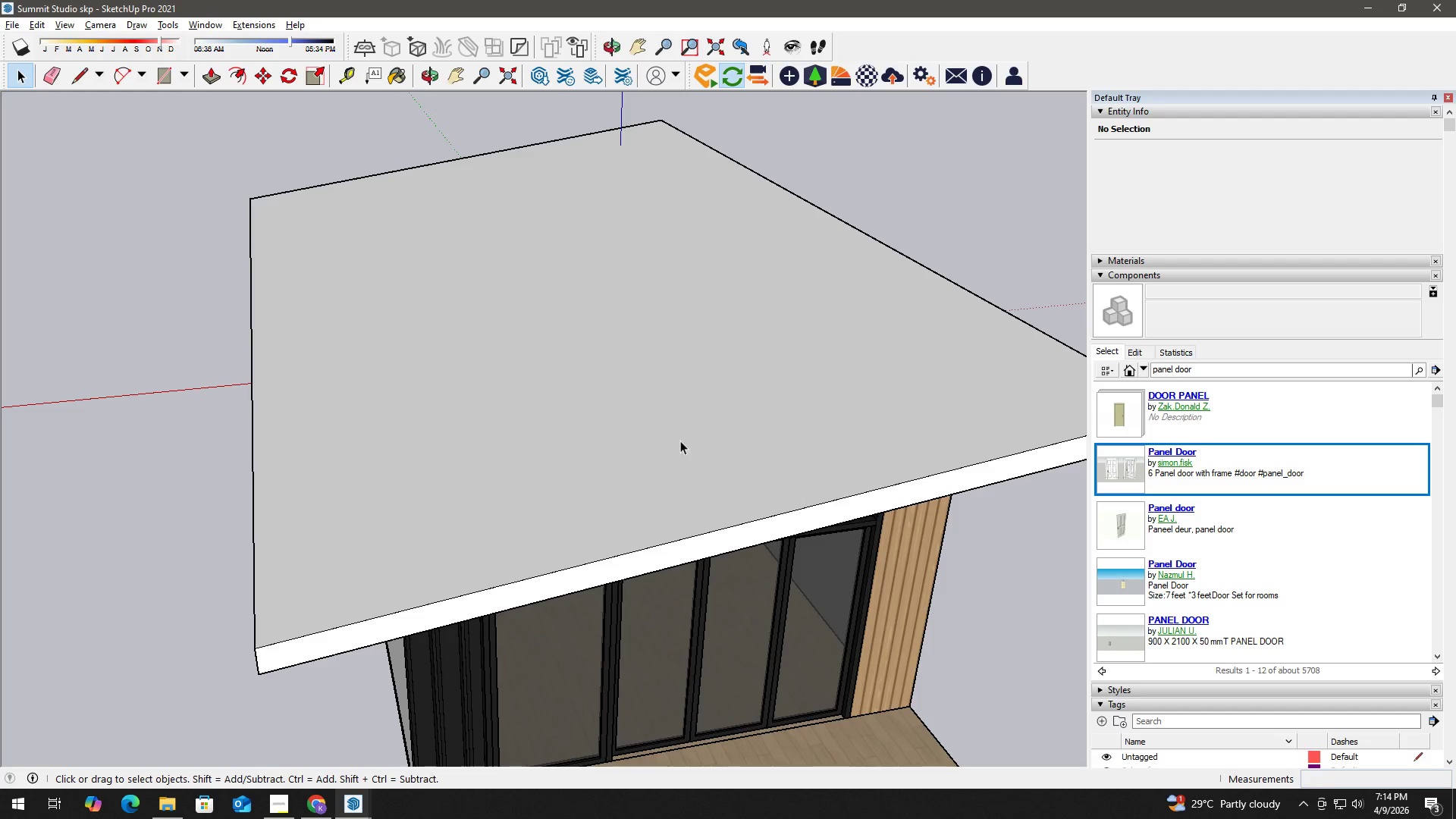 
left_click([107, 378])
 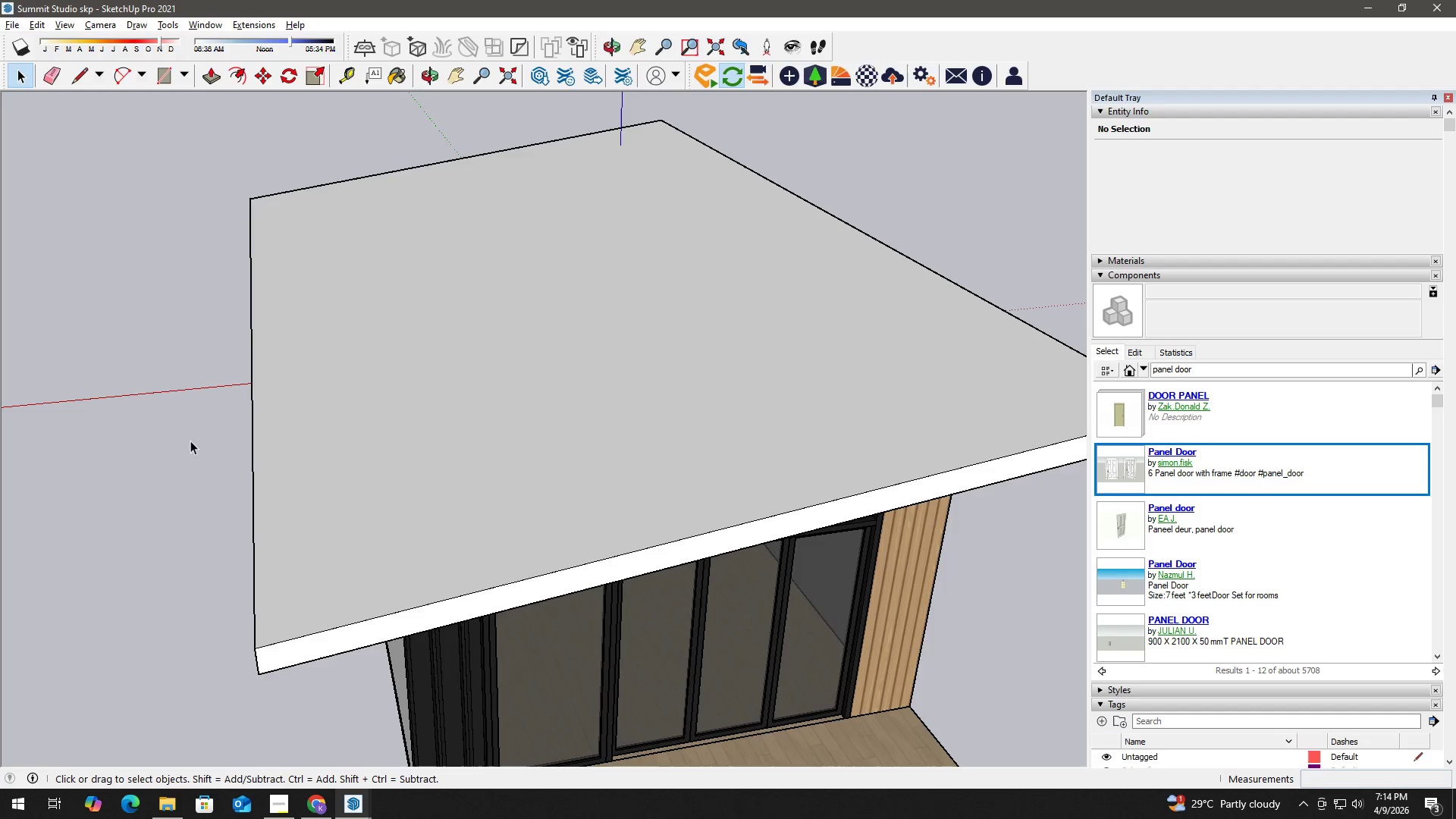 
hold_key(key=ShiftLeft, duration=0.44)
scroll: coordinate [366, 472], scroll_direction: down, amount: 16.0
 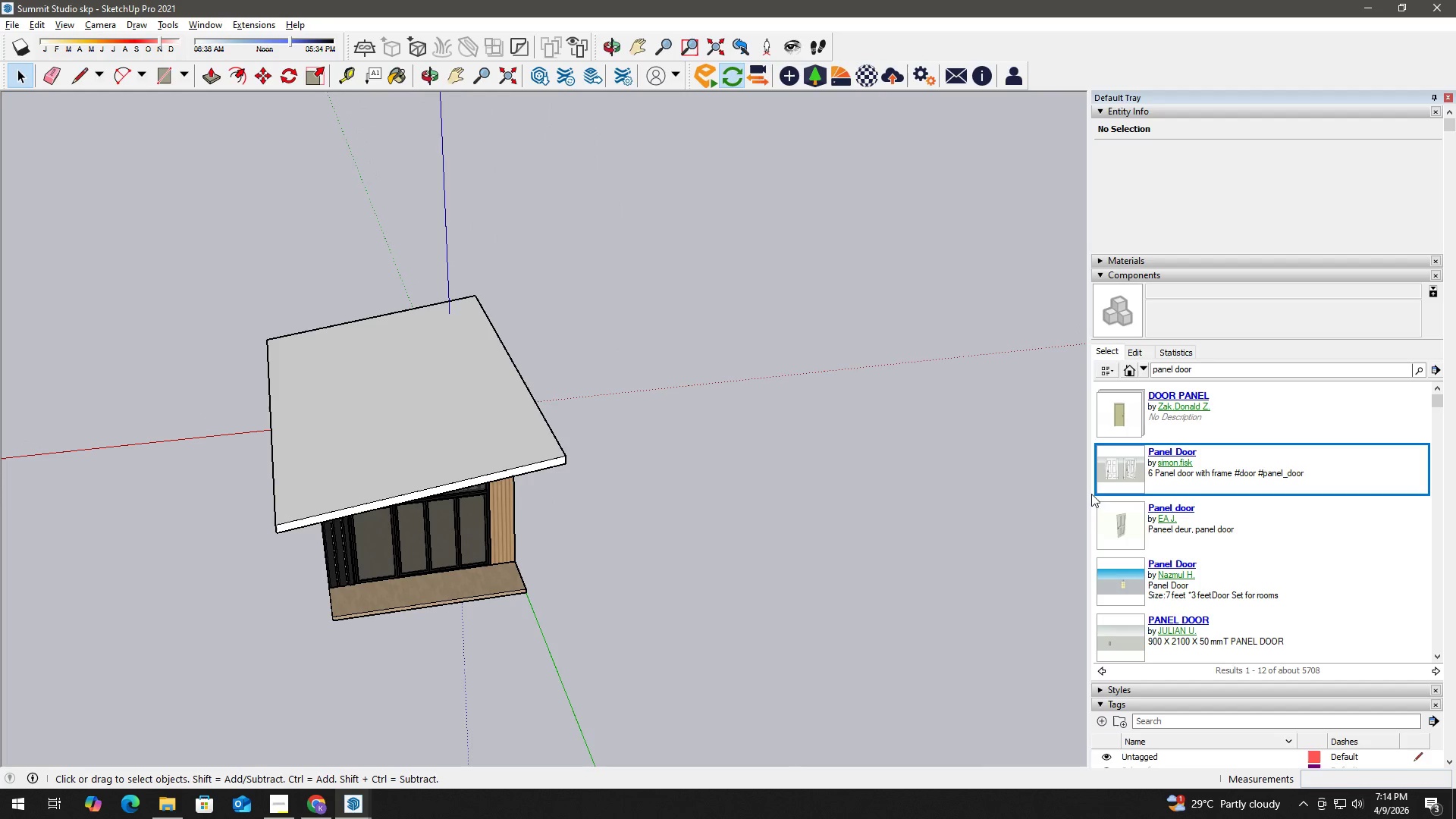 
left_click([1113, 350])
 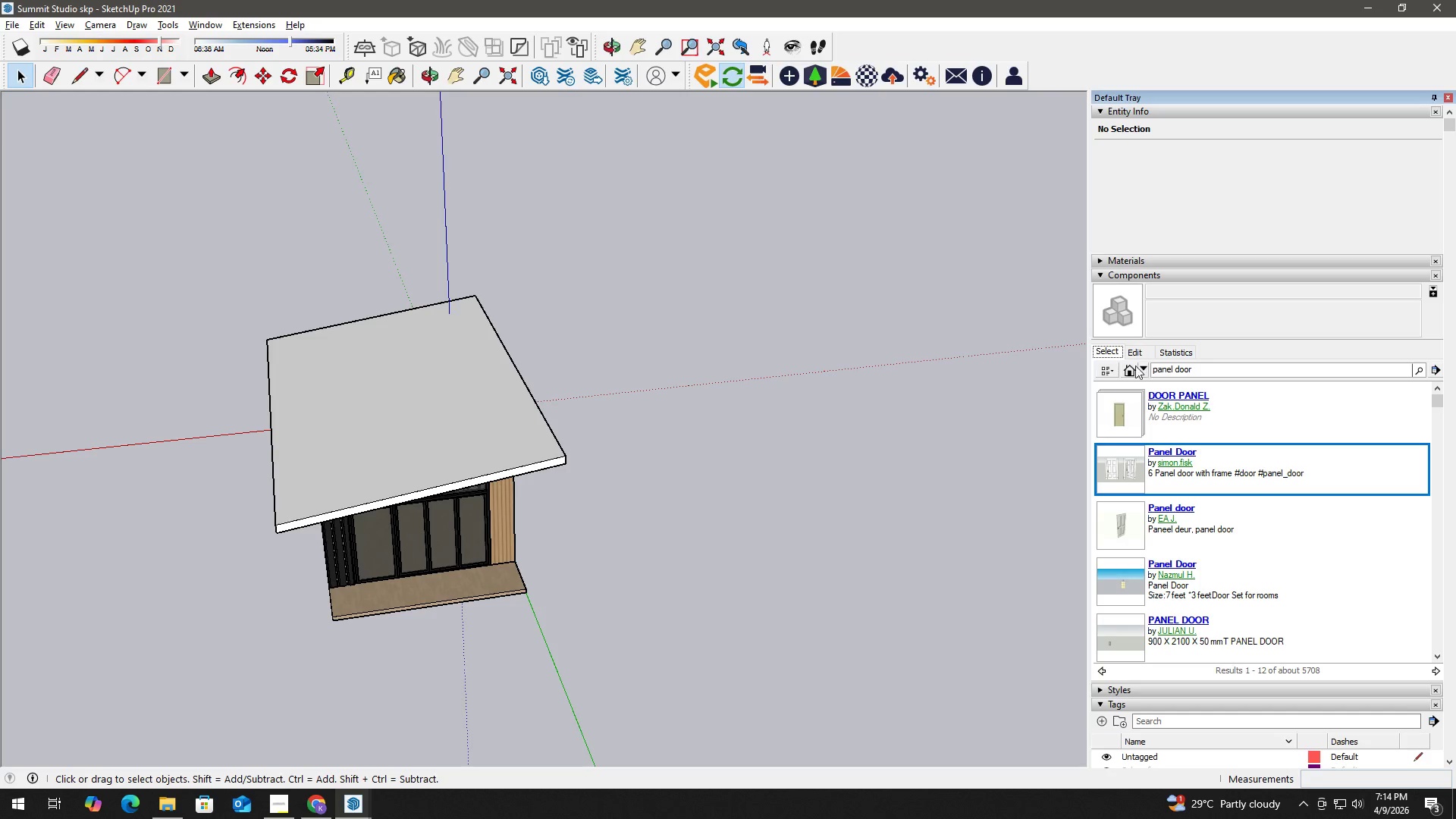 
left_click([1131, 369])
 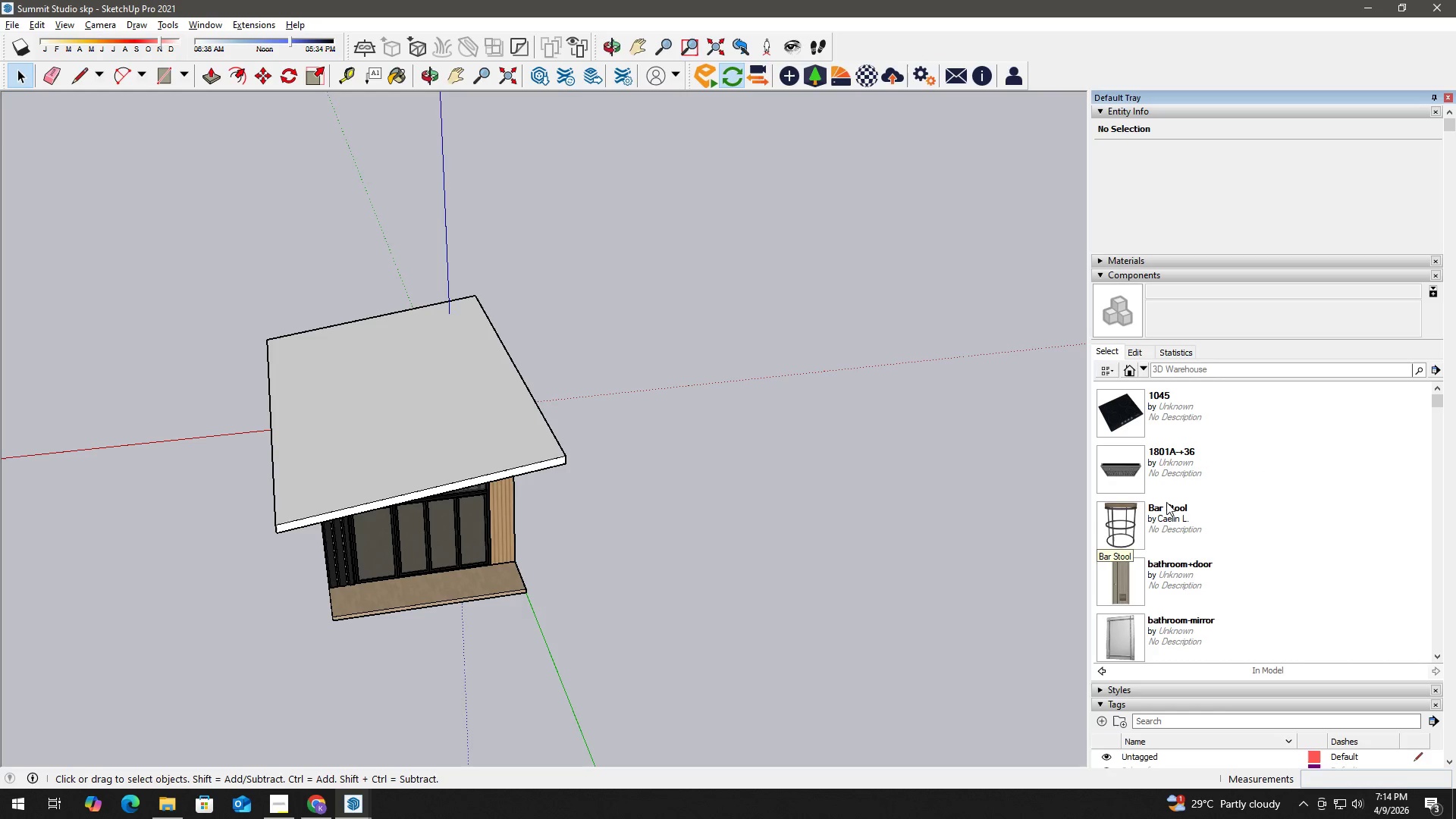 
scroll: coordinate [1222, 428], scroll_direction: down, amount: 5.0
 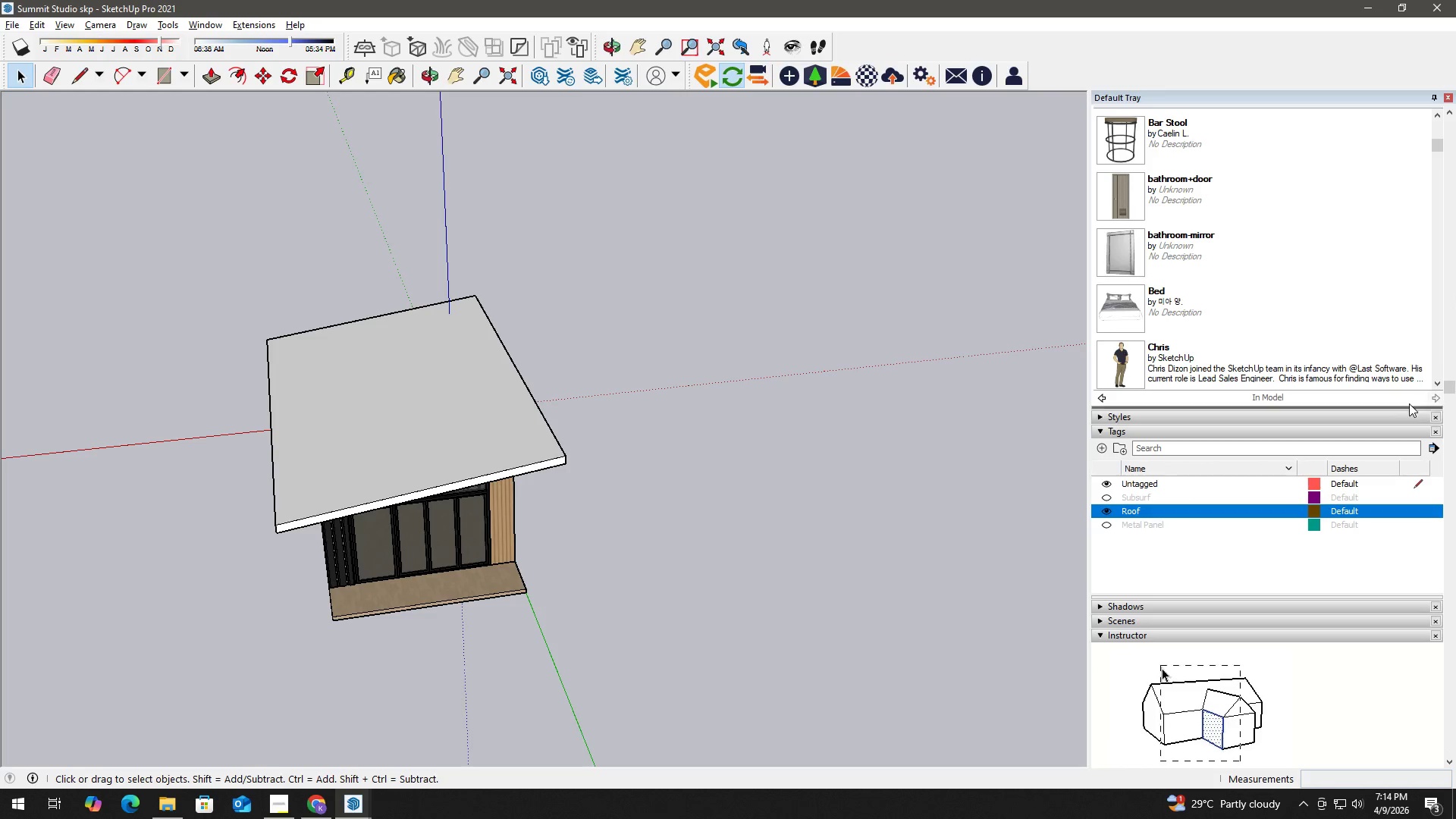 
scroll: coordinate [1448, 390], scroll_direction: up, amount: 2.0
 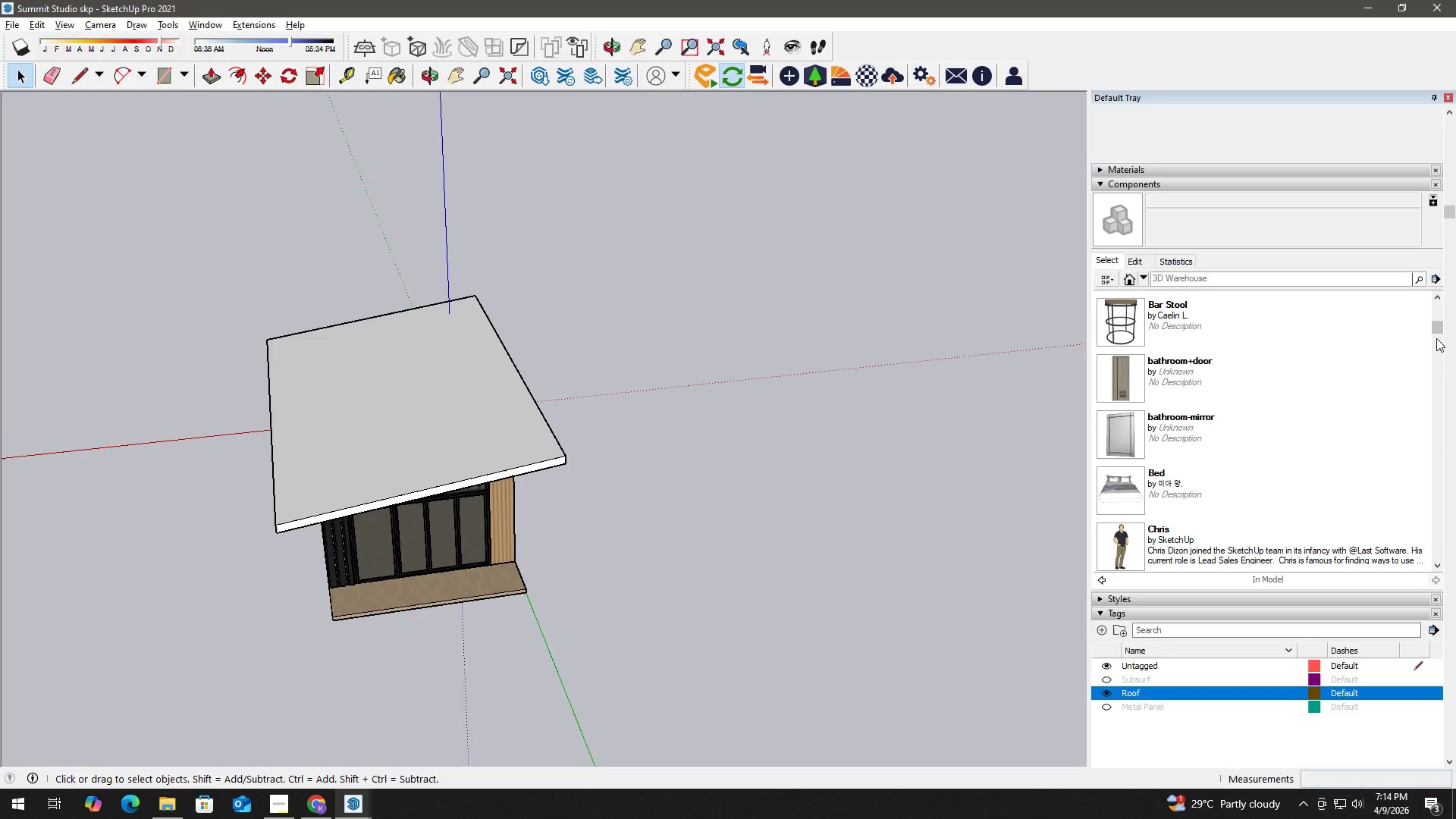 
left_click_drag(start_coordinate=[1438, 333], to_coordinate=[1419, 285])
 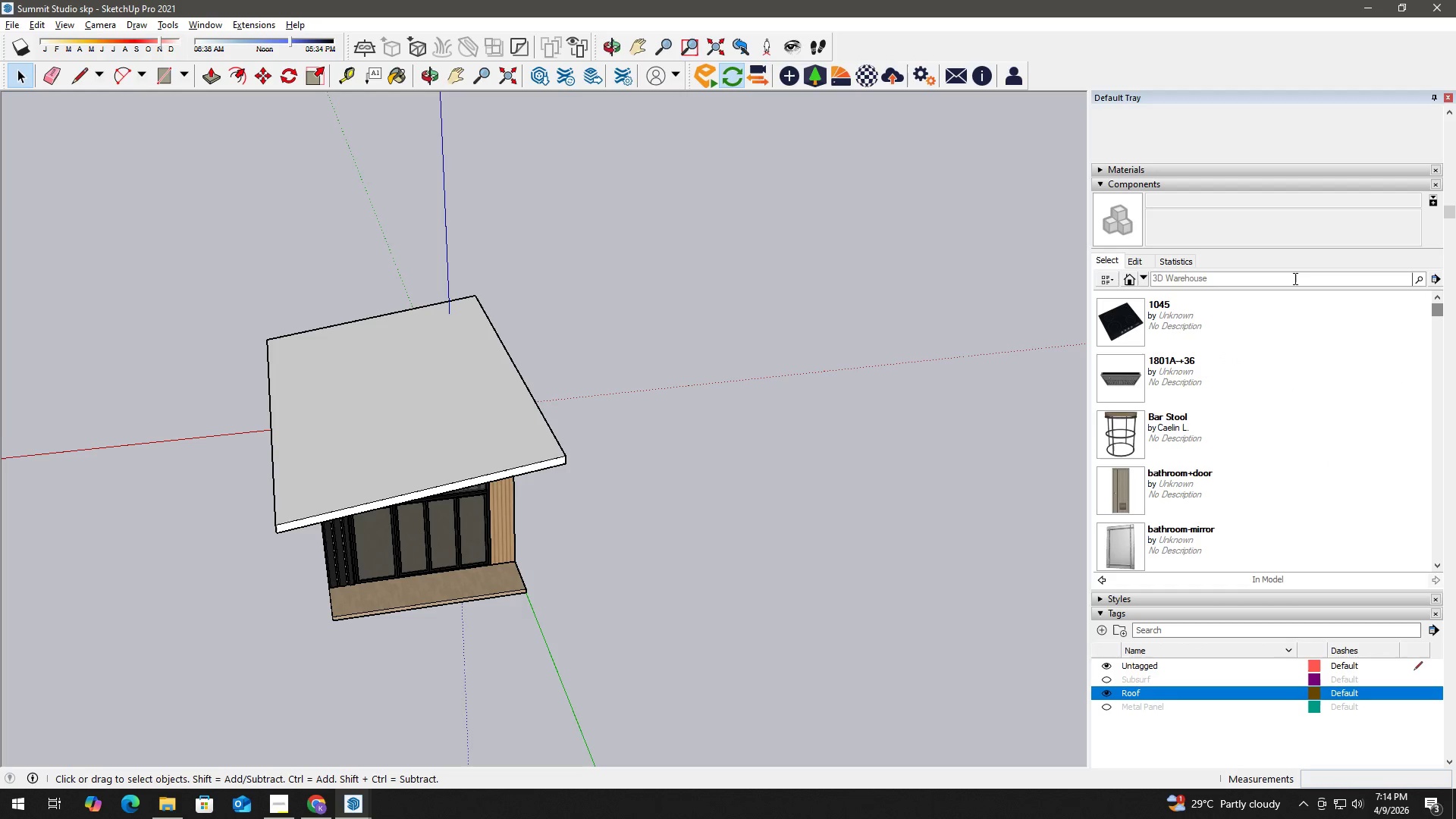 
left_click([1292, 278])
 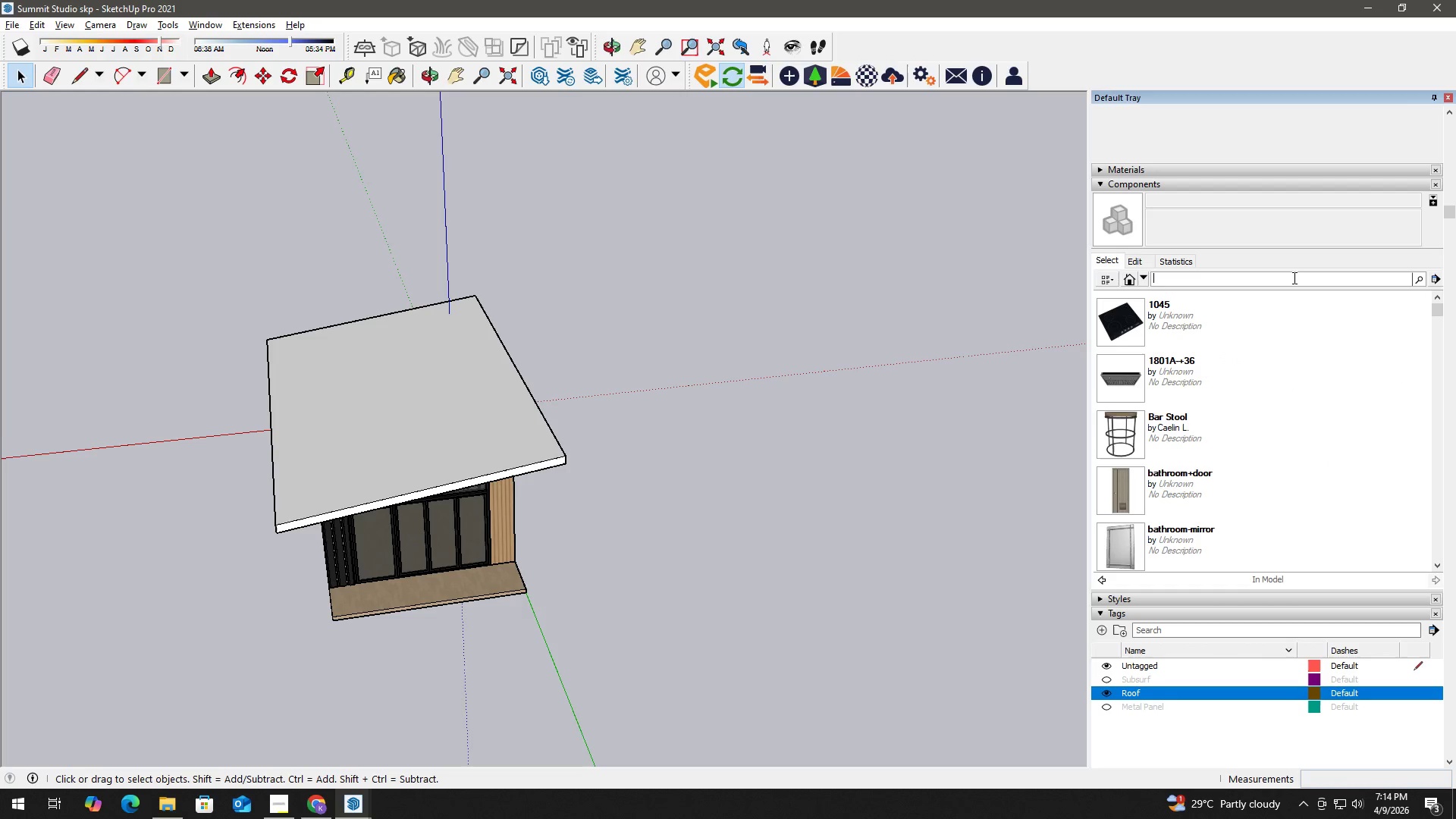 
type(door)
 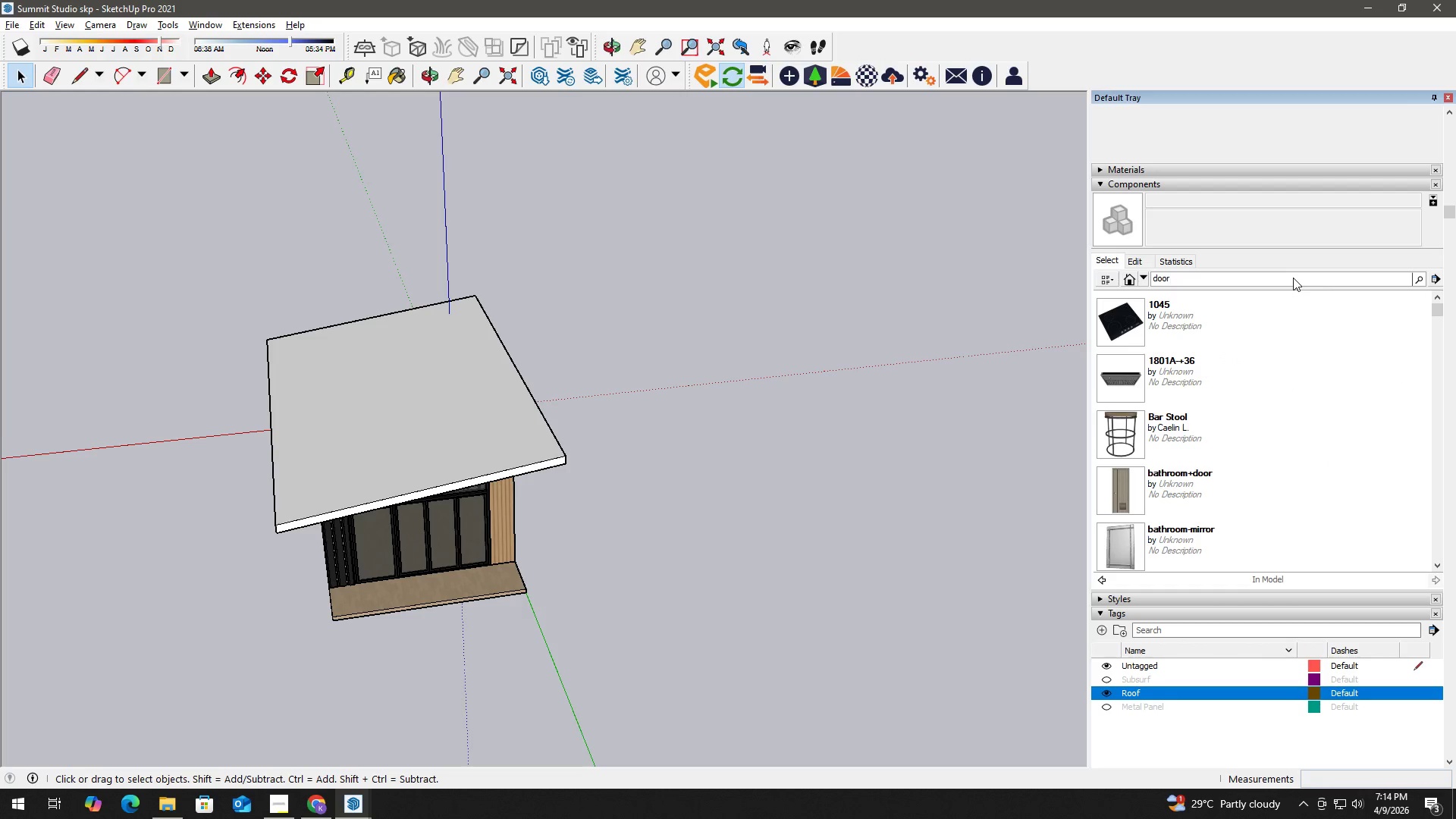 
key(Enter)
 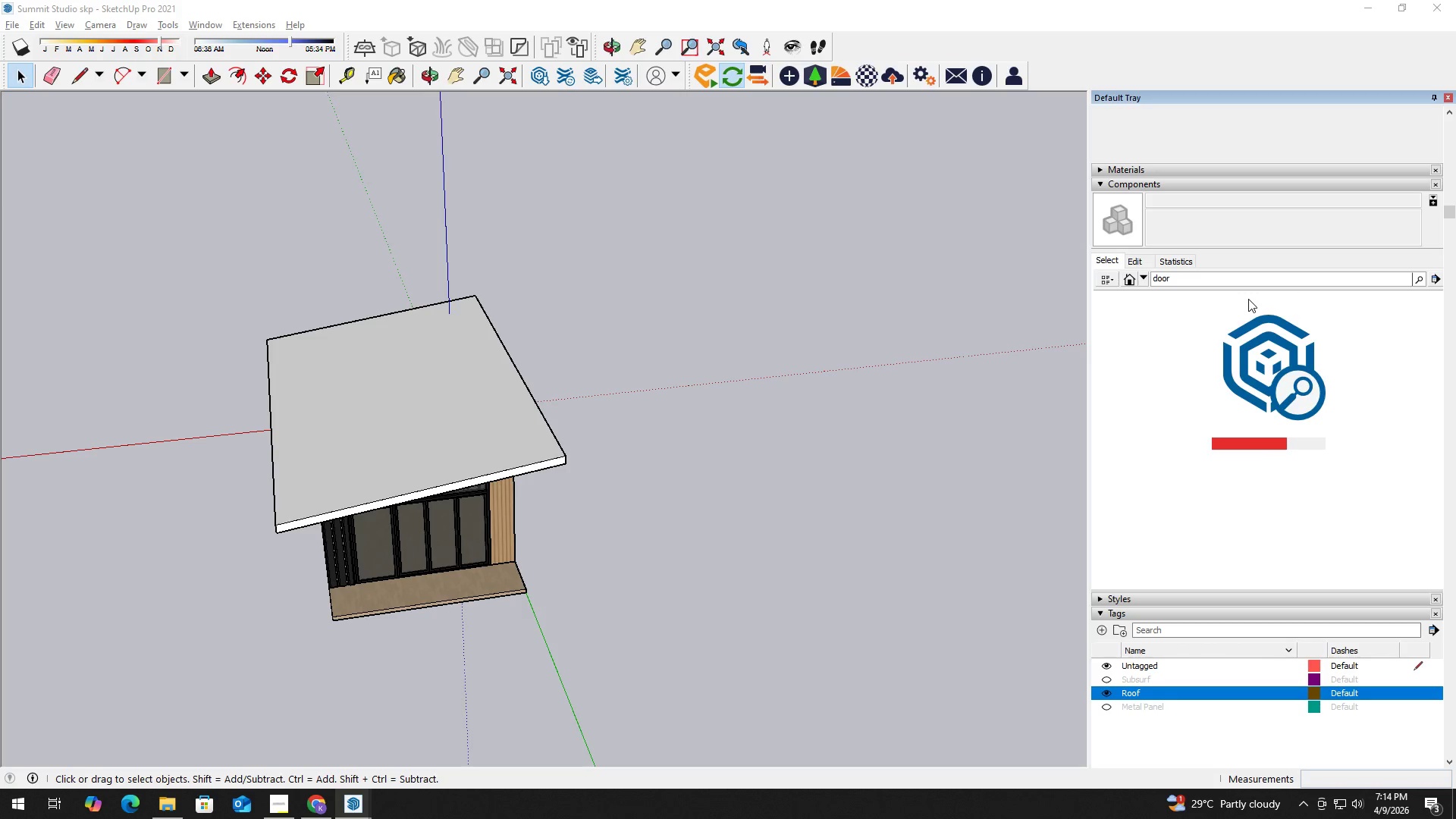 
key(Alt+AltLeft)
 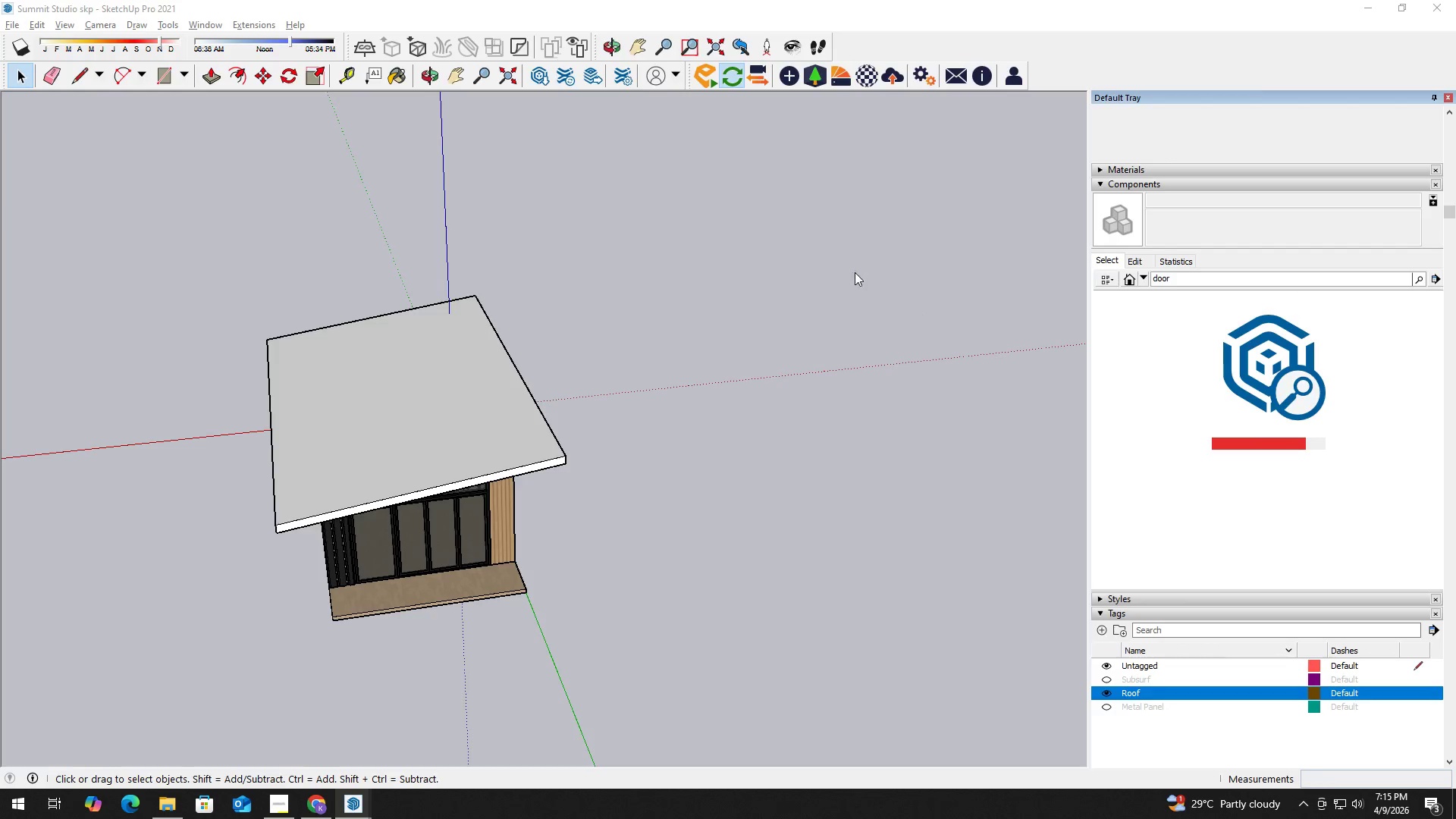 
key(Alt+Tab)
 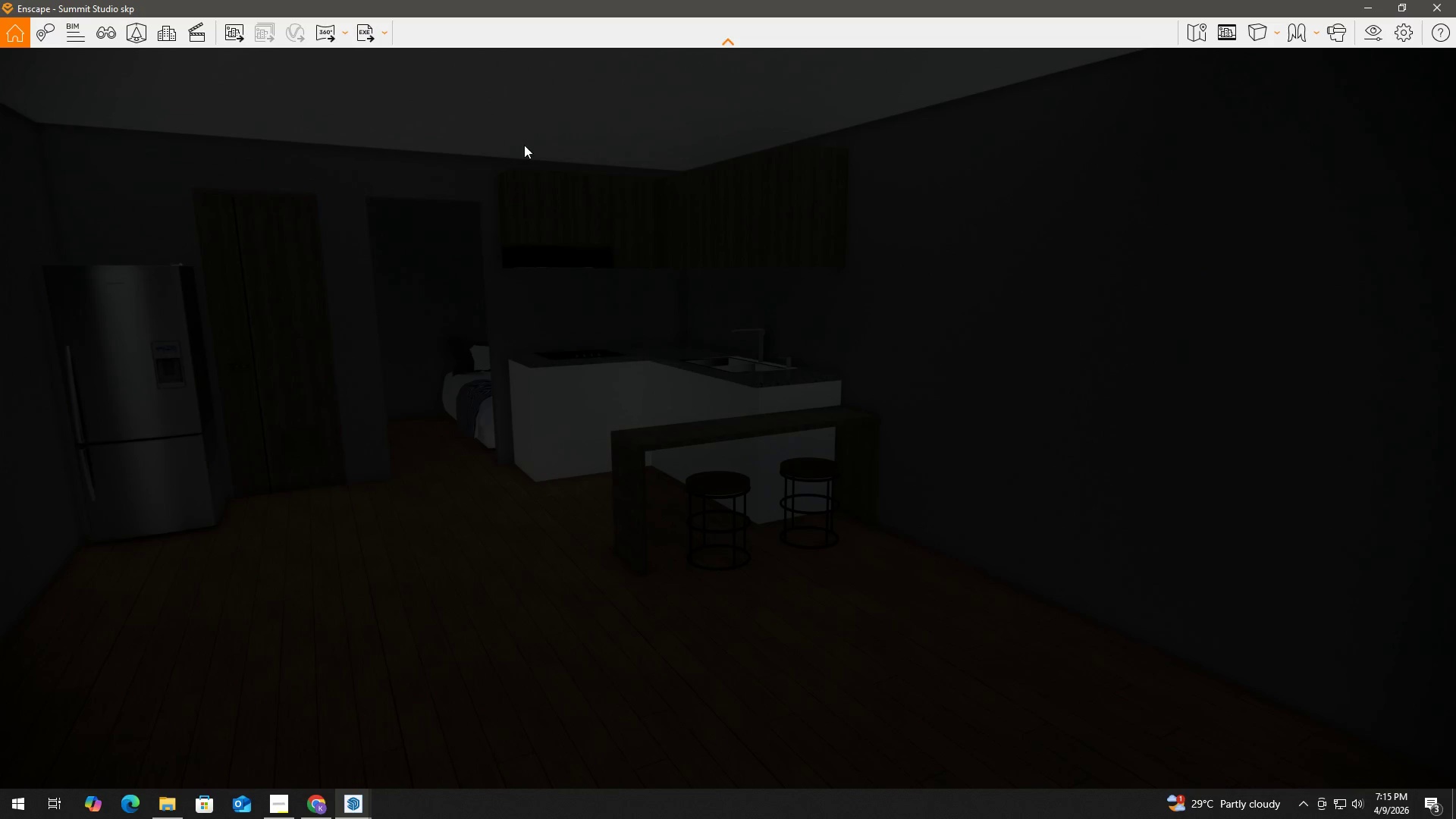 
key(Alt+Tab)
 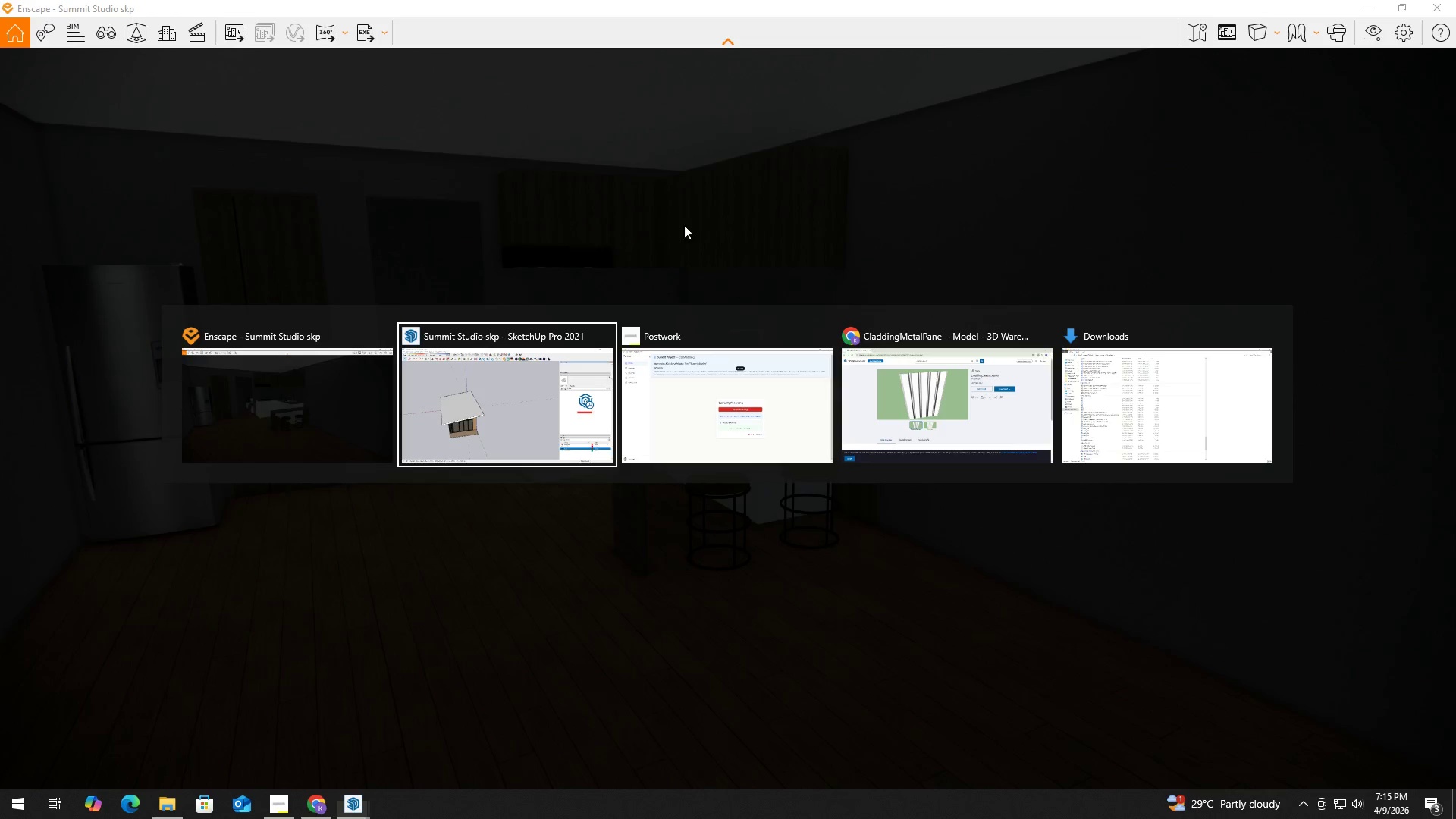 
key(Alt+Tab)
 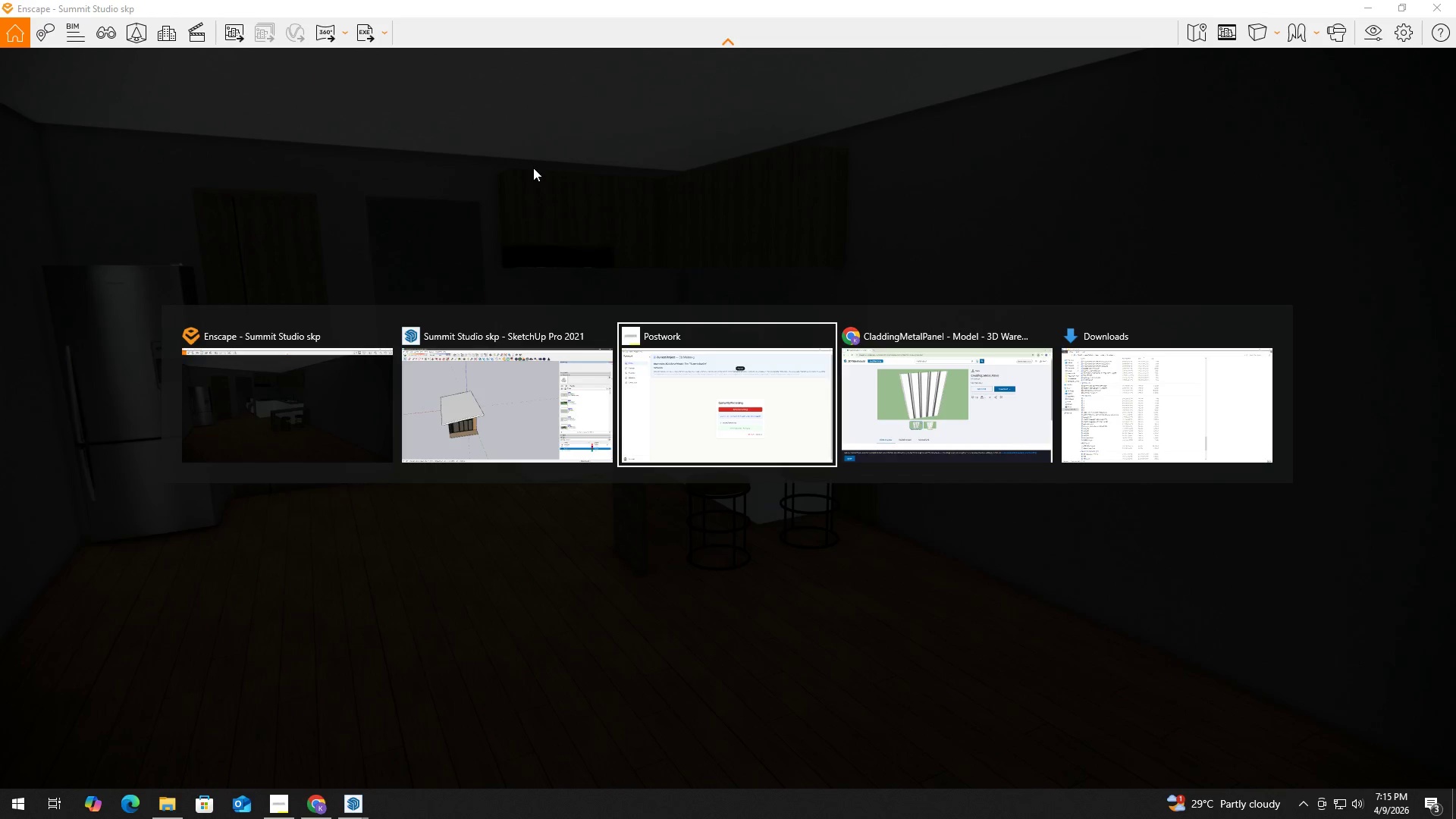 
left_click([934, 391])
 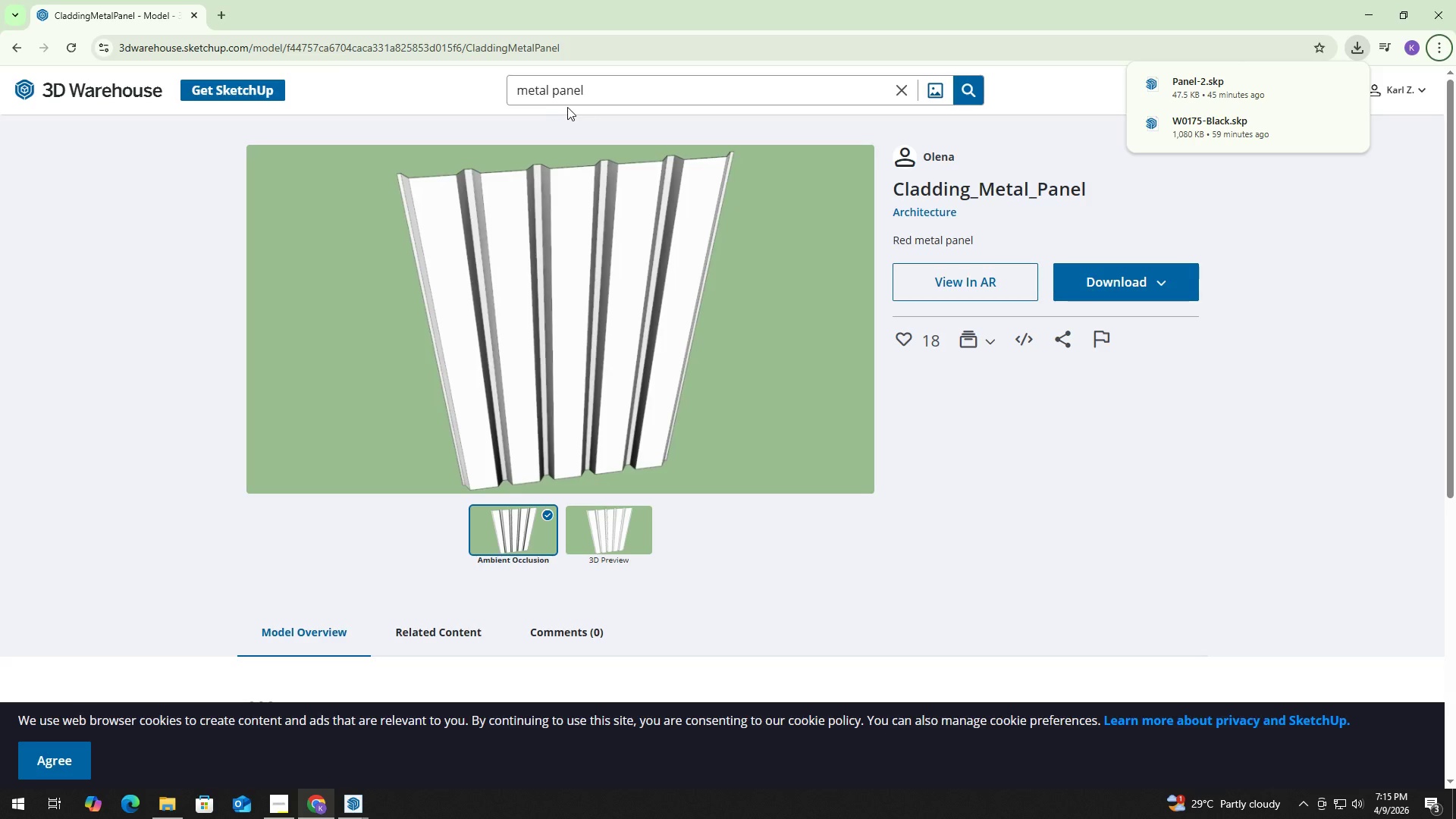 
left_click([601, 96])
 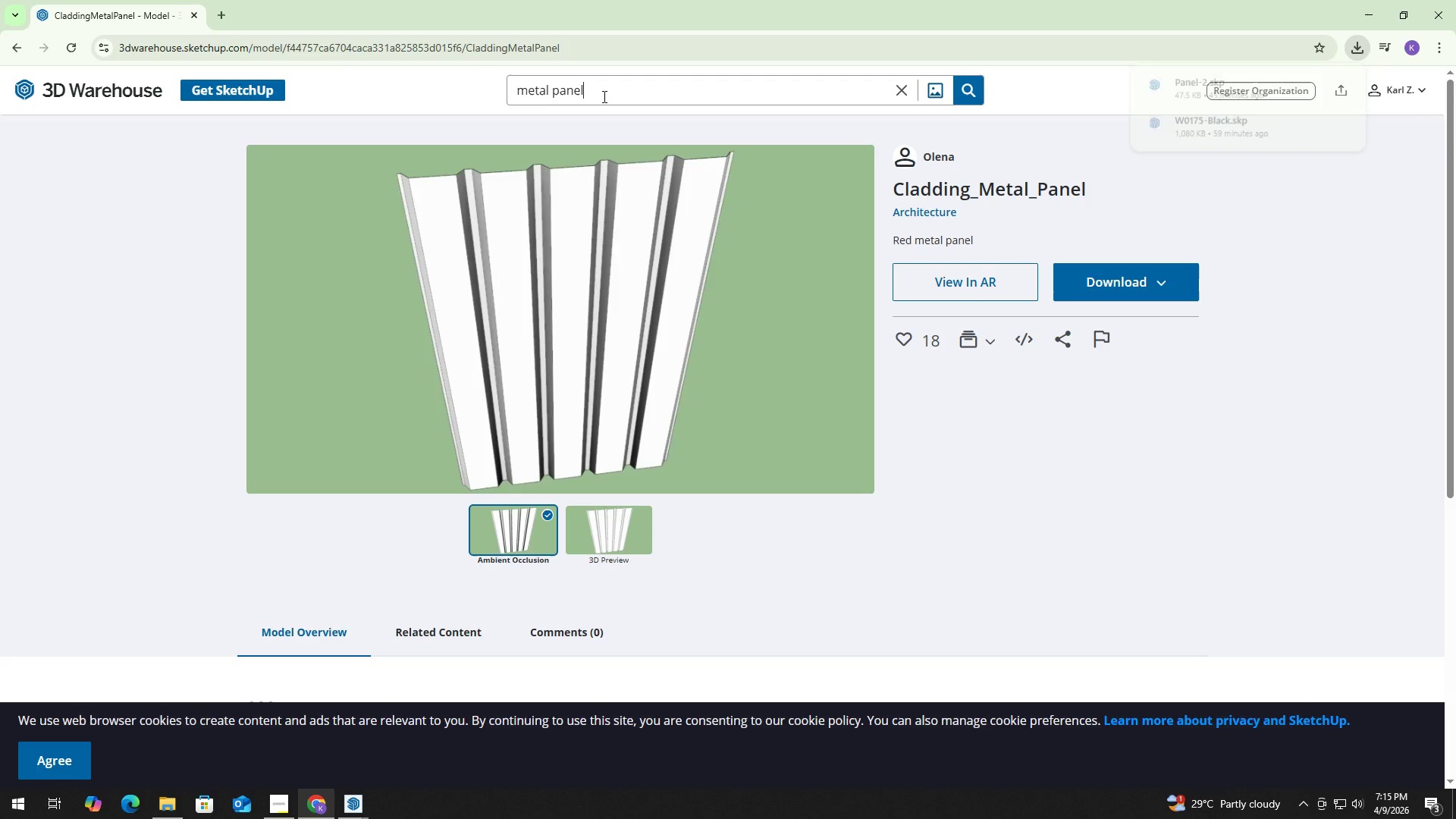 
key(Control+ControlLeft)
 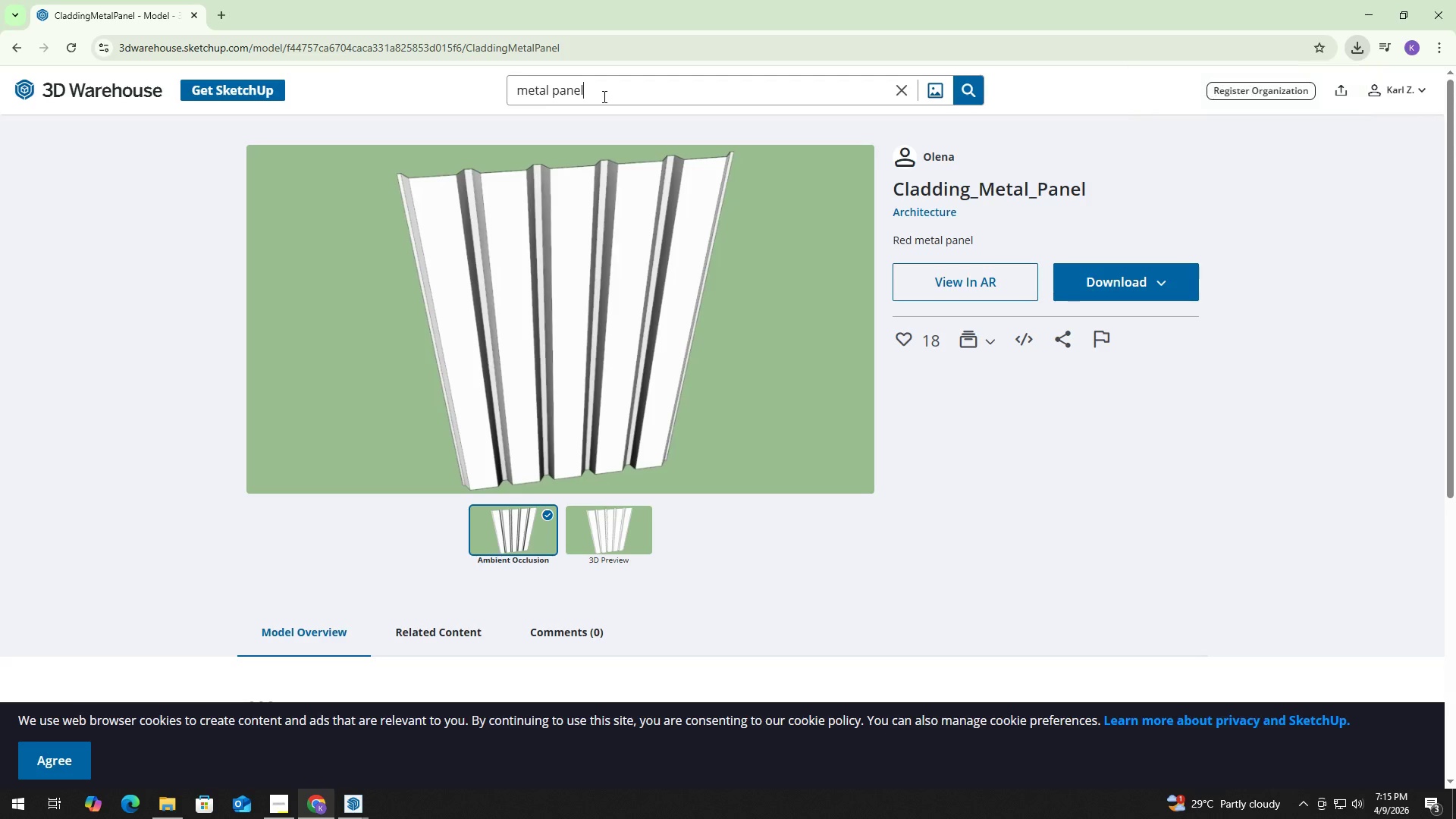 
key(Control+A)
 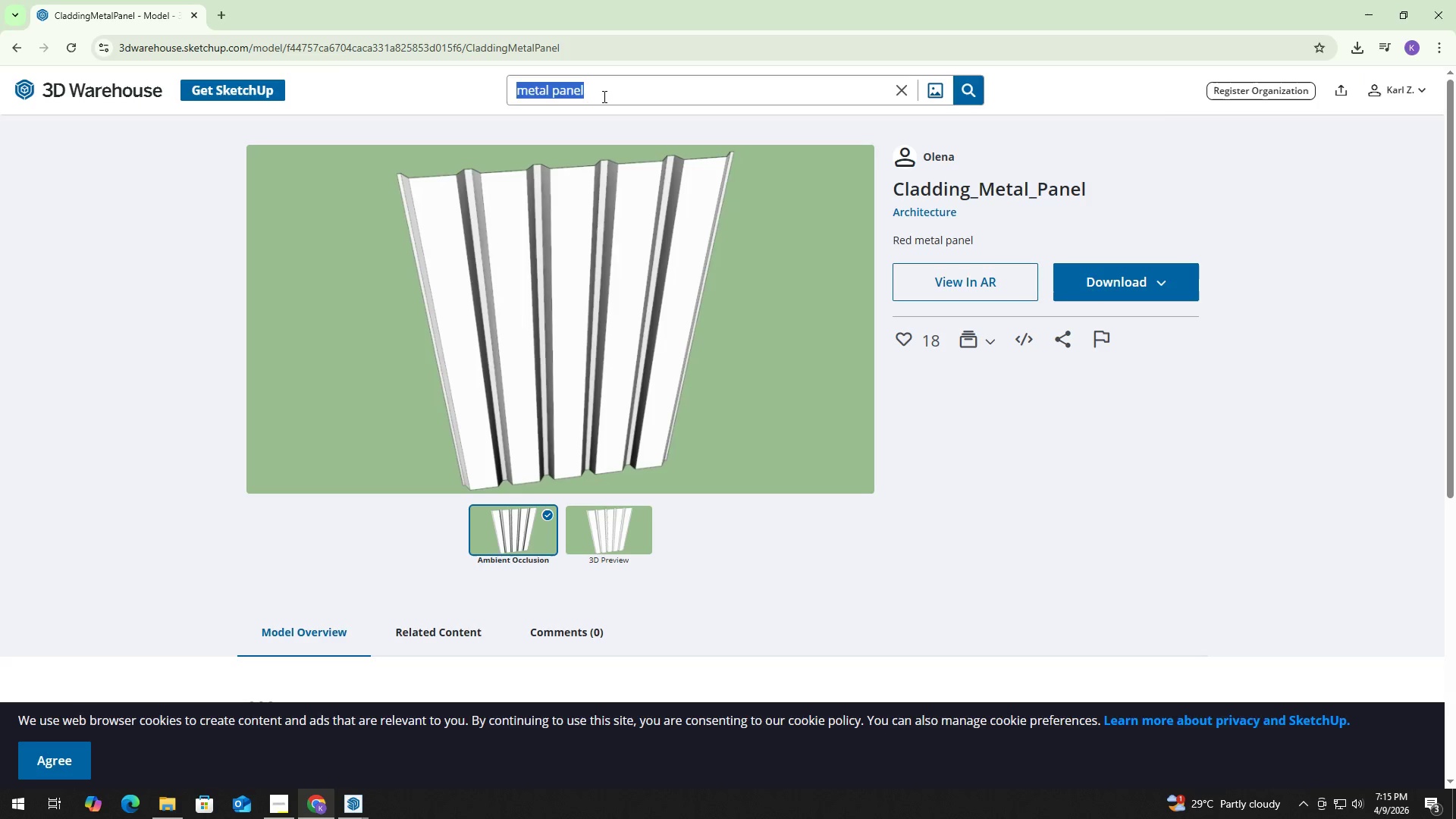 
type(a=)
key(Backspace)
key(Backspace)
type(oae)
key(Backspace)
key(Backspace)
 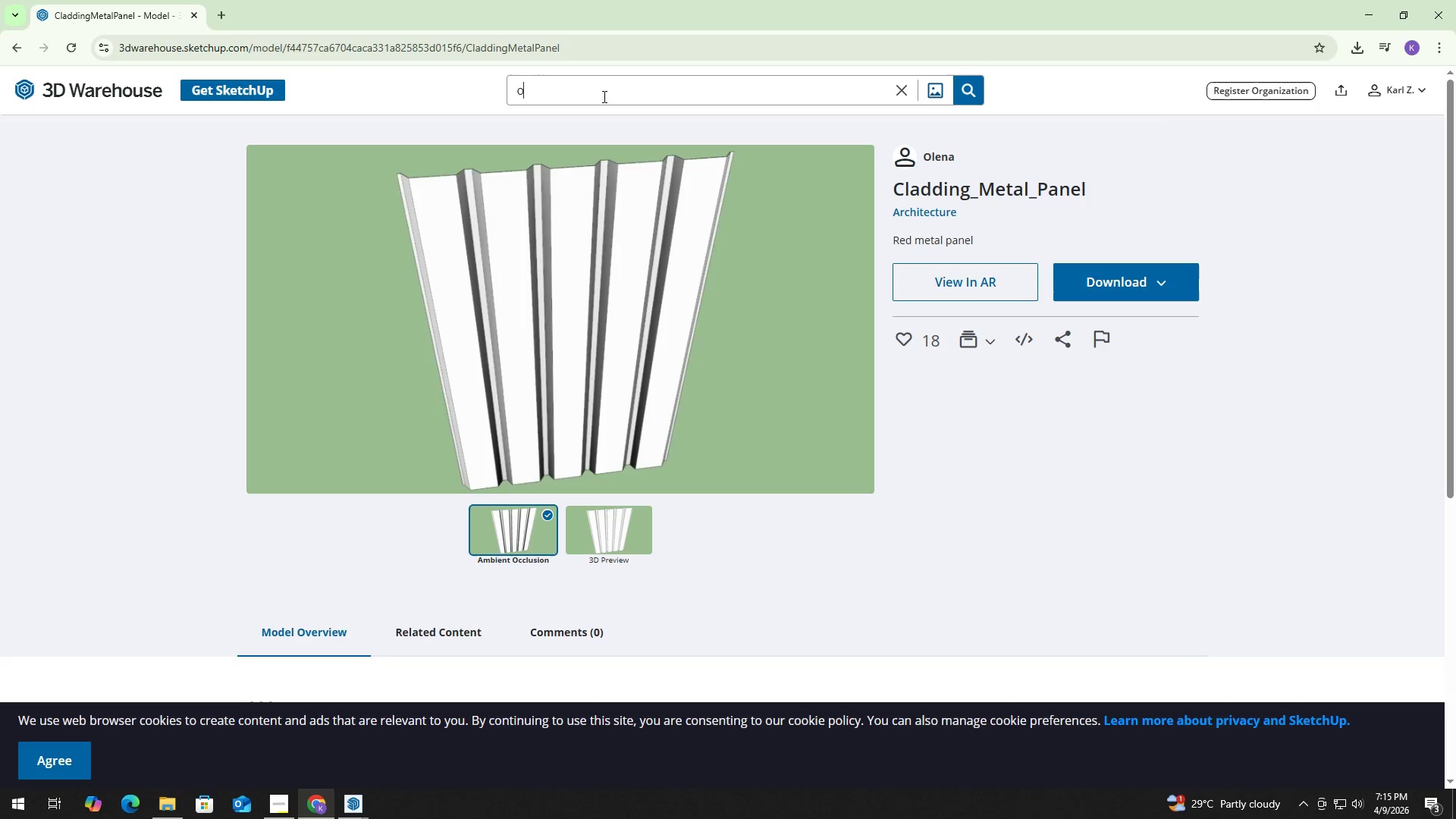 
key(Control+ControlLeft)
 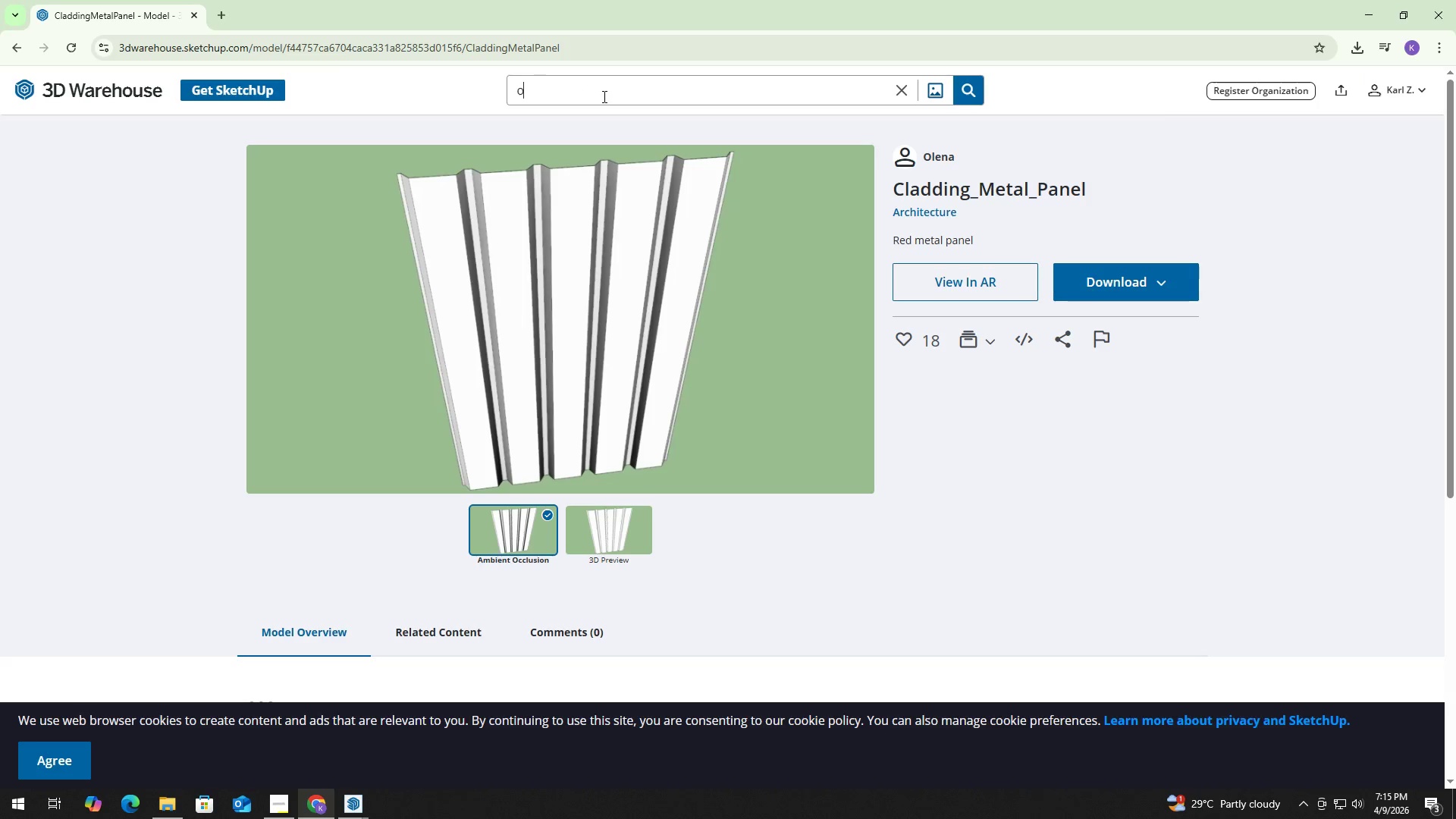 
key(Control+A)
 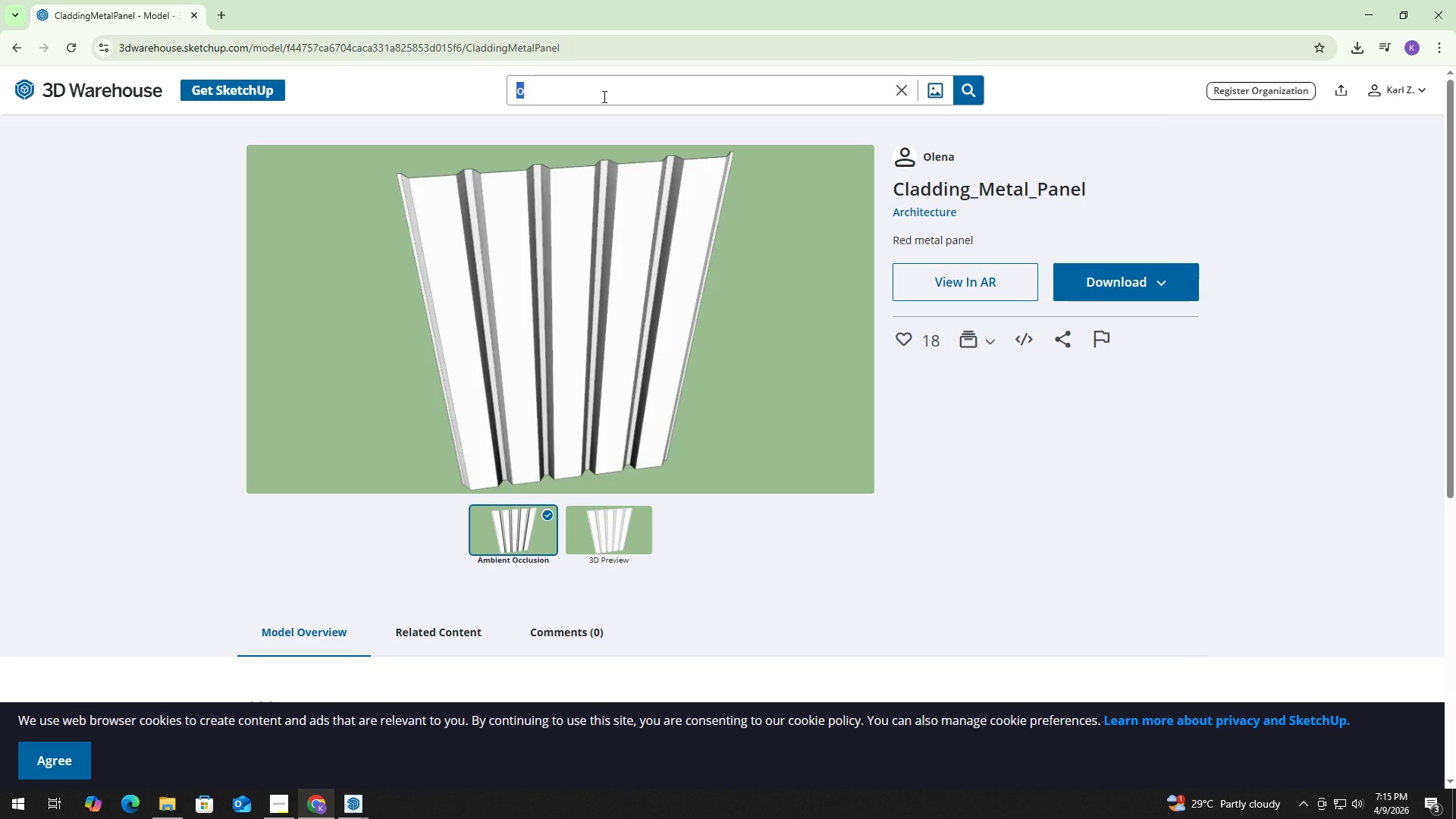 
type(panel door)
 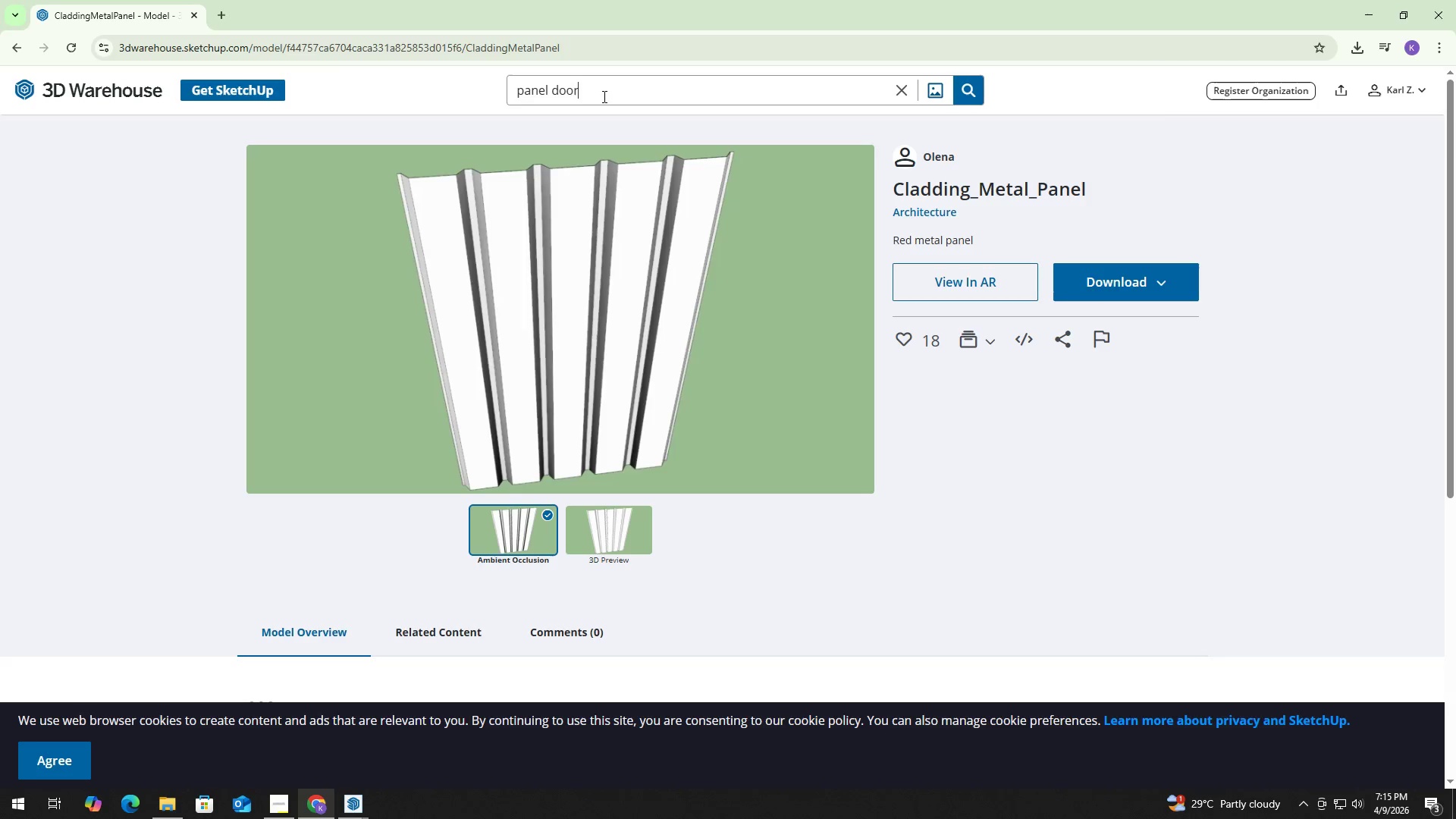 
key(Enter)
 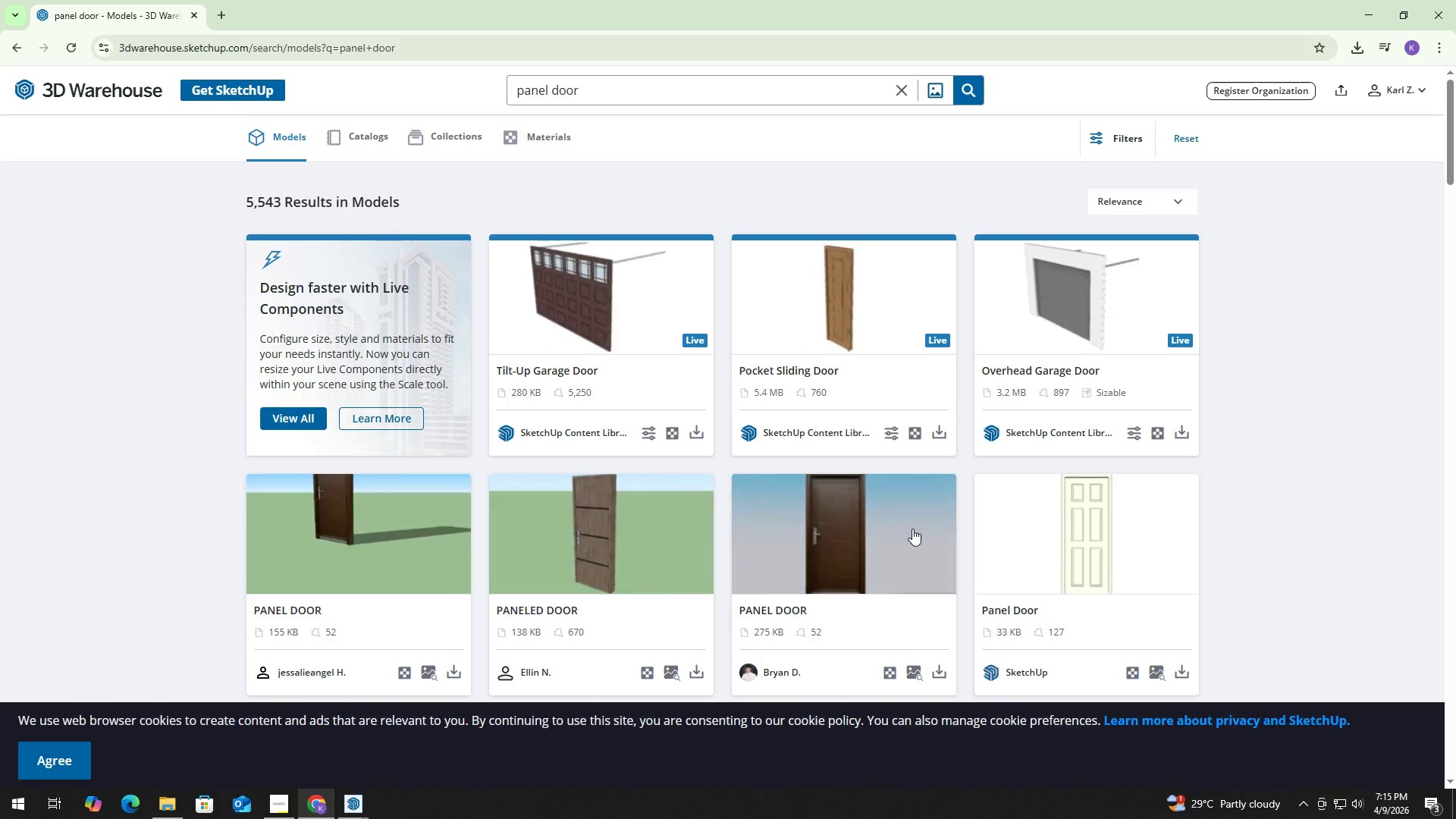 
scroll: coordinate [664, 541], scroll_direction: down, amount: 2.0
 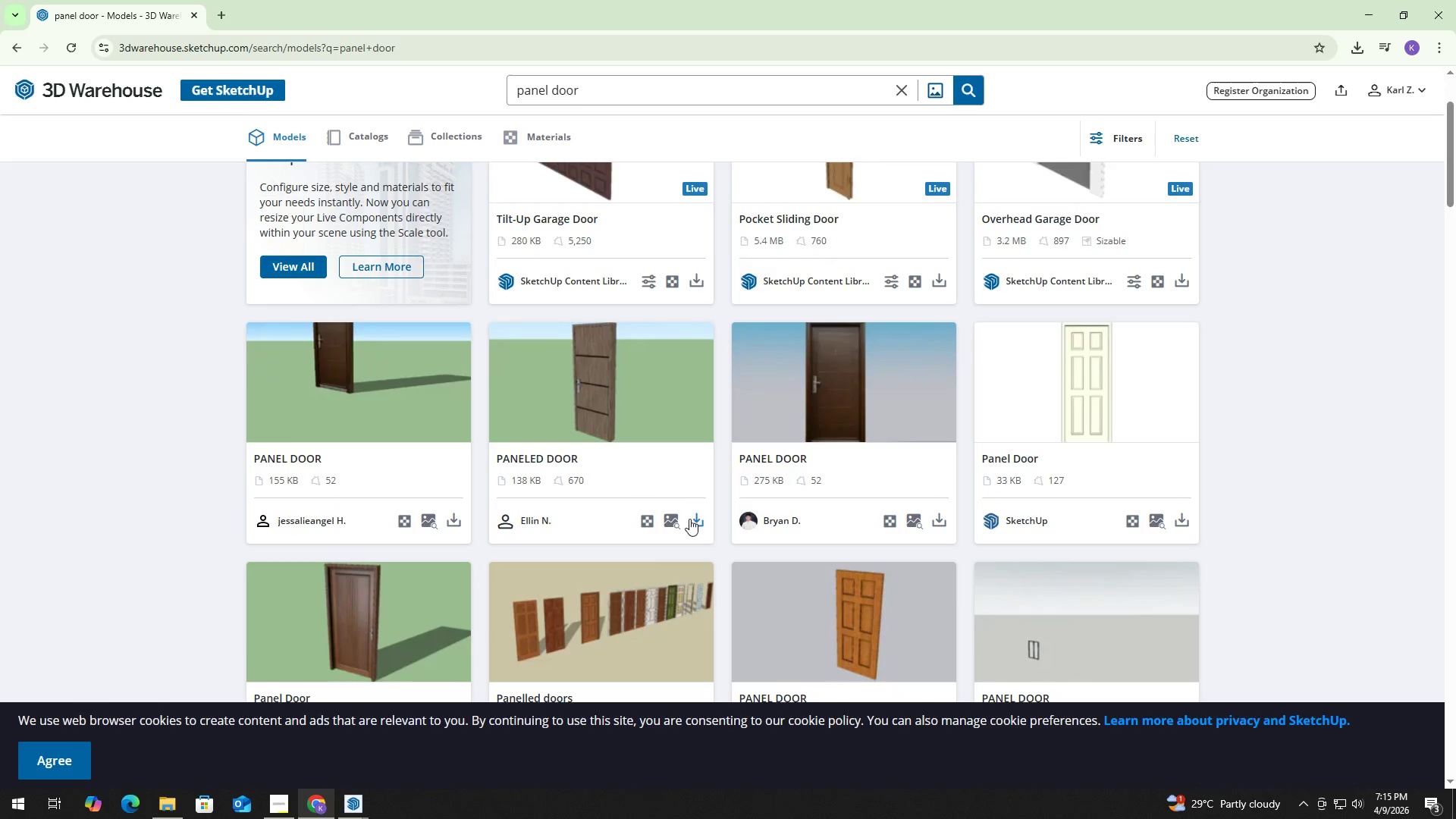 
left_click([650, 443])
 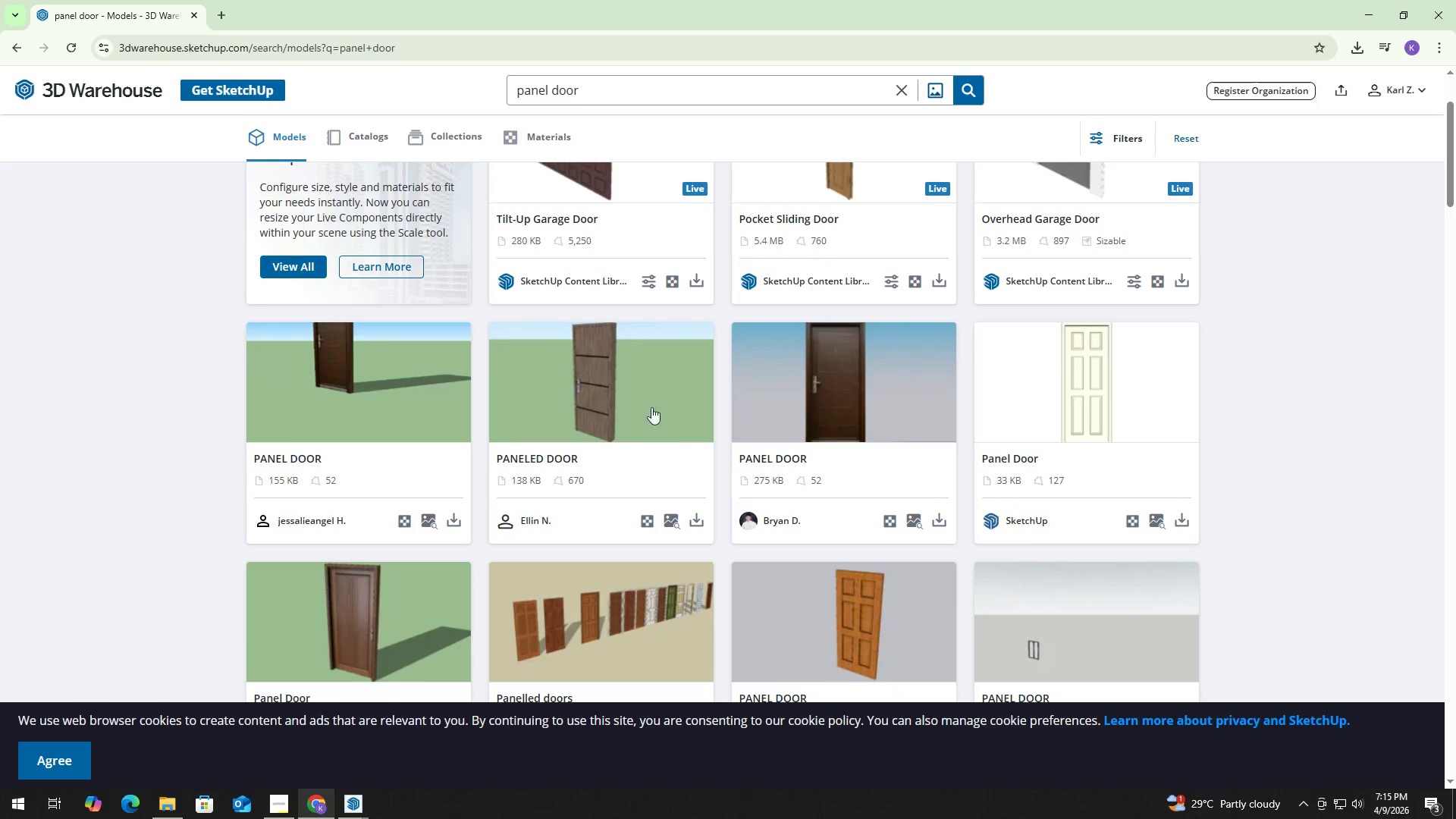 
left_click([646, 403])
 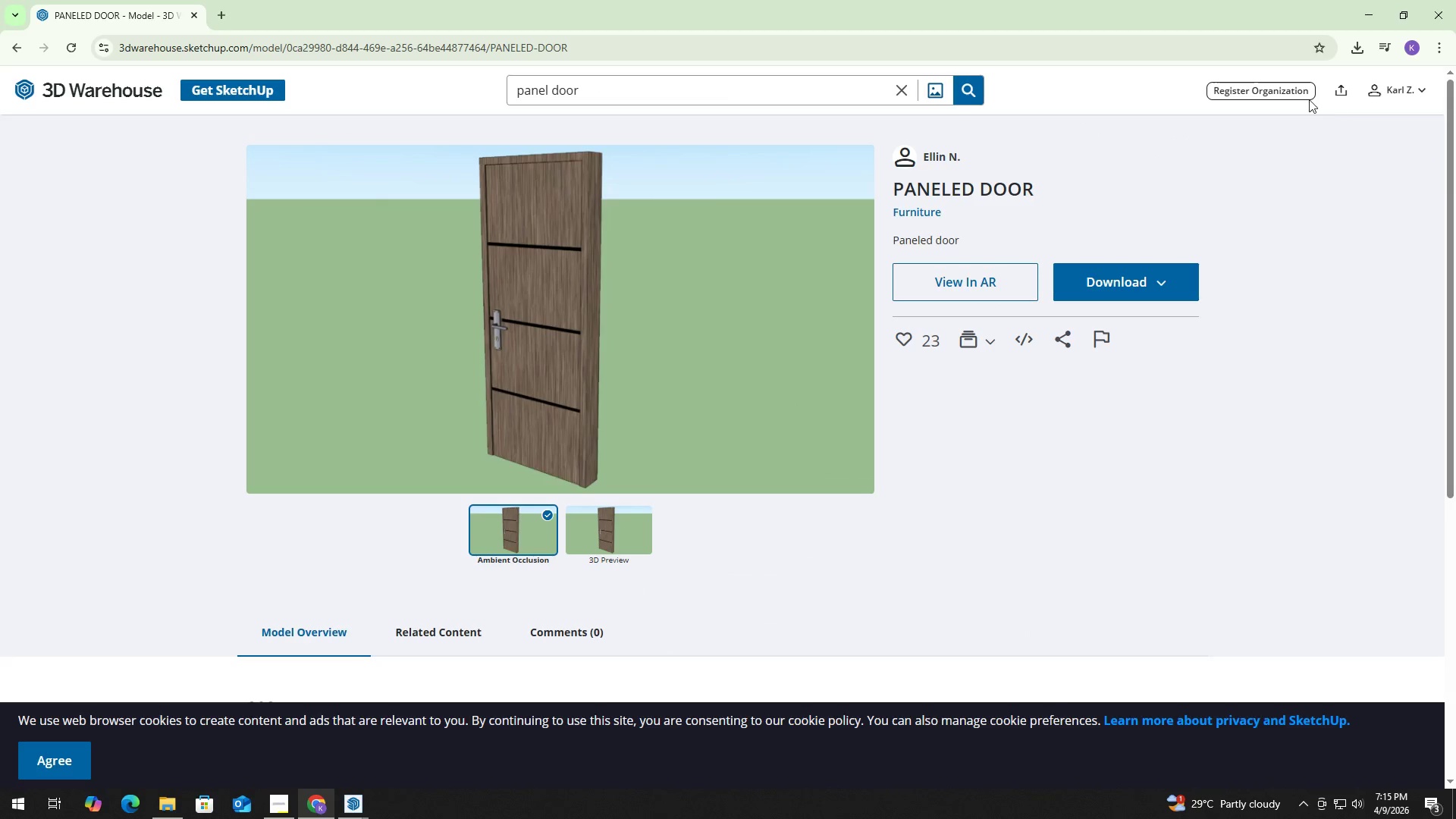 
left_click([1125, 280])
 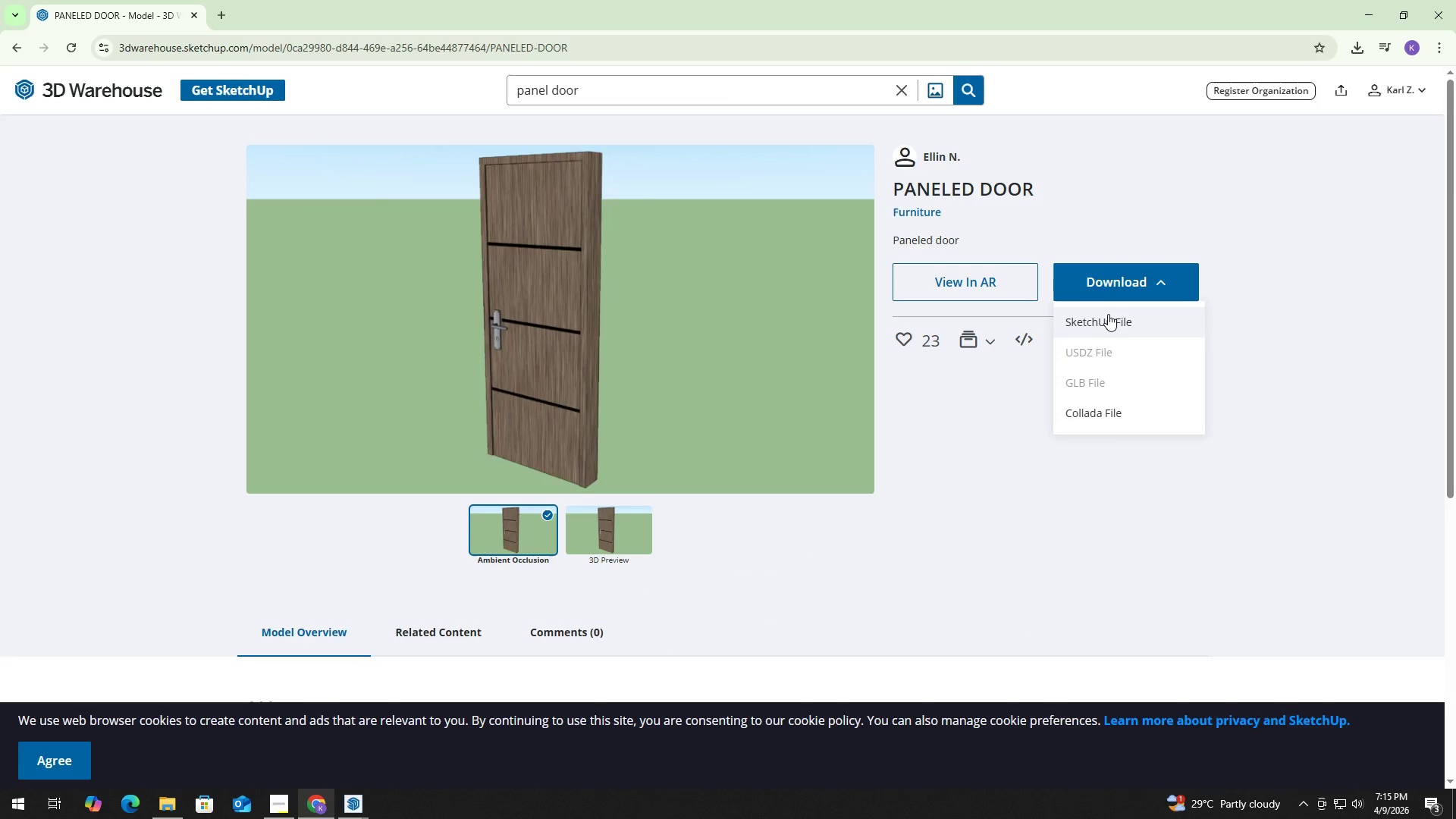 
left_click([1107, 315])
 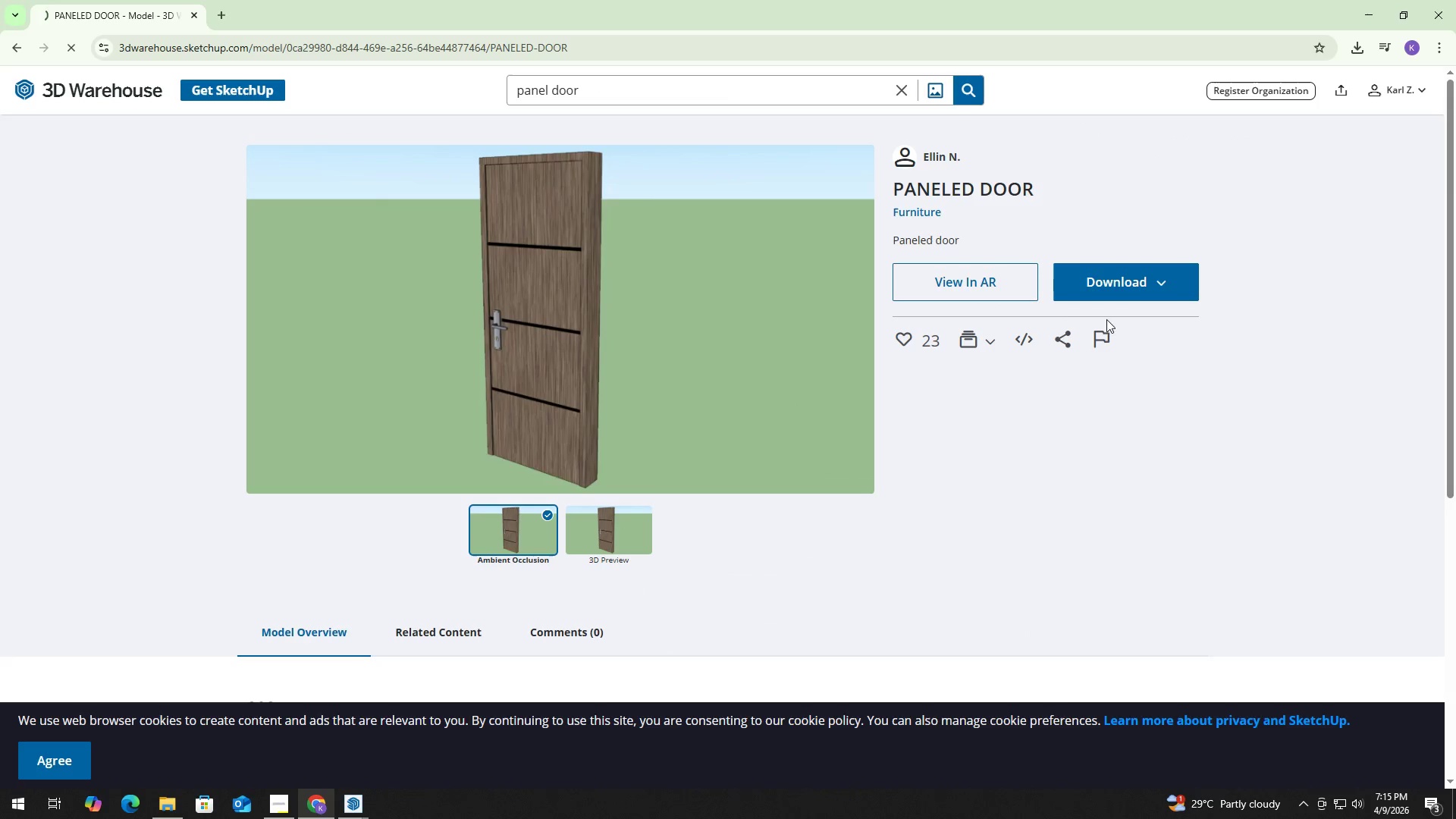 
key(Alt+Tab)
 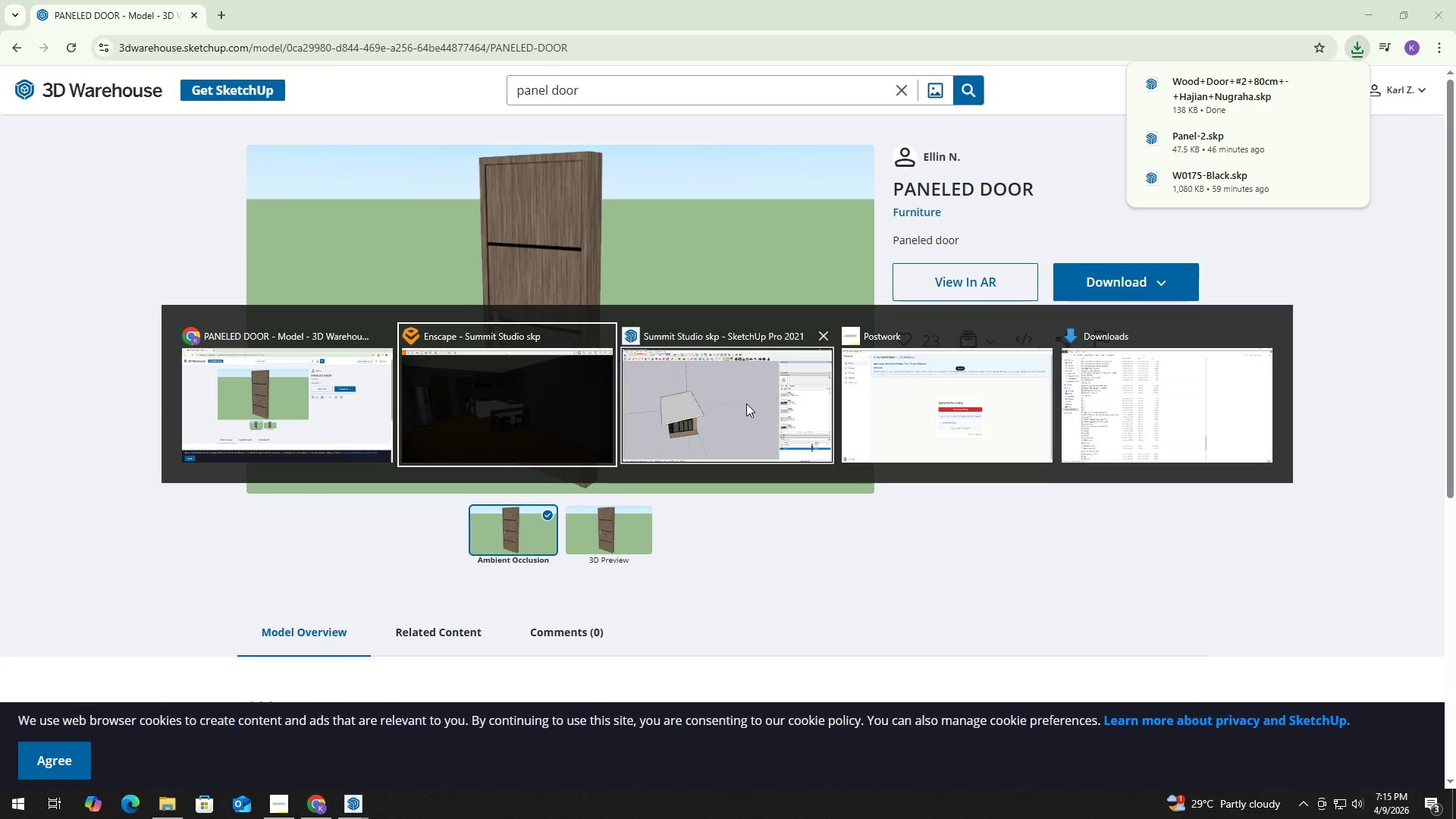 
left_click([746, 403])
 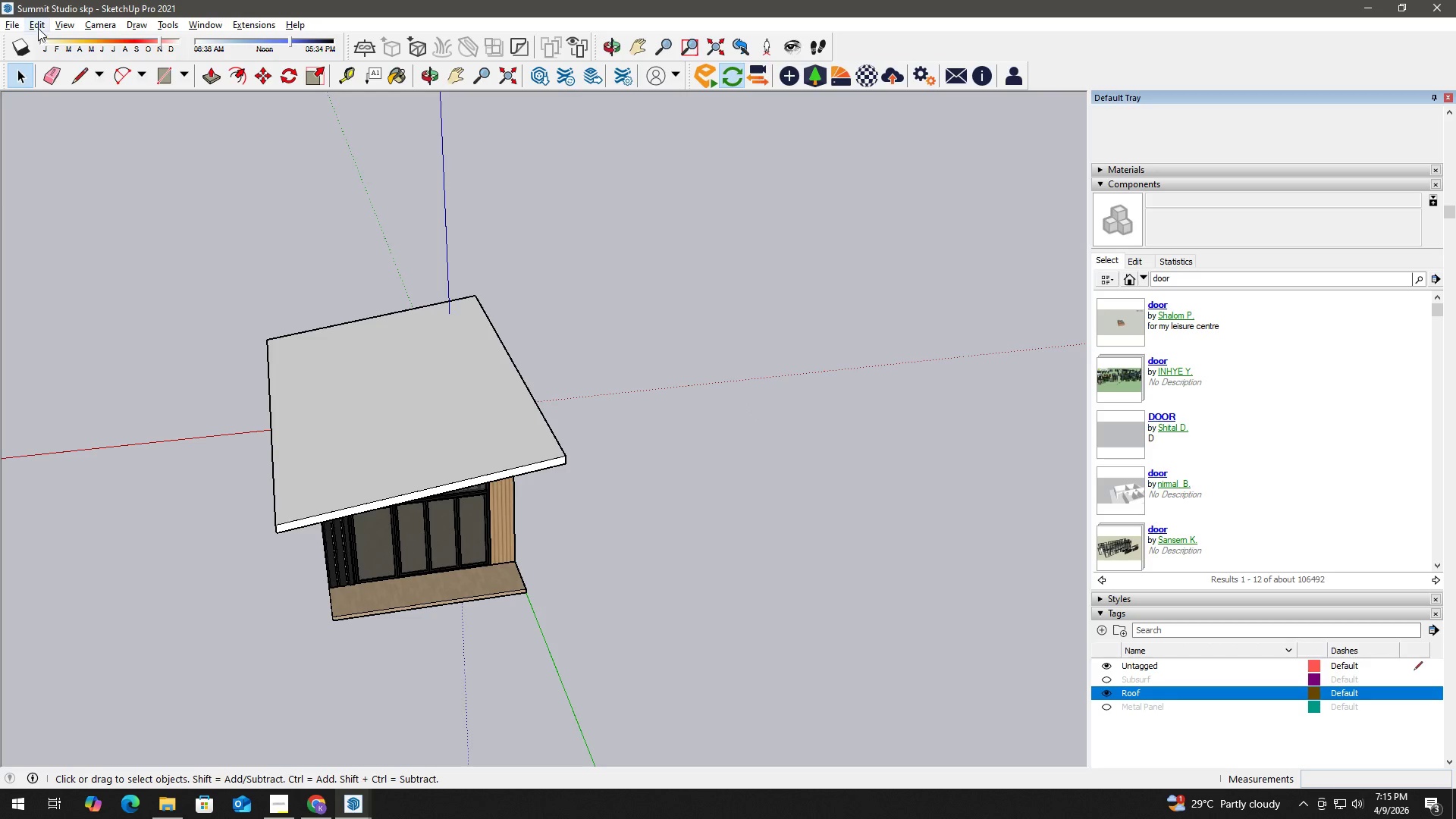 
left_click([19, 25])
 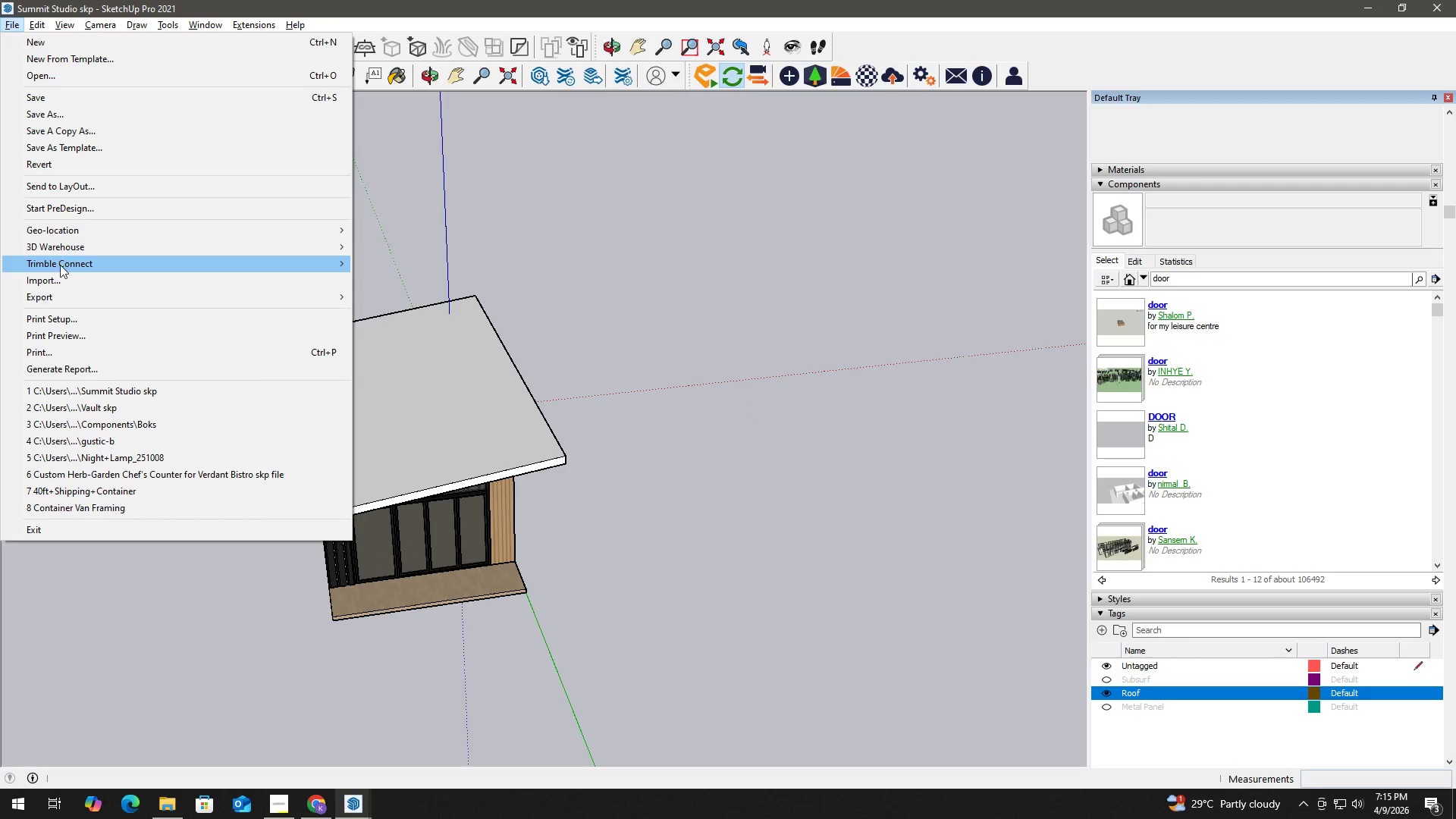 
left_click_drag(start_coordinate=[61, 268], to_coordinate=[62, 275])
 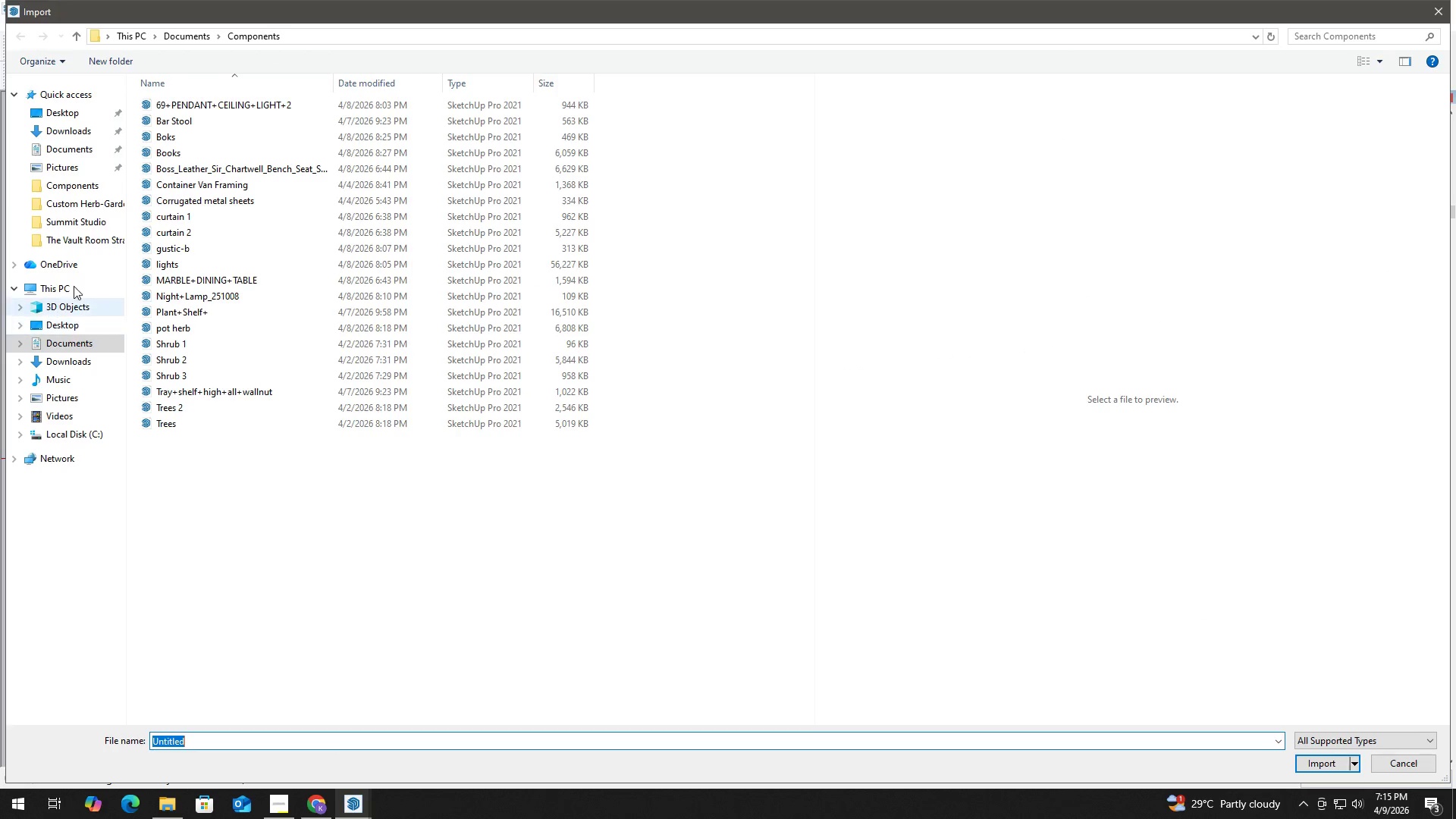 
left_click([60, 128])
 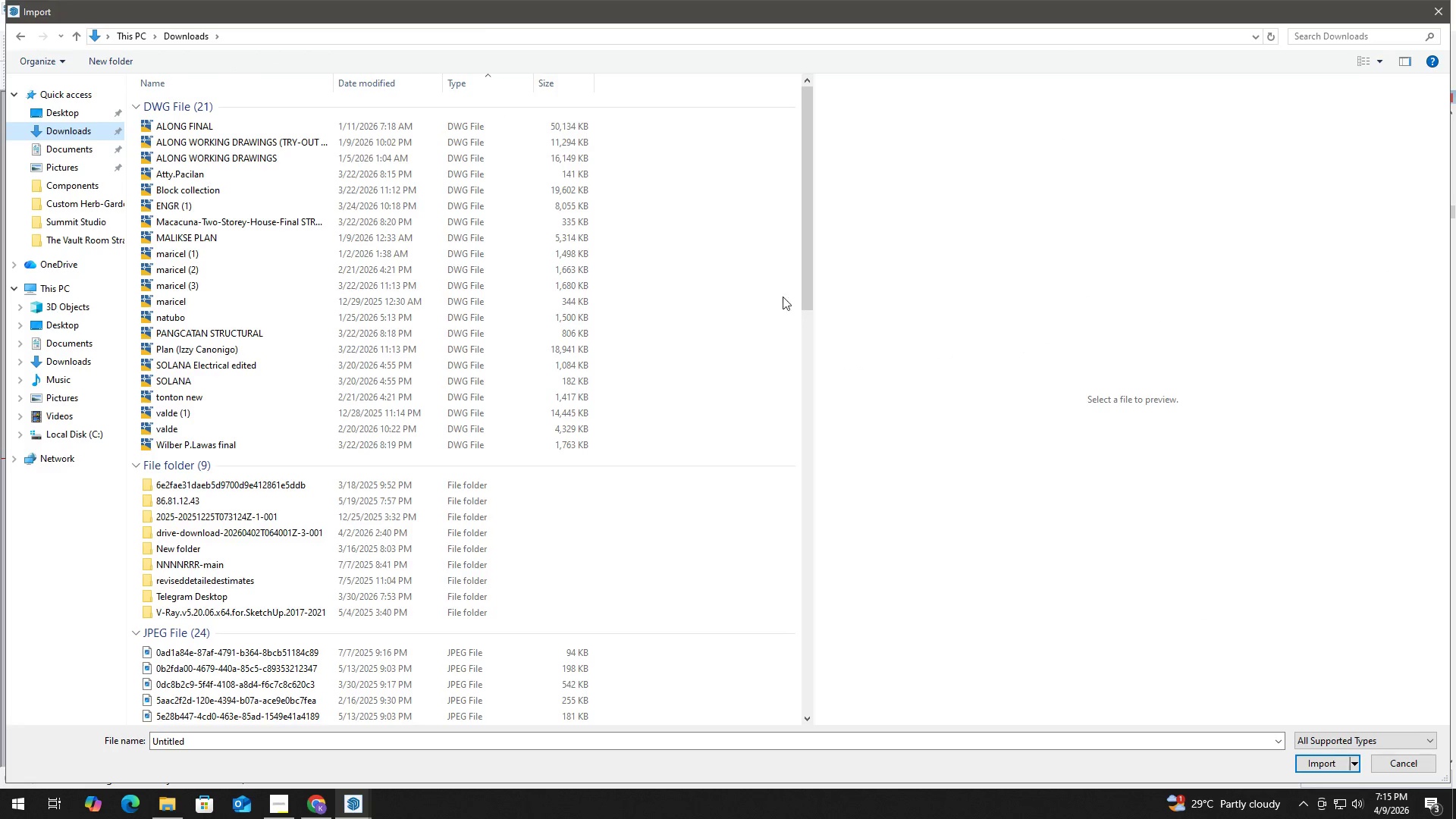 
left_click_drag(start_coordinate=[802, 281], to_coordinate=[799, 681])
 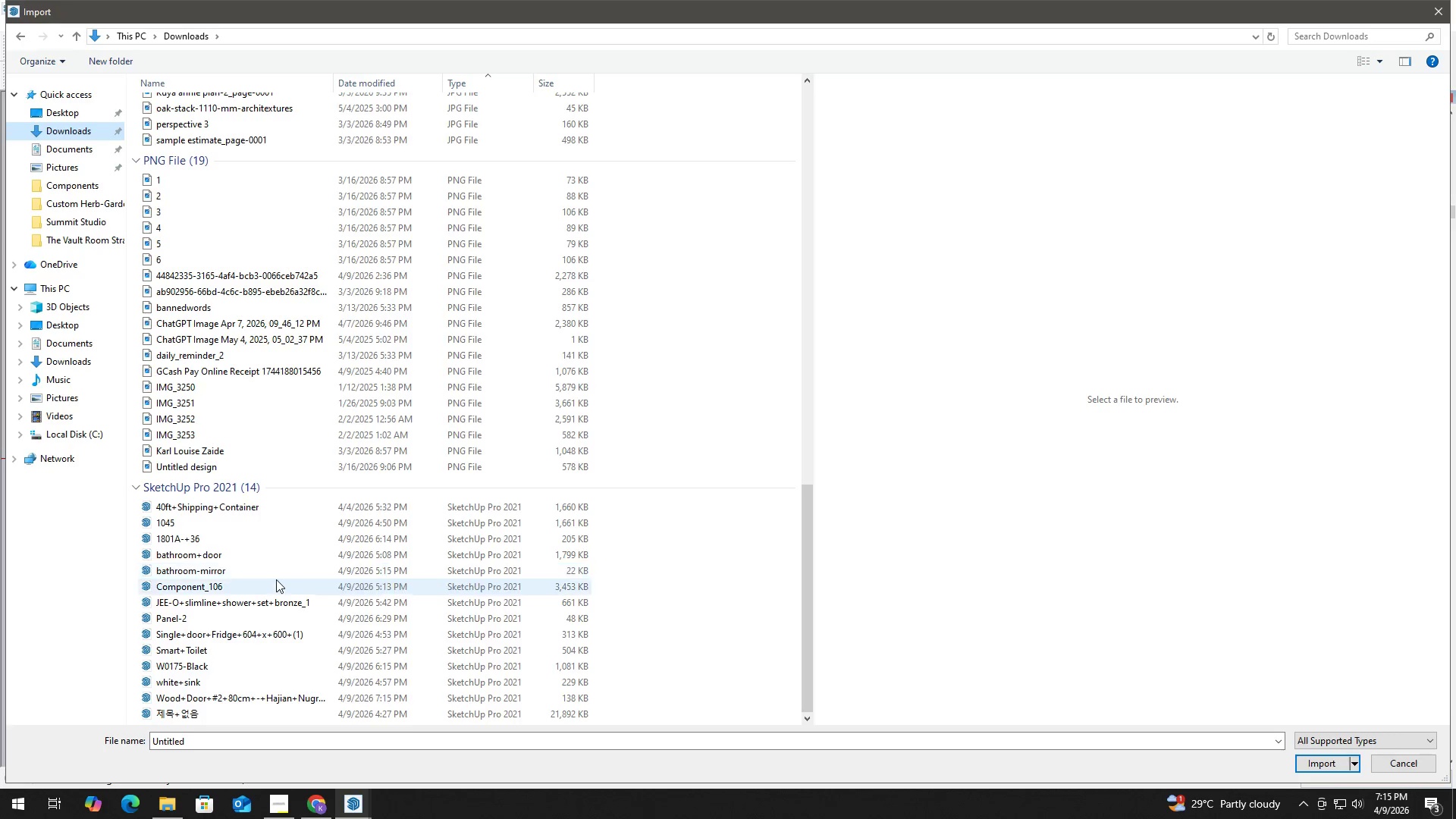 
scroll: coordinate [275, 580], scroll_direction: down, amount: 1.0
 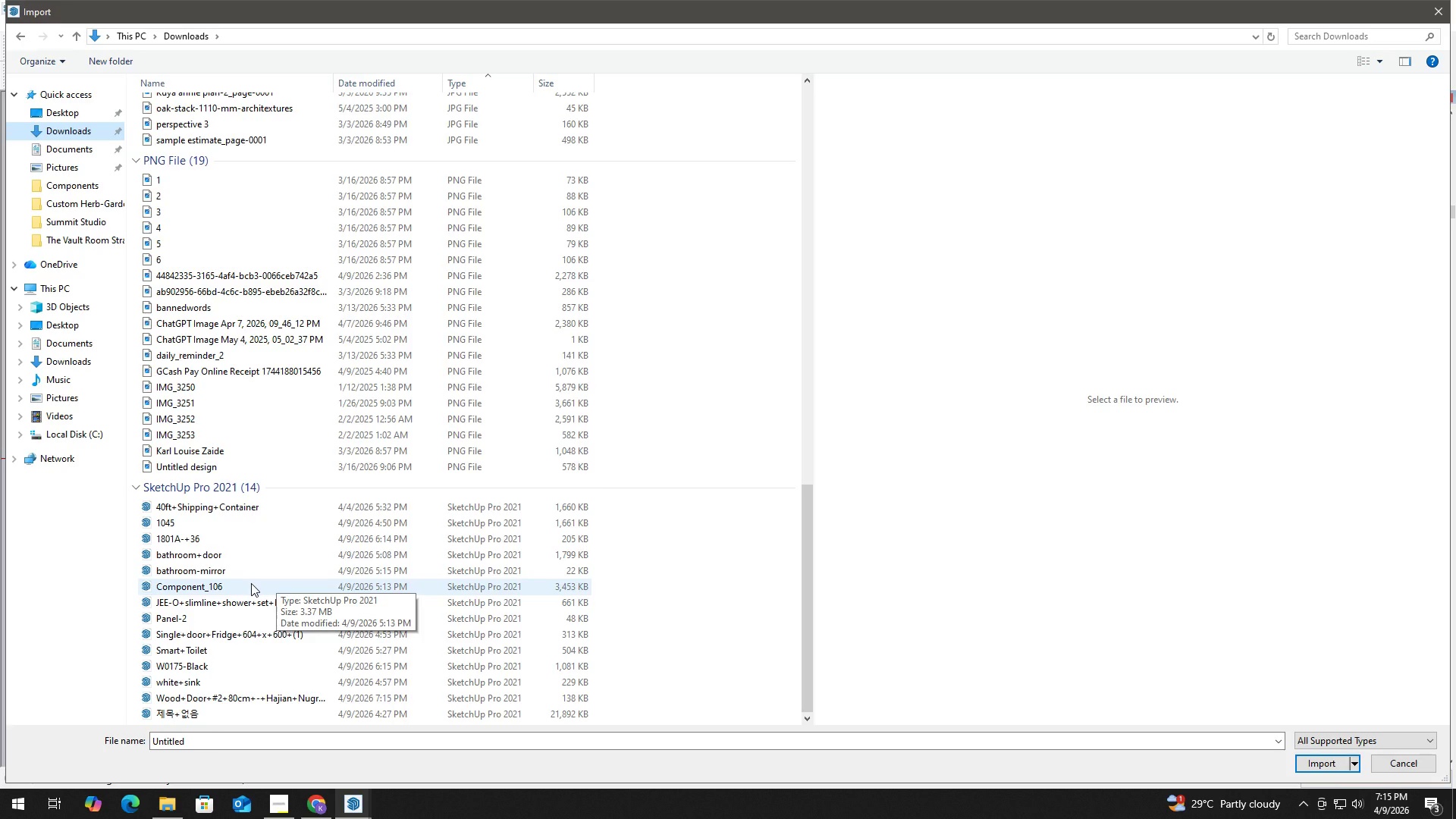 
left_click([251, 583])
 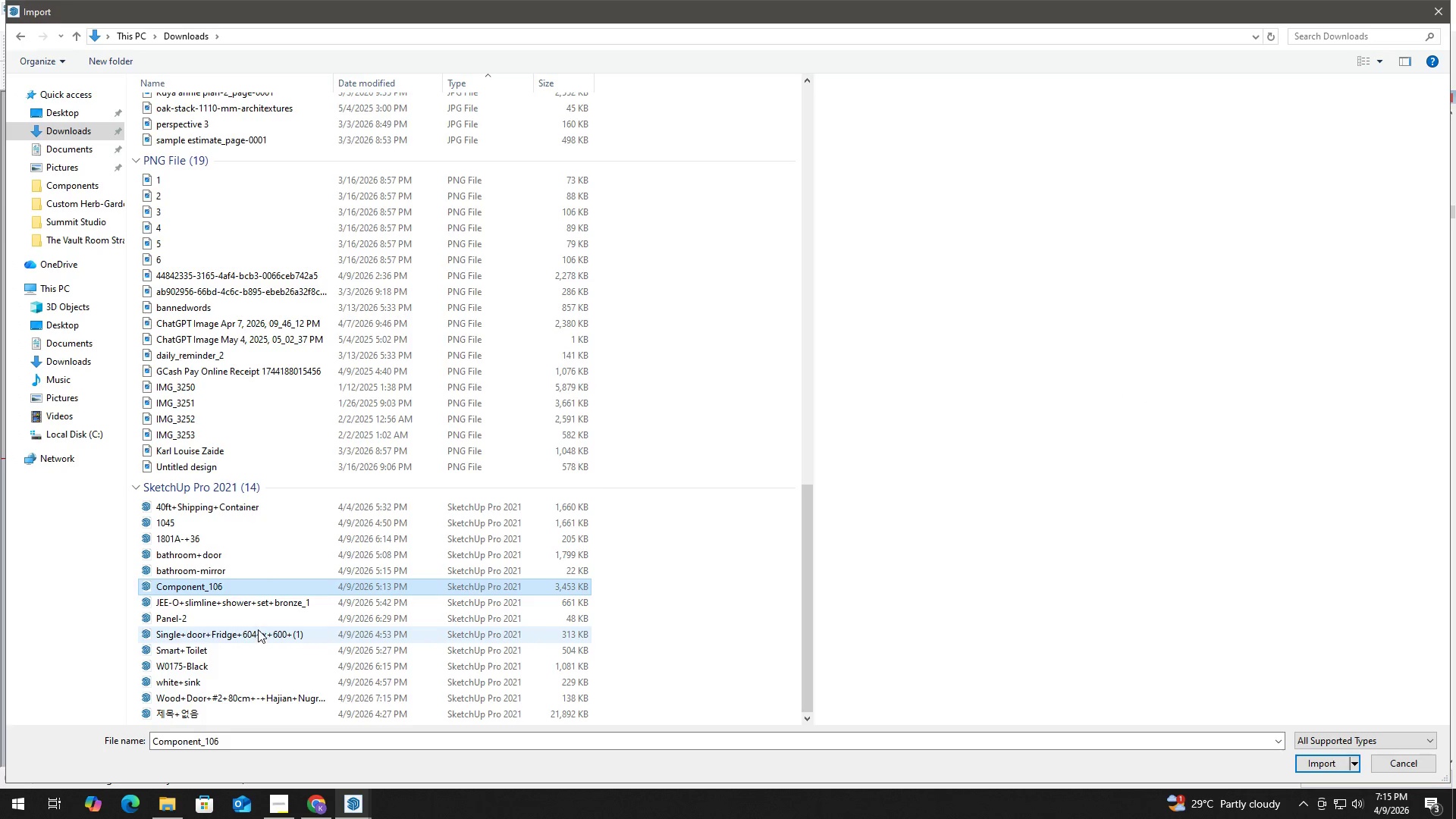 
key(Alt+Tab)
 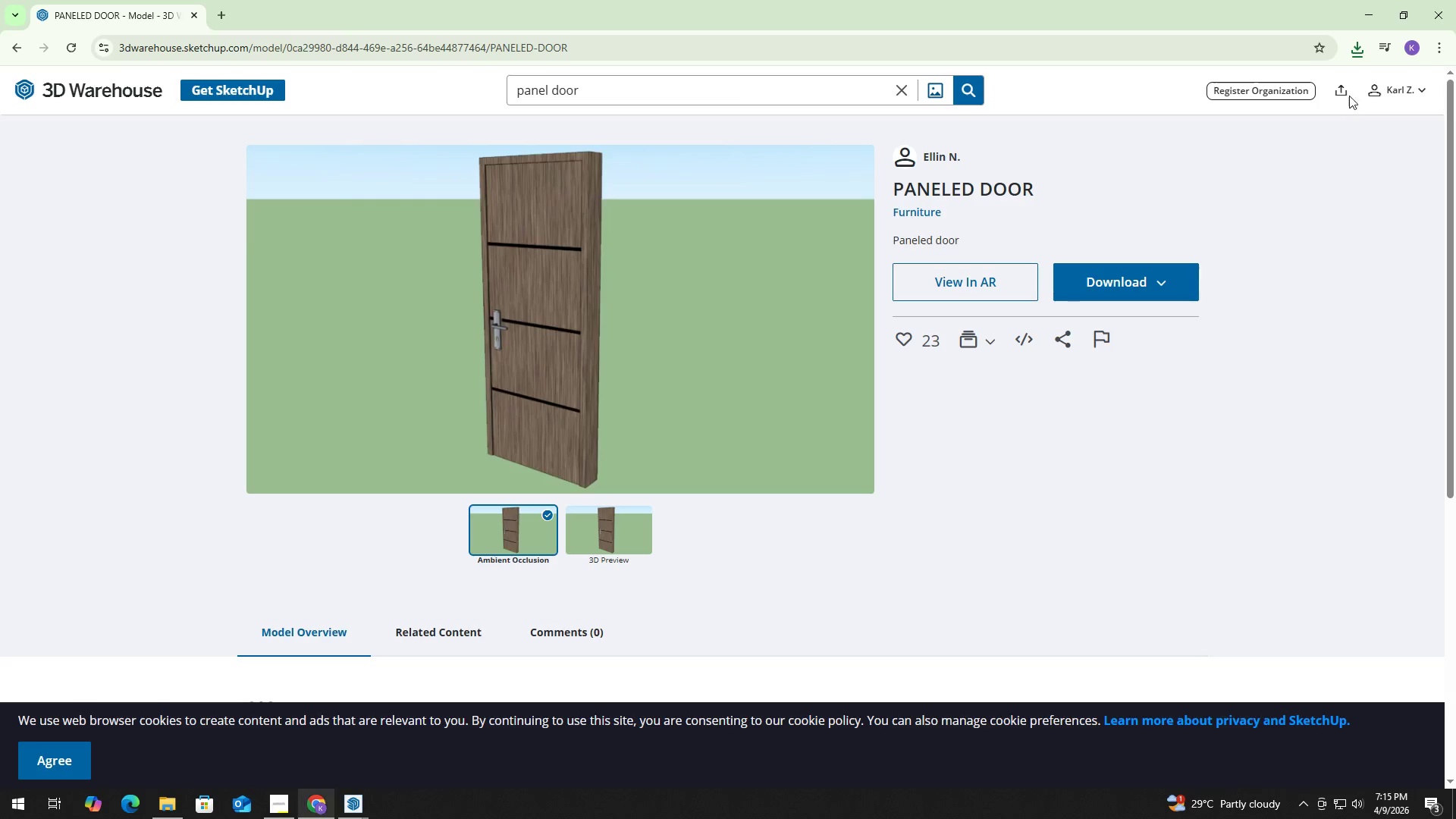 
left_click([1360, 47])
 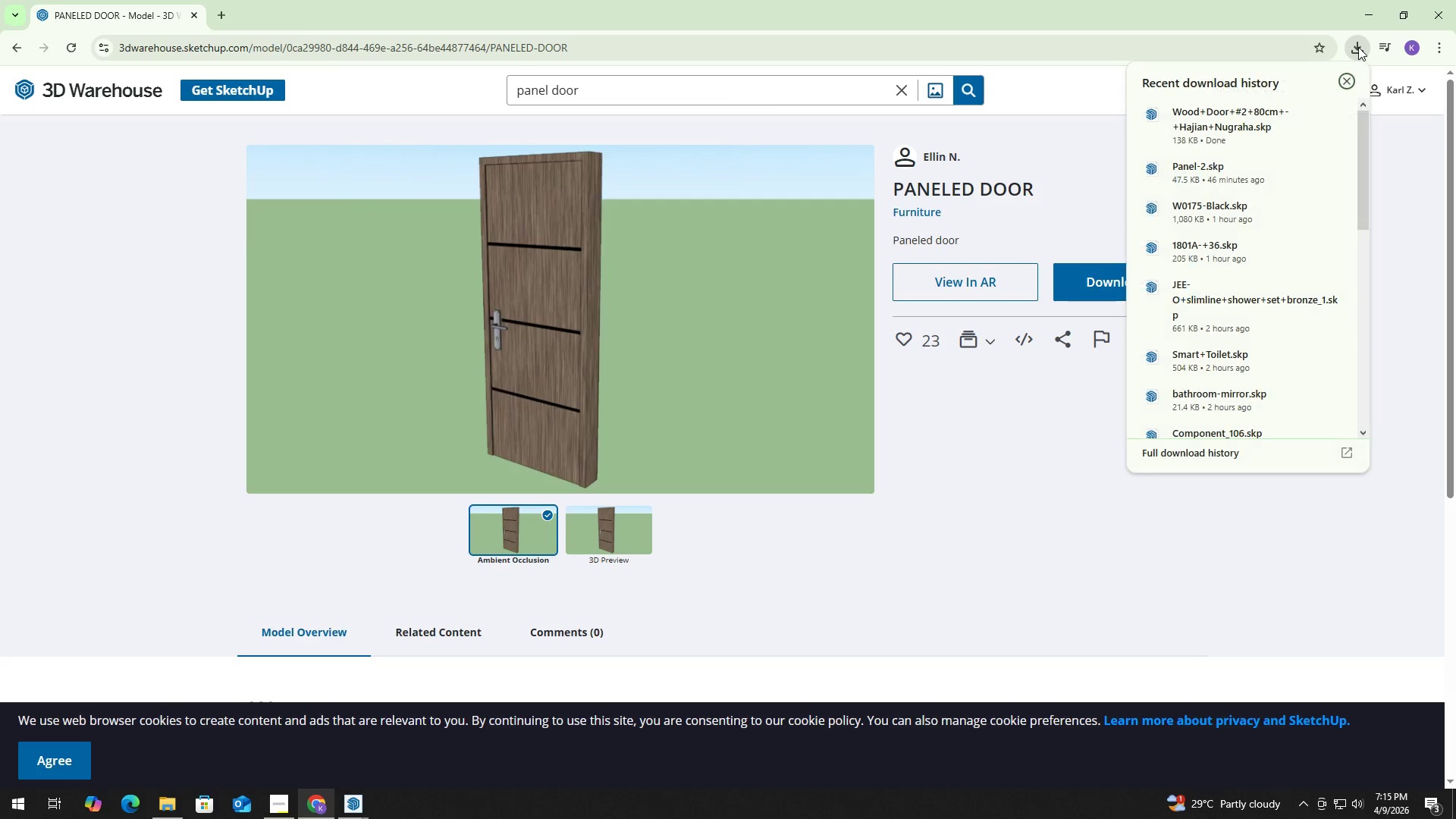 
left_click([1358, 47])
 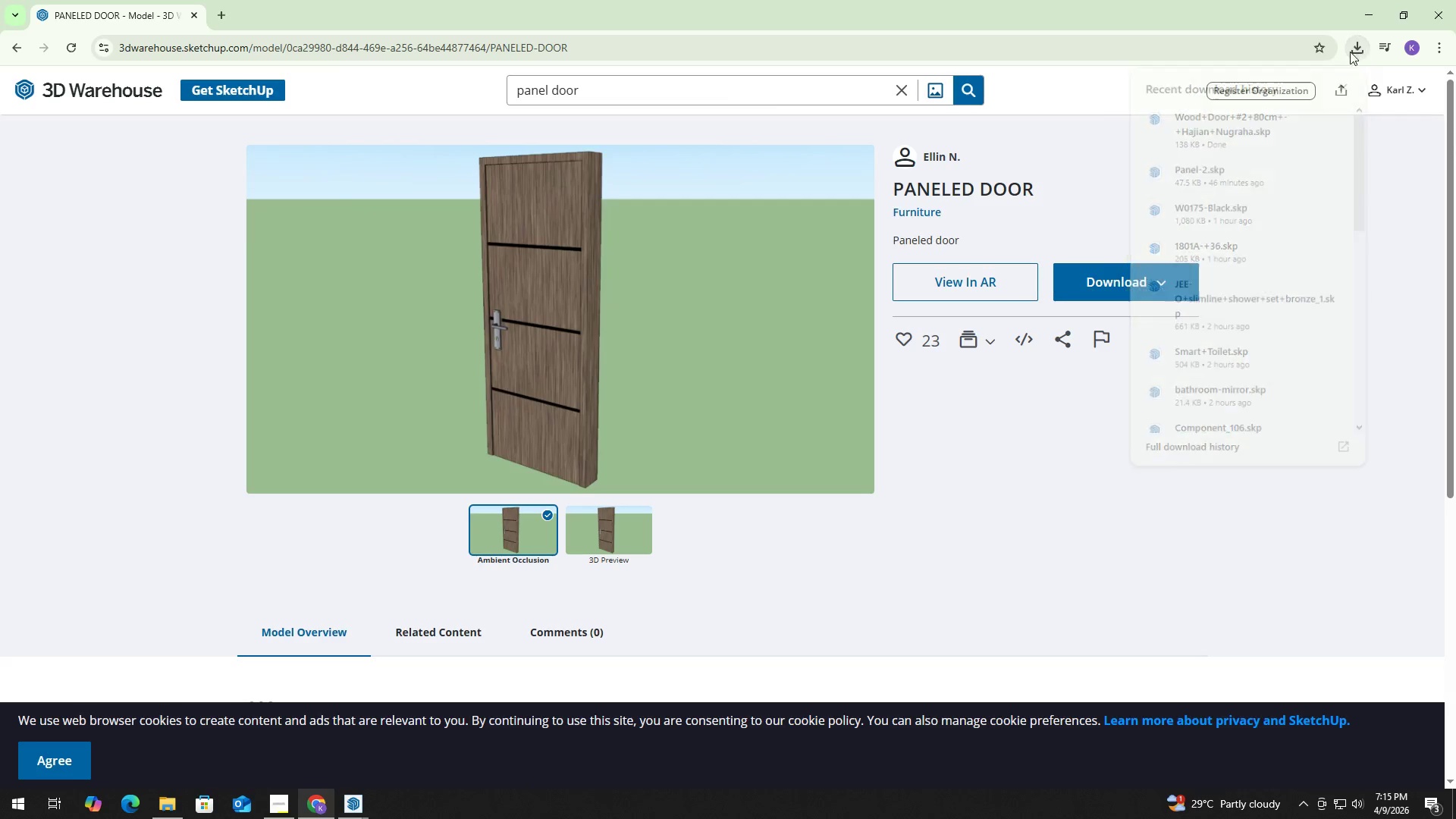 
key(Alt+AltLeft)
 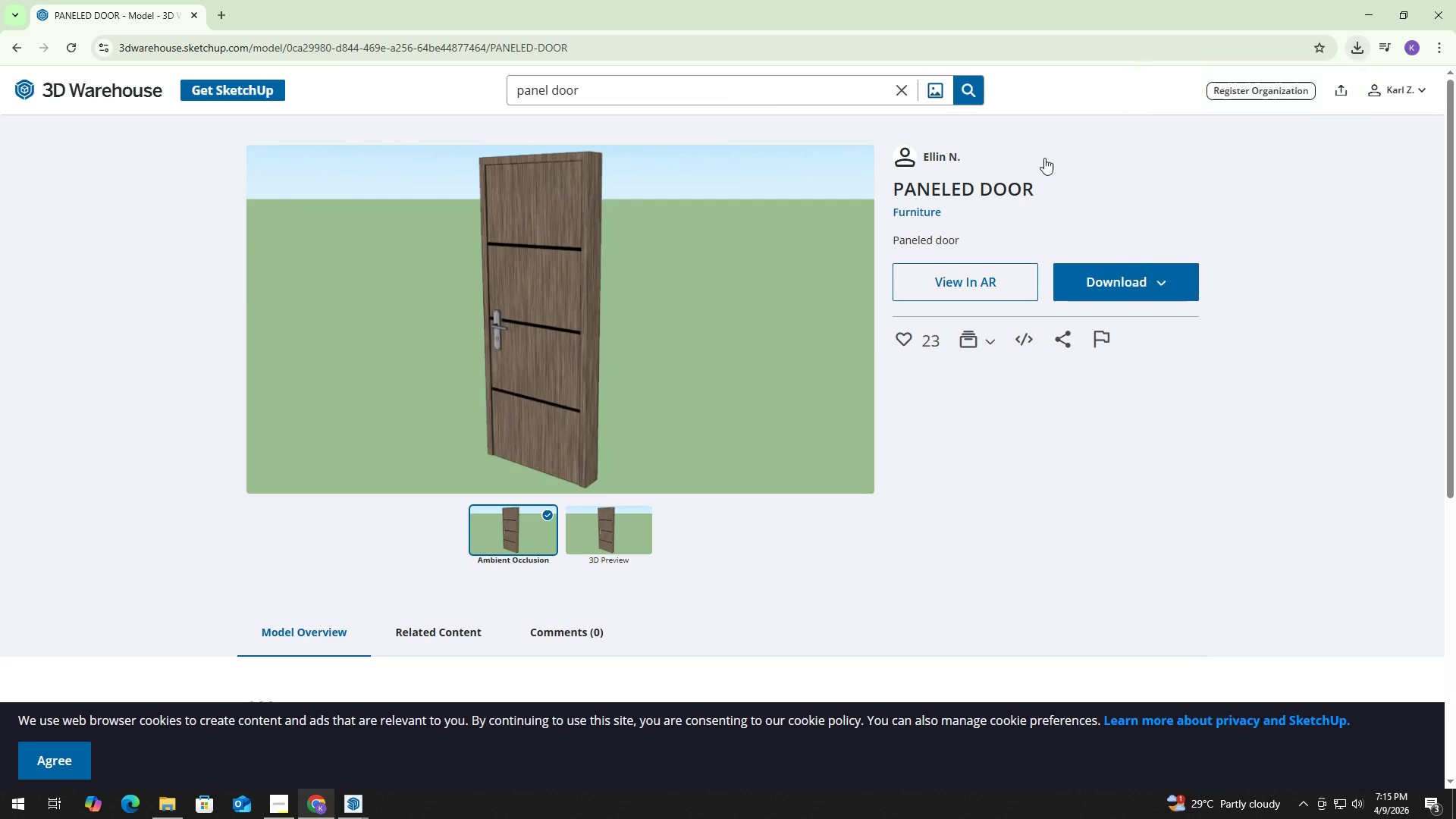 
key(Alt+Tab)
 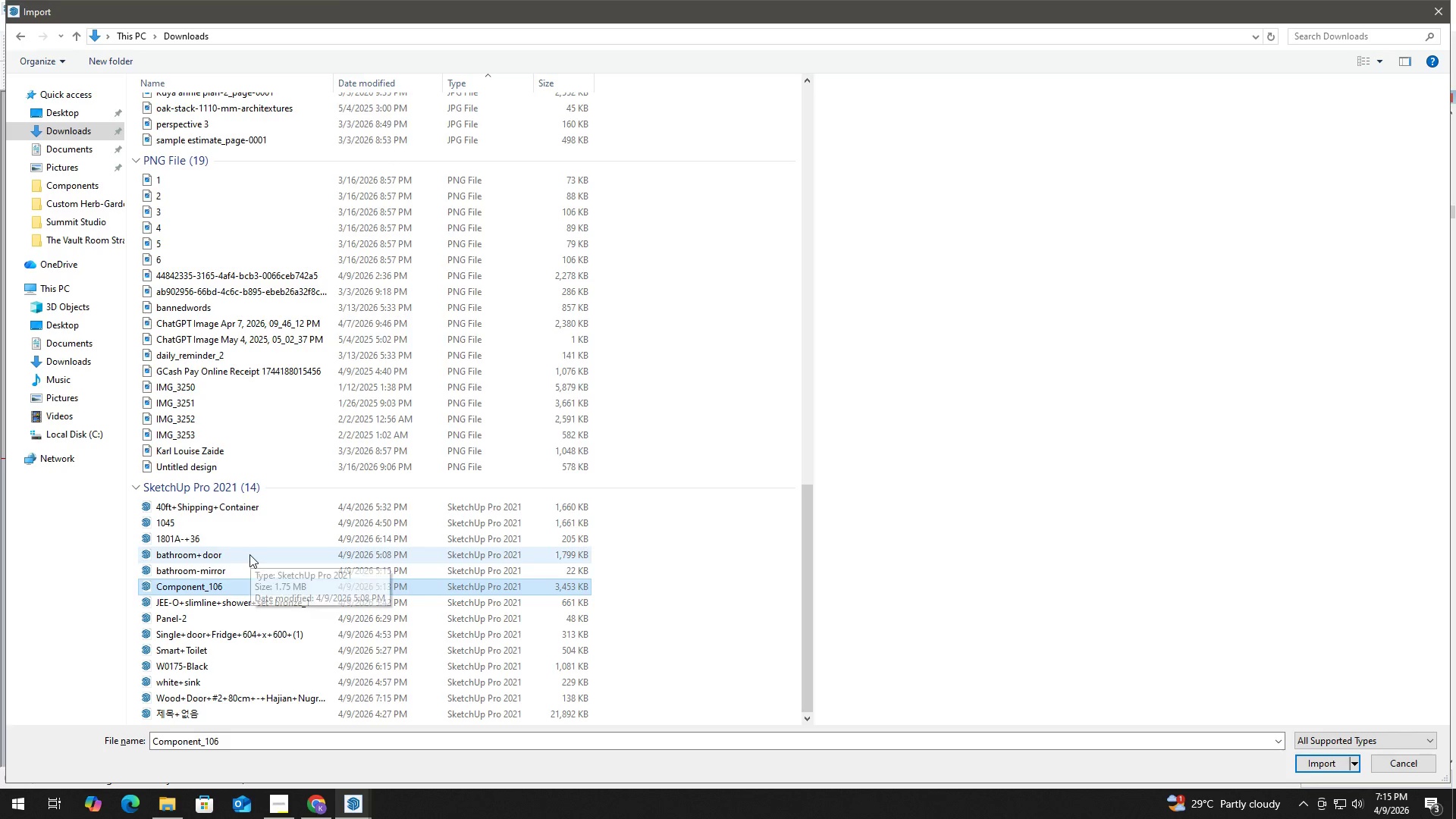 
scroll: coordinate [228, 605], scroll_direction: down, amount: 2.0
 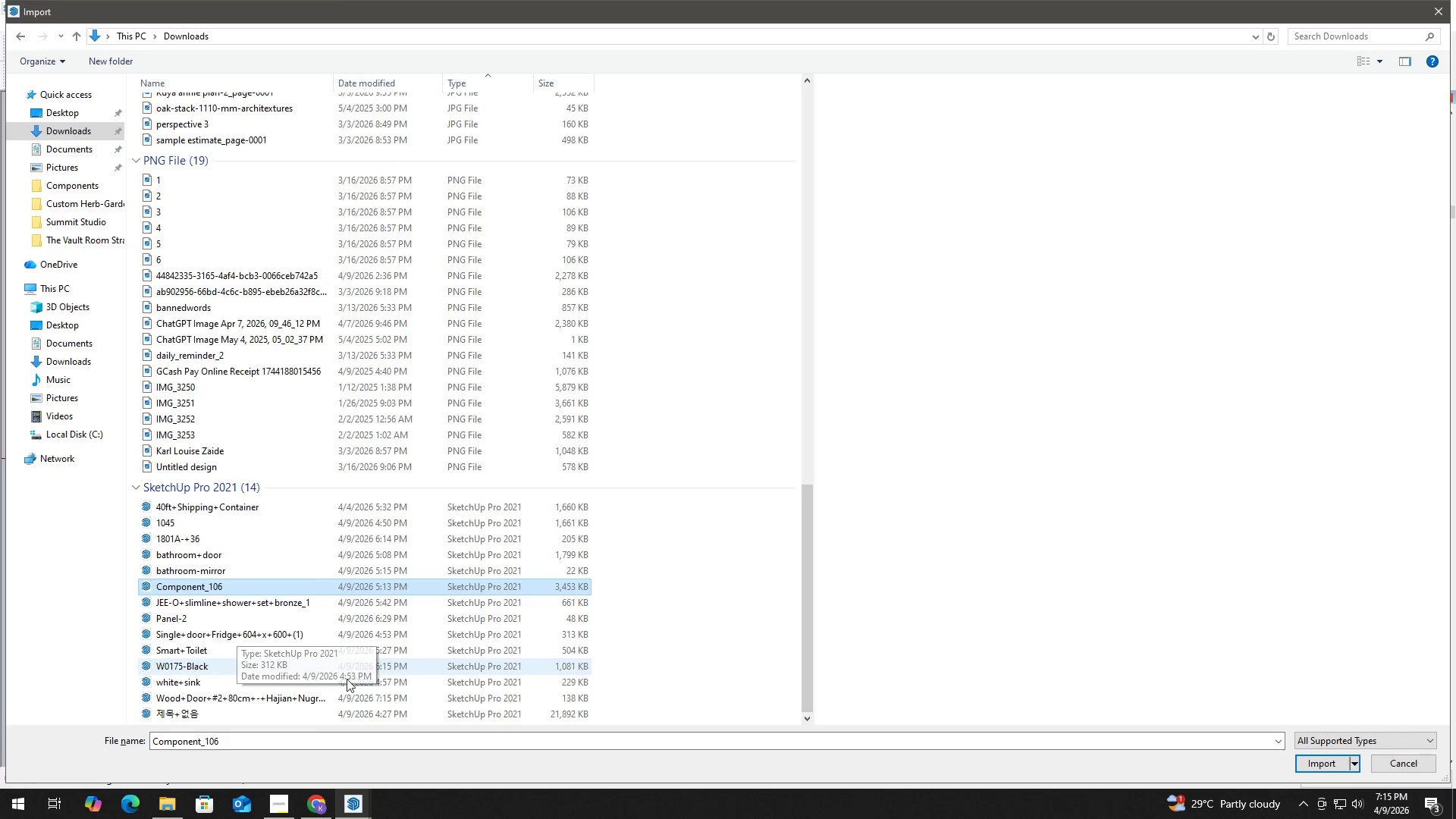 
left_click([301, 693])
 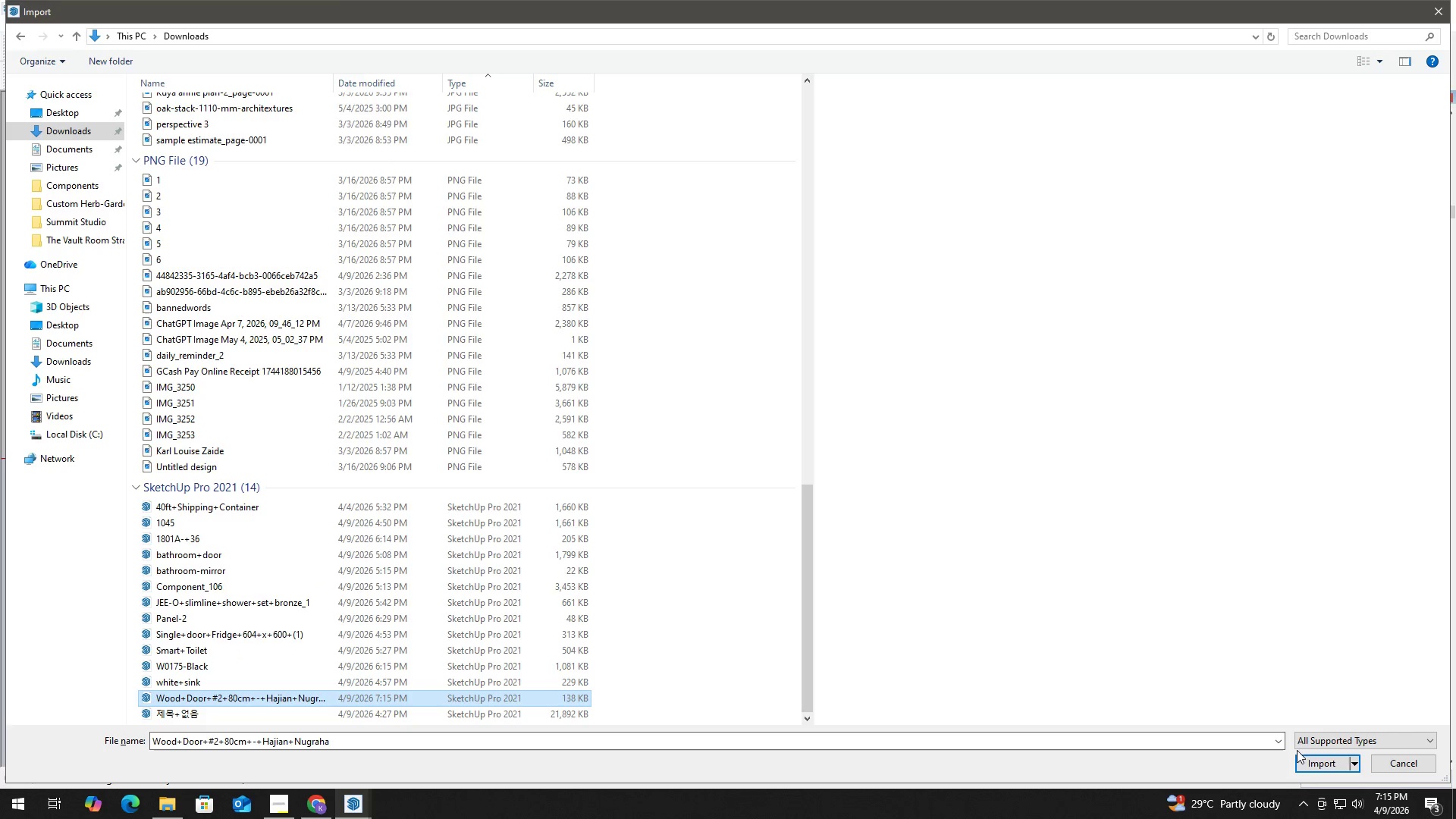 
left_click([1320, 761])
 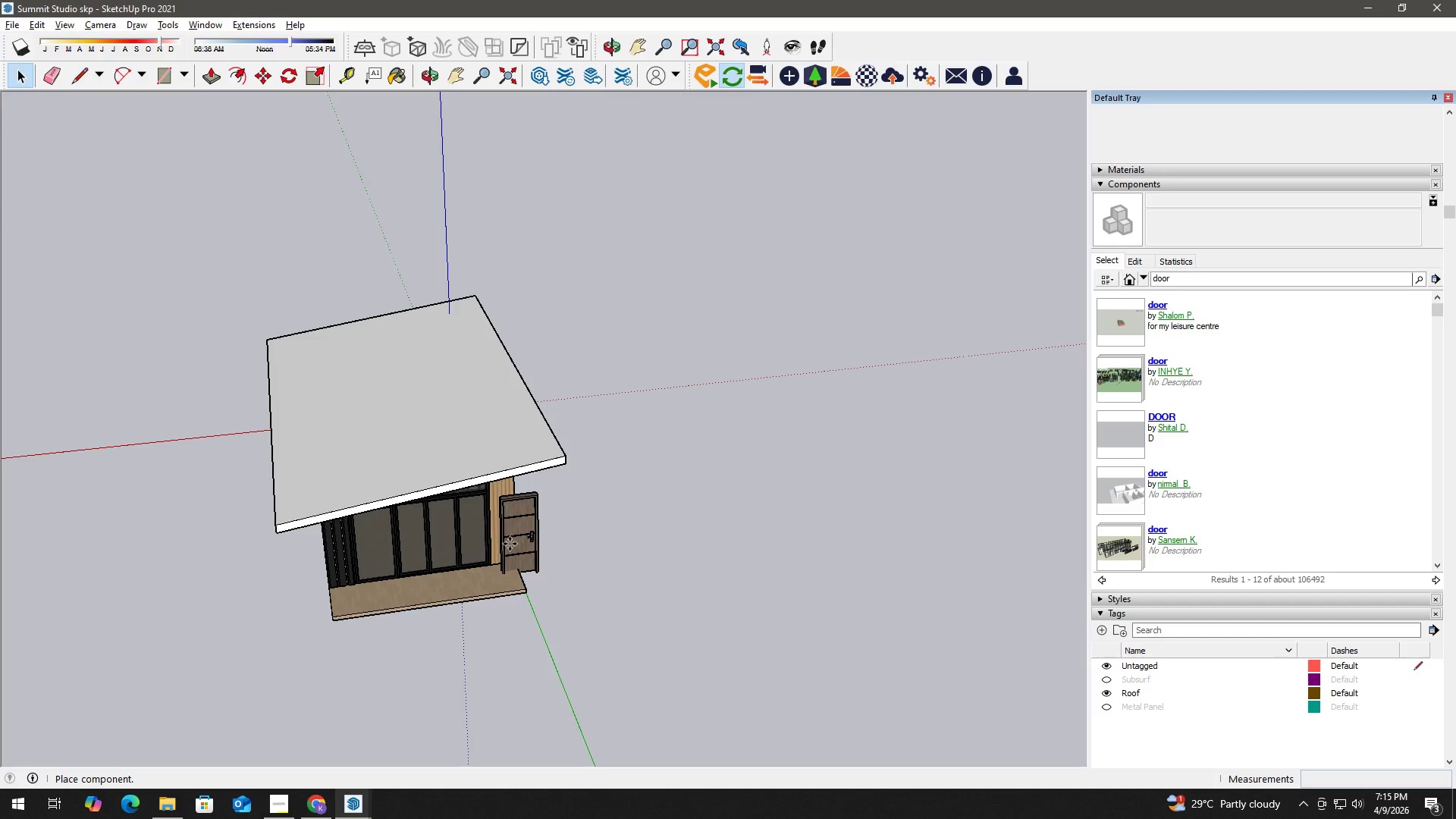 
left_click([570, 540])
 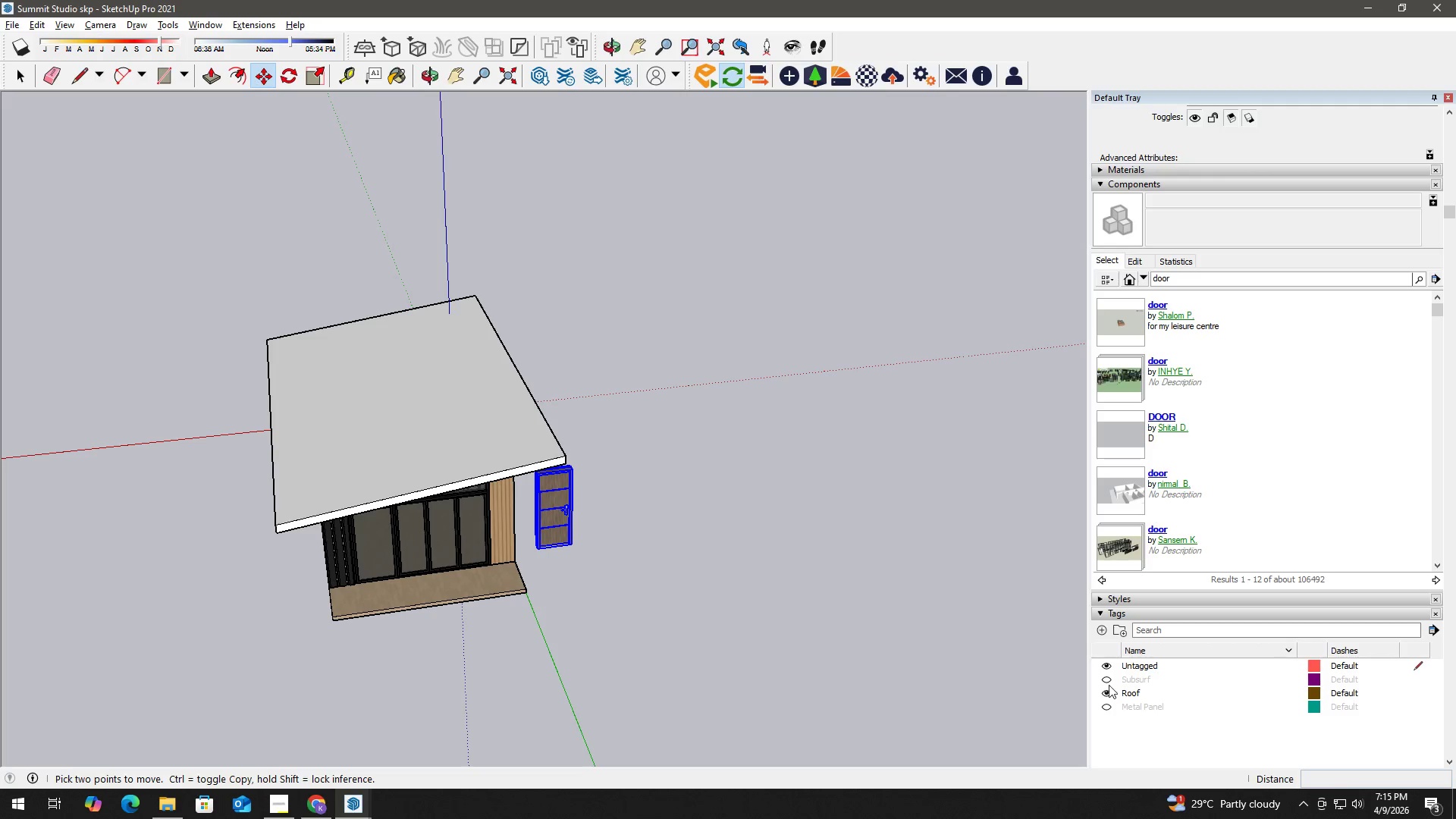 
left_click([1107, 694])
 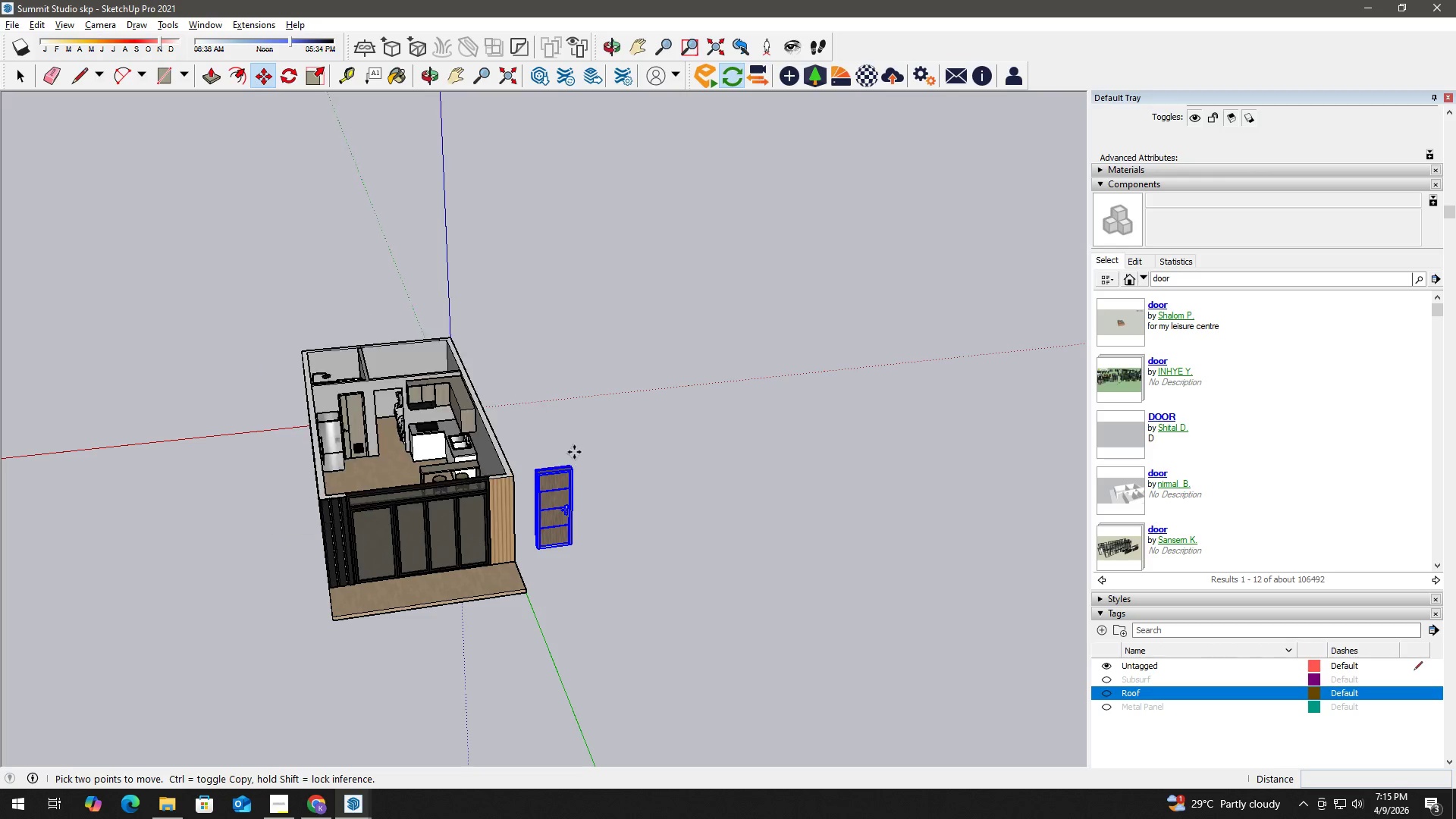 
scroll: coordinate [541, 470], scroll_direction: up, amount: 28.0
 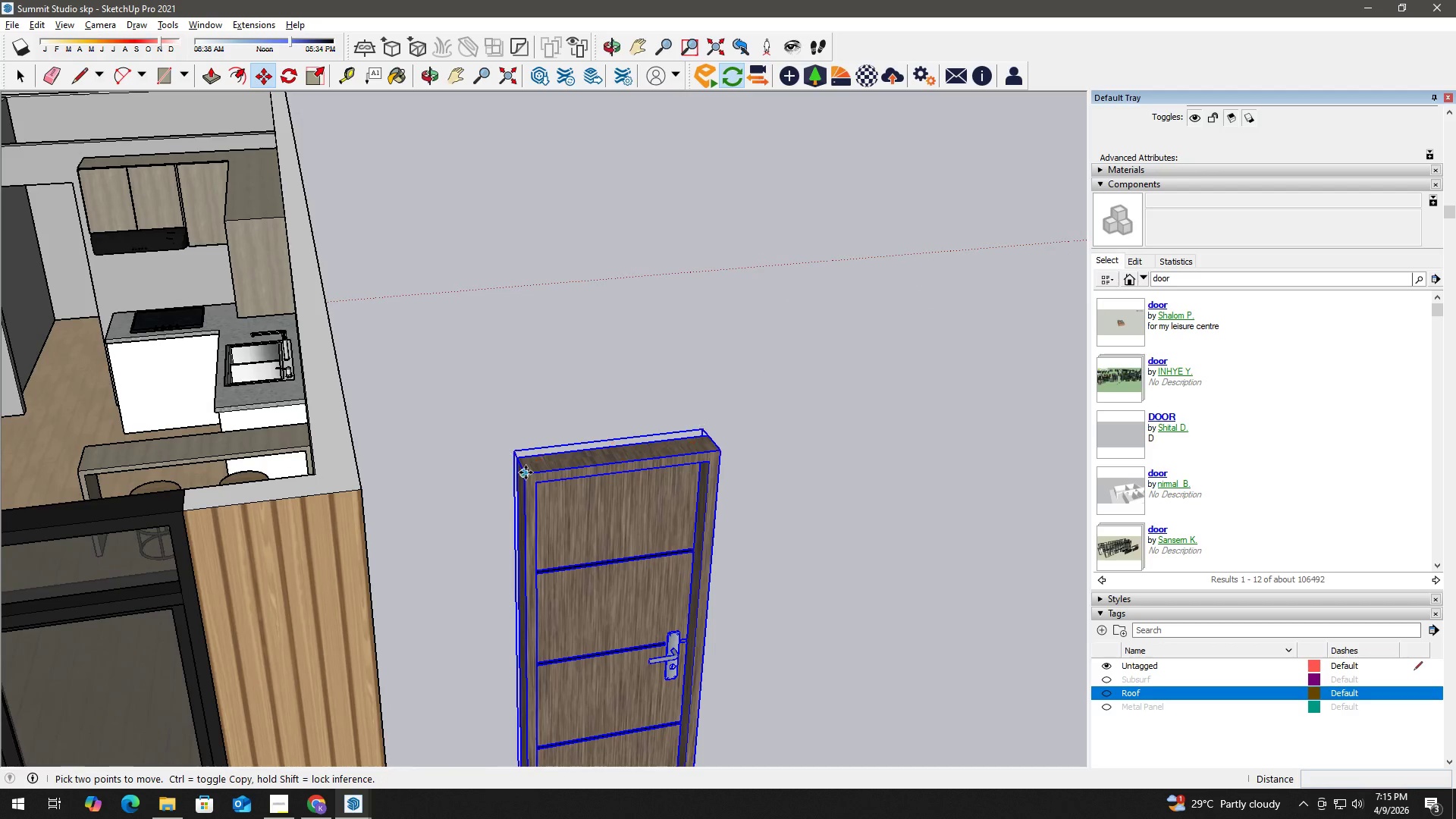 
left_click([526, 472])
 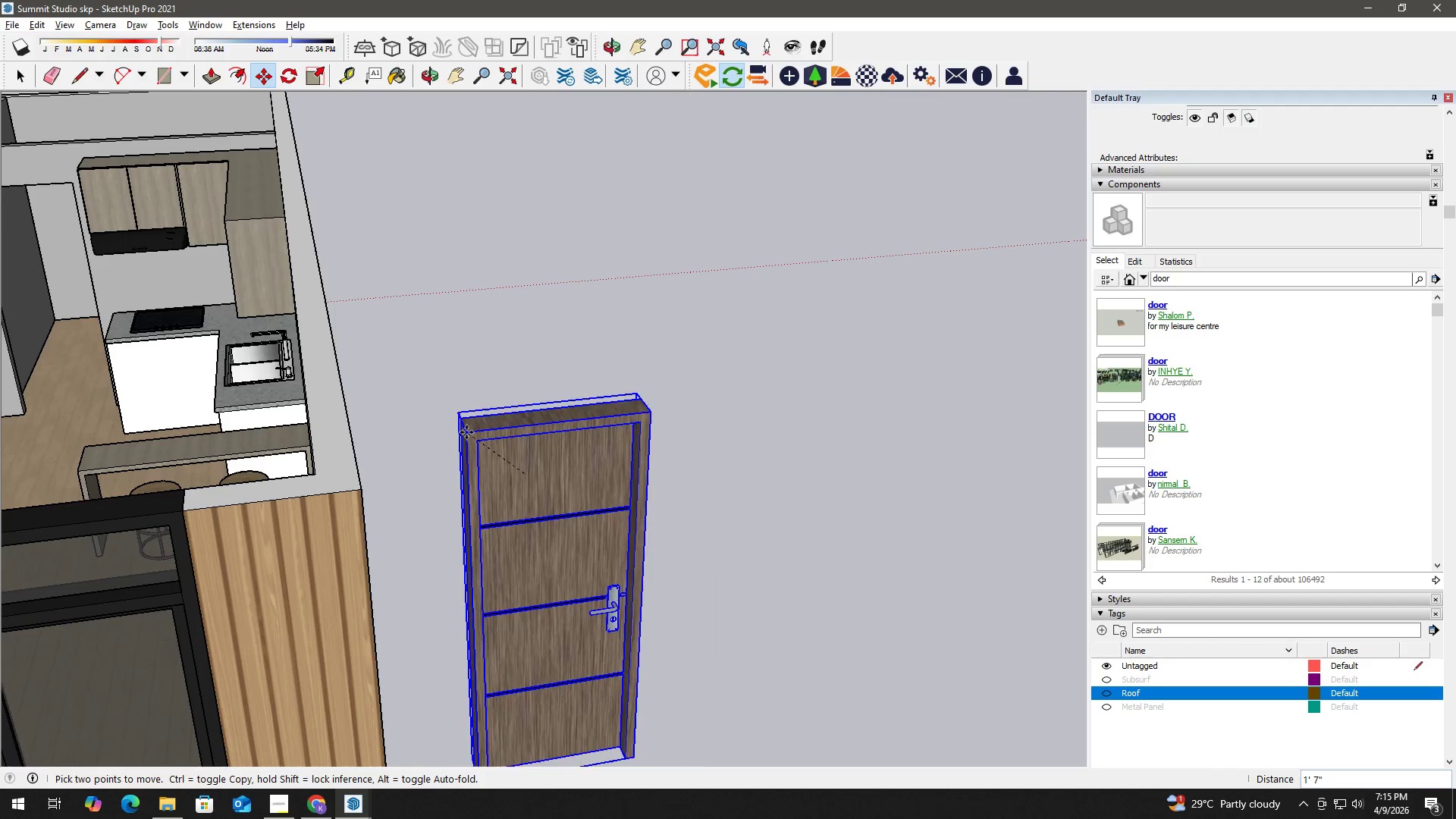 
hold_key(key=ShiftLeft, duration=1.11)
scroll: coordinate [340, 369], scroll_direction: down, amount: 3.0
 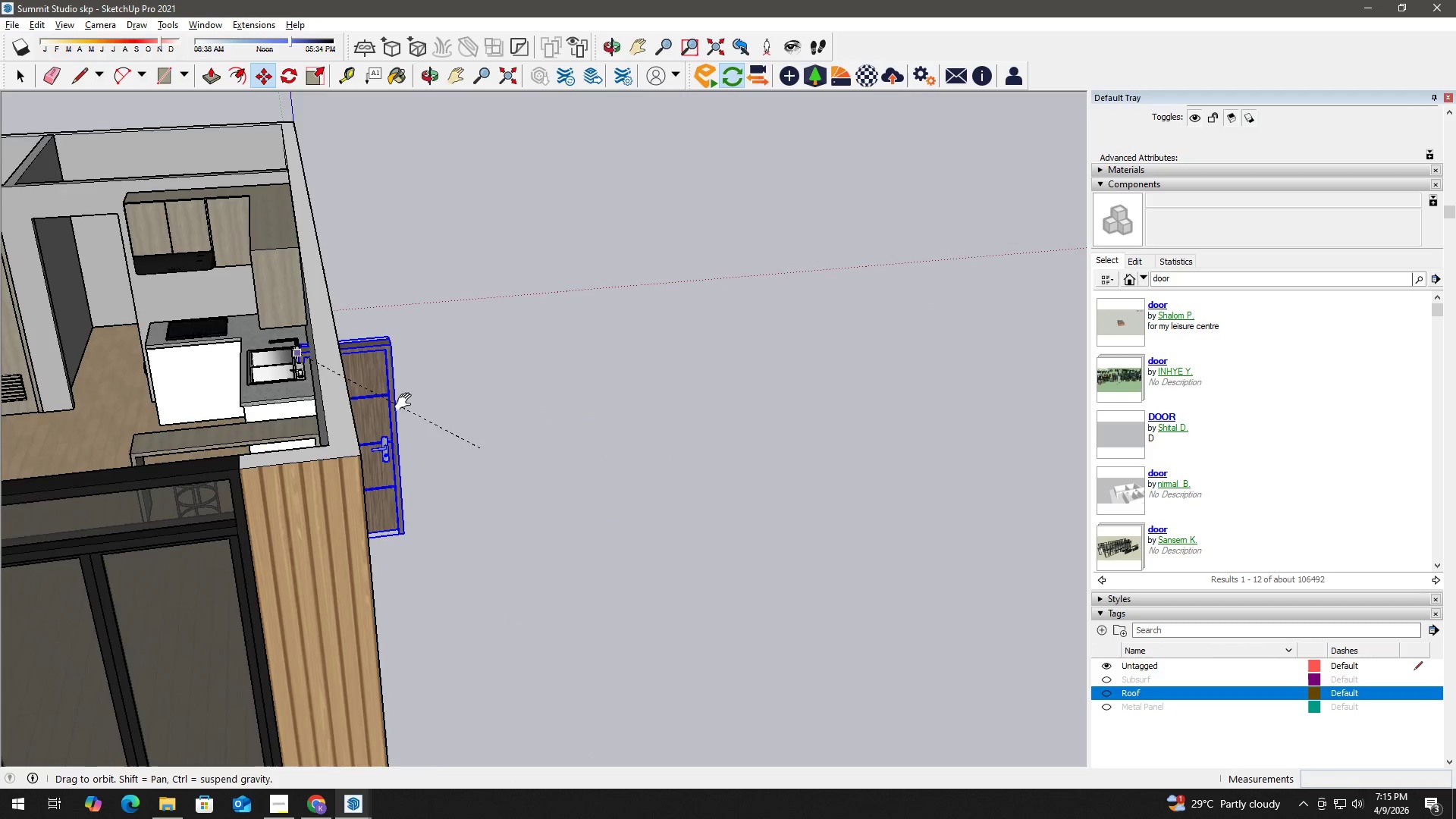 
scroll: coordinate [321, 353], scroll_direction: up, amount: 7.0
 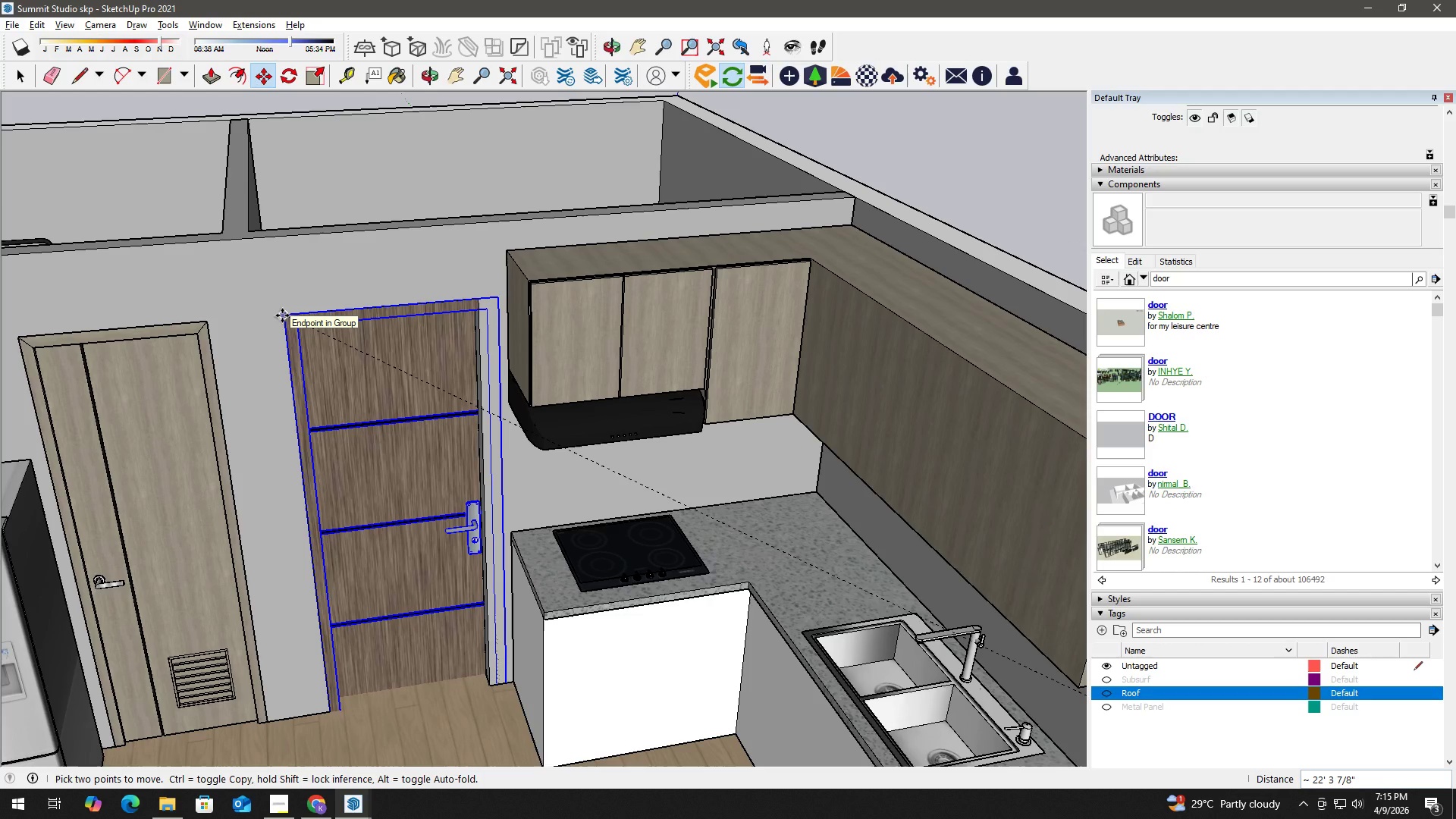 
left_click([282, 315])
 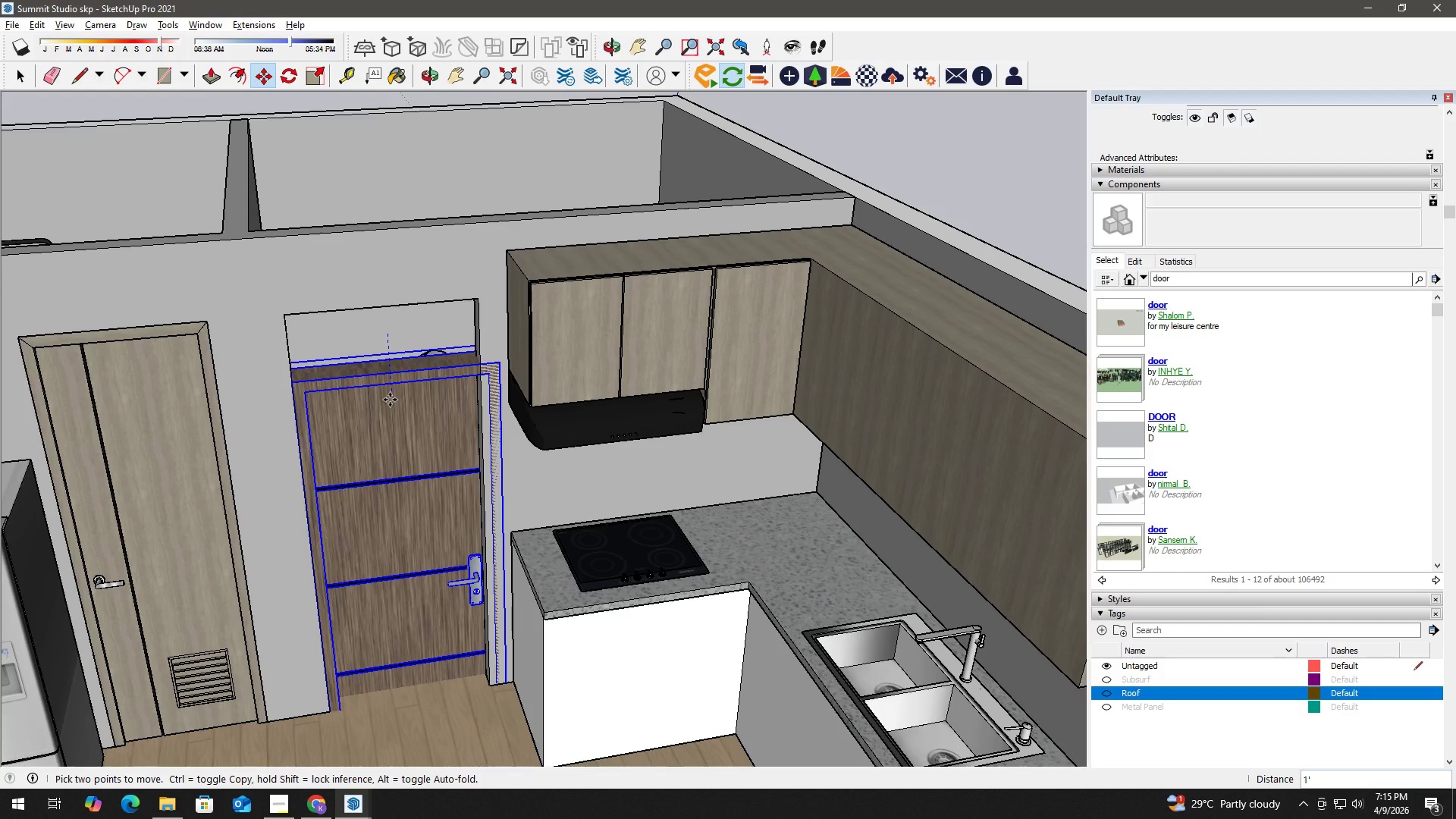 
left_click([390, 403])
 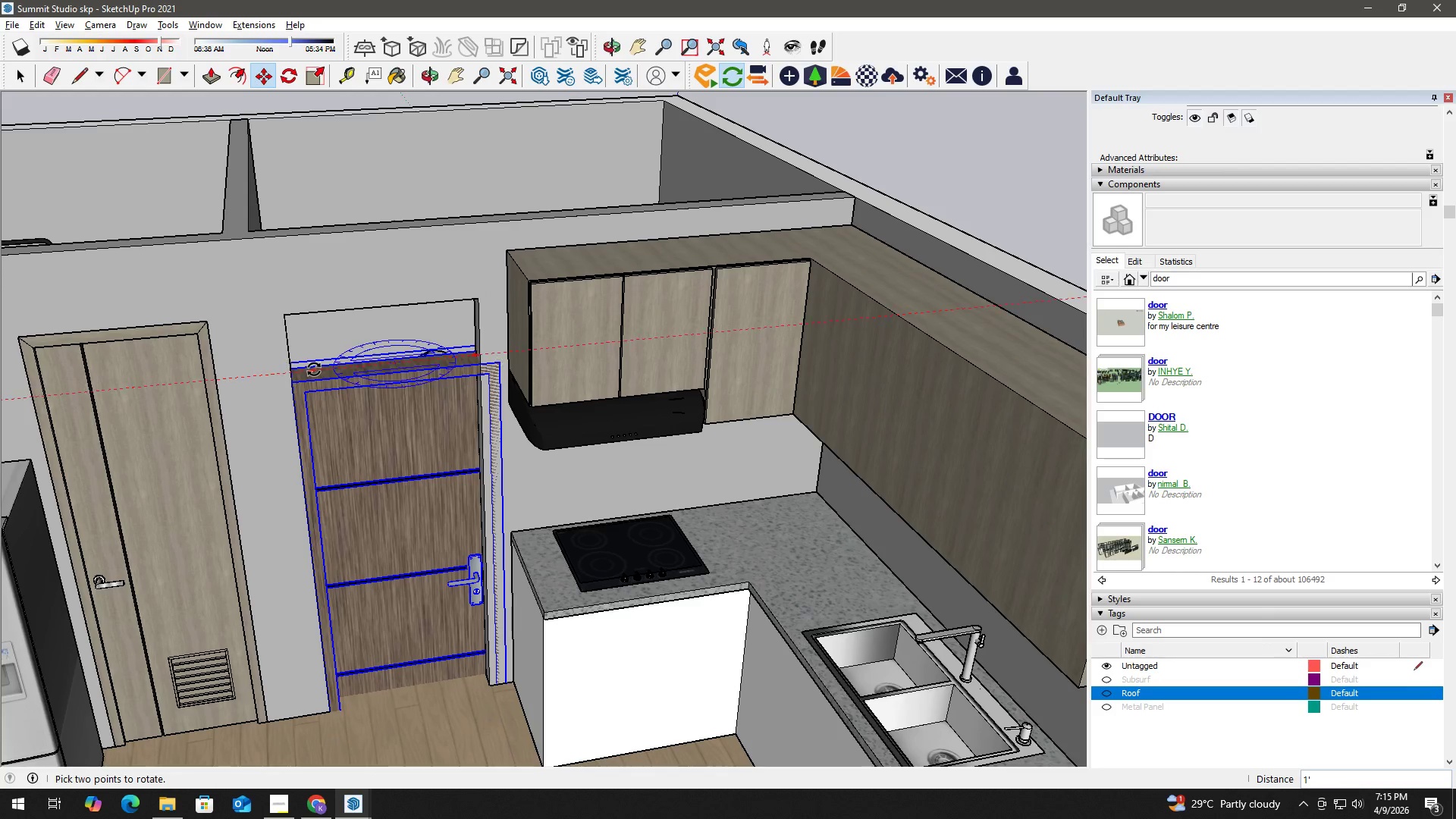 
left_click([315, 371])
 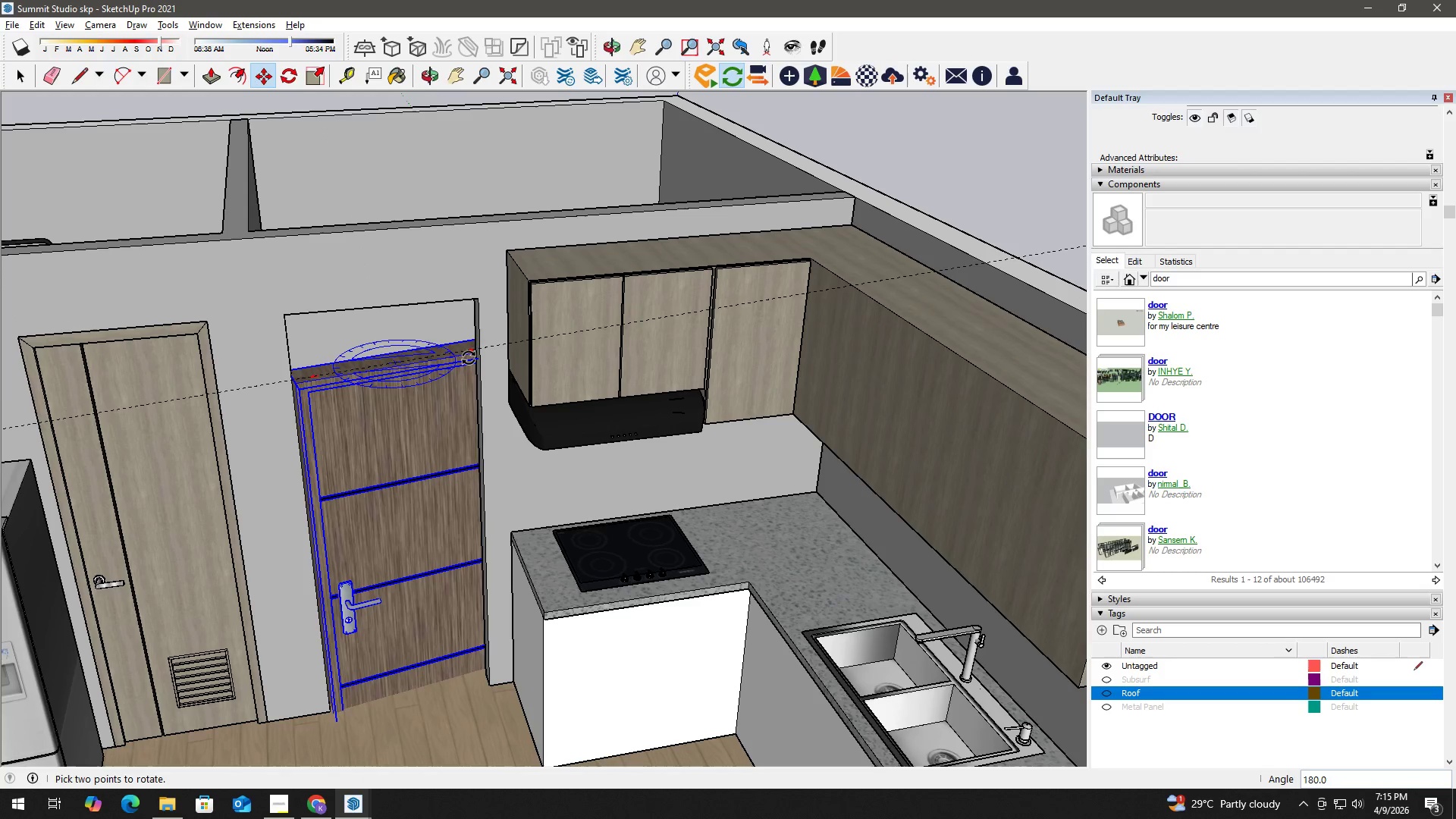 
wait(5.23)
 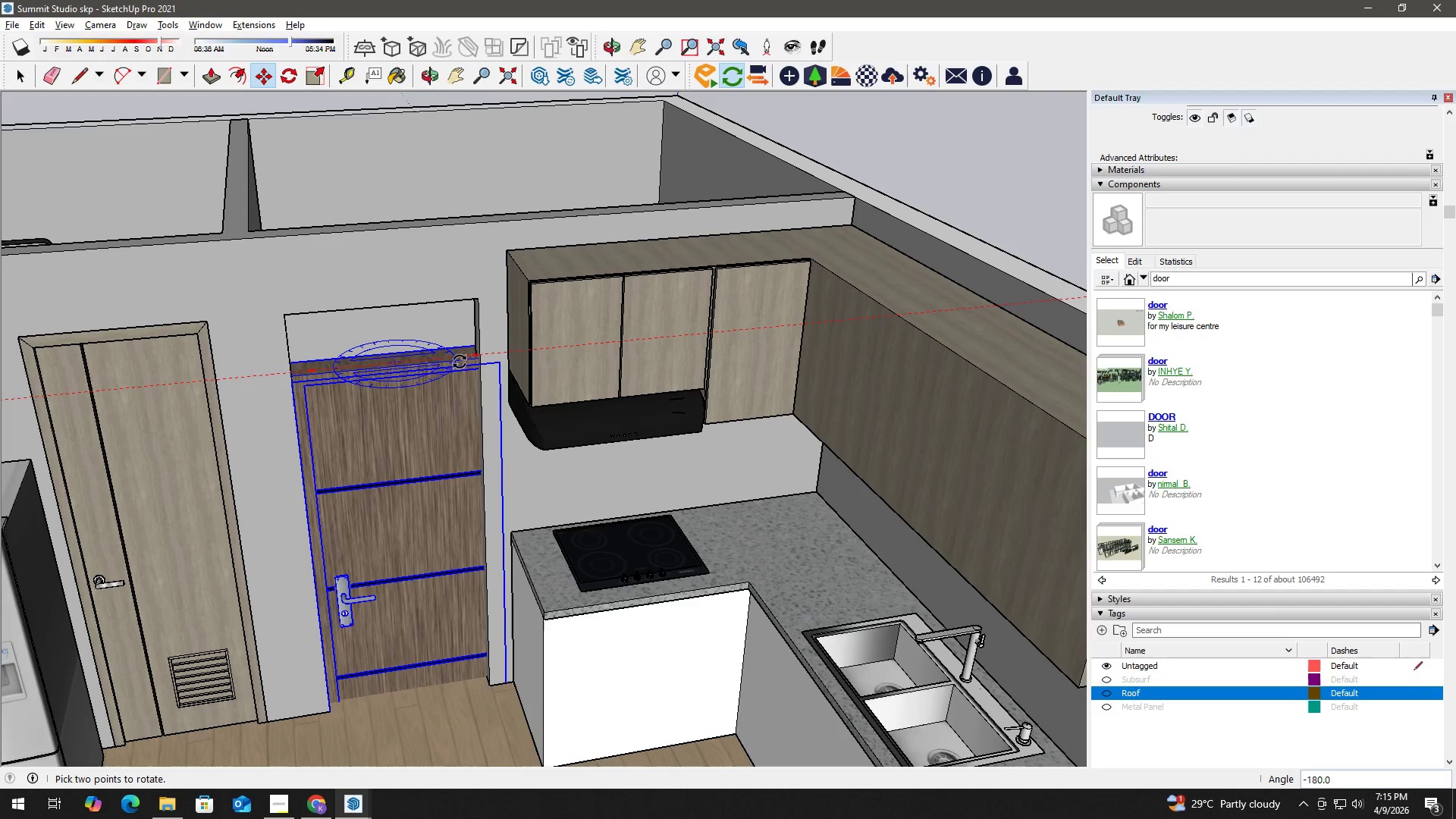 
left_click([471, 355])
 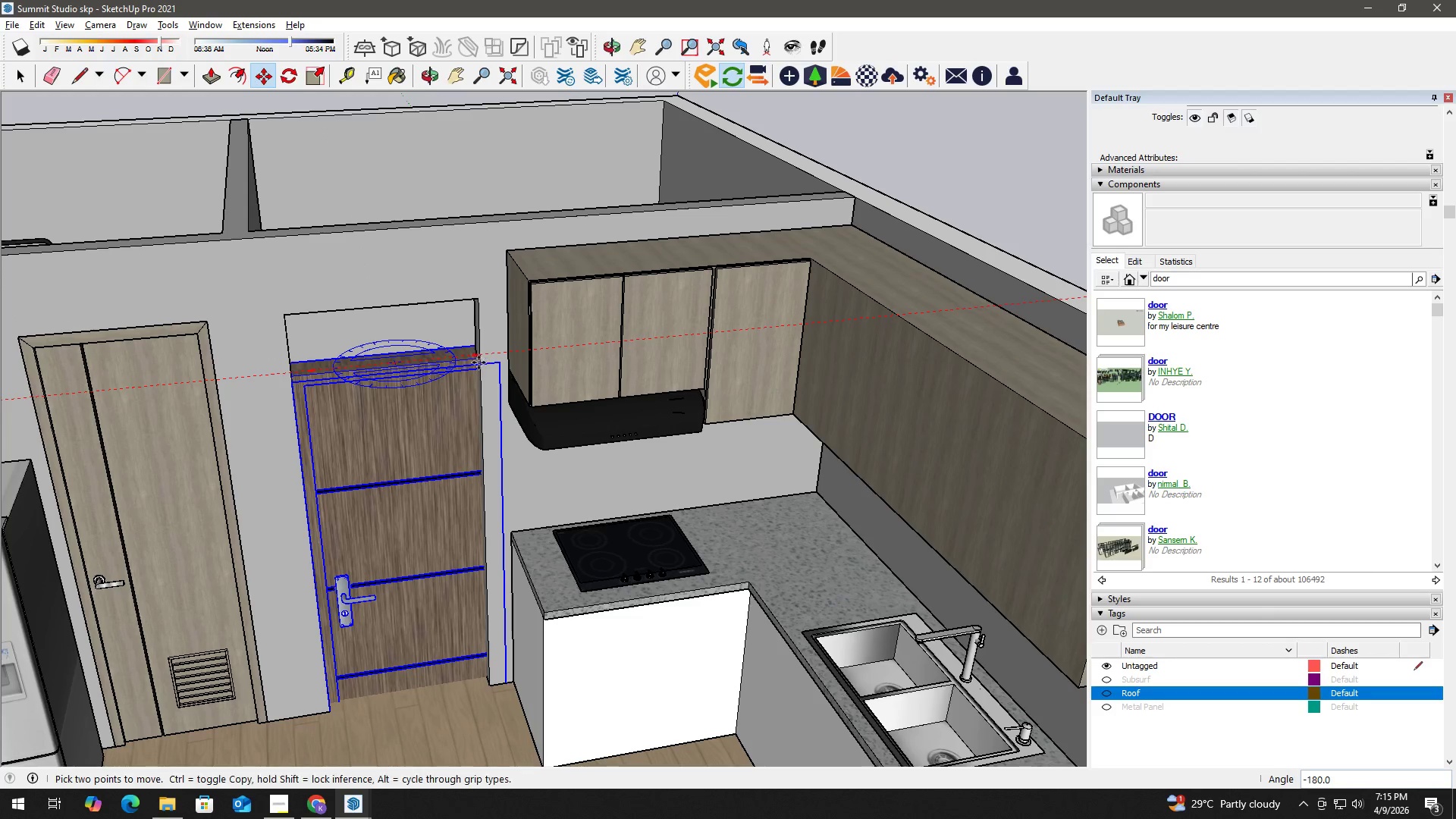 
scroll: coordinate [413, 358], scroll_direction: up, amount: 3.0
 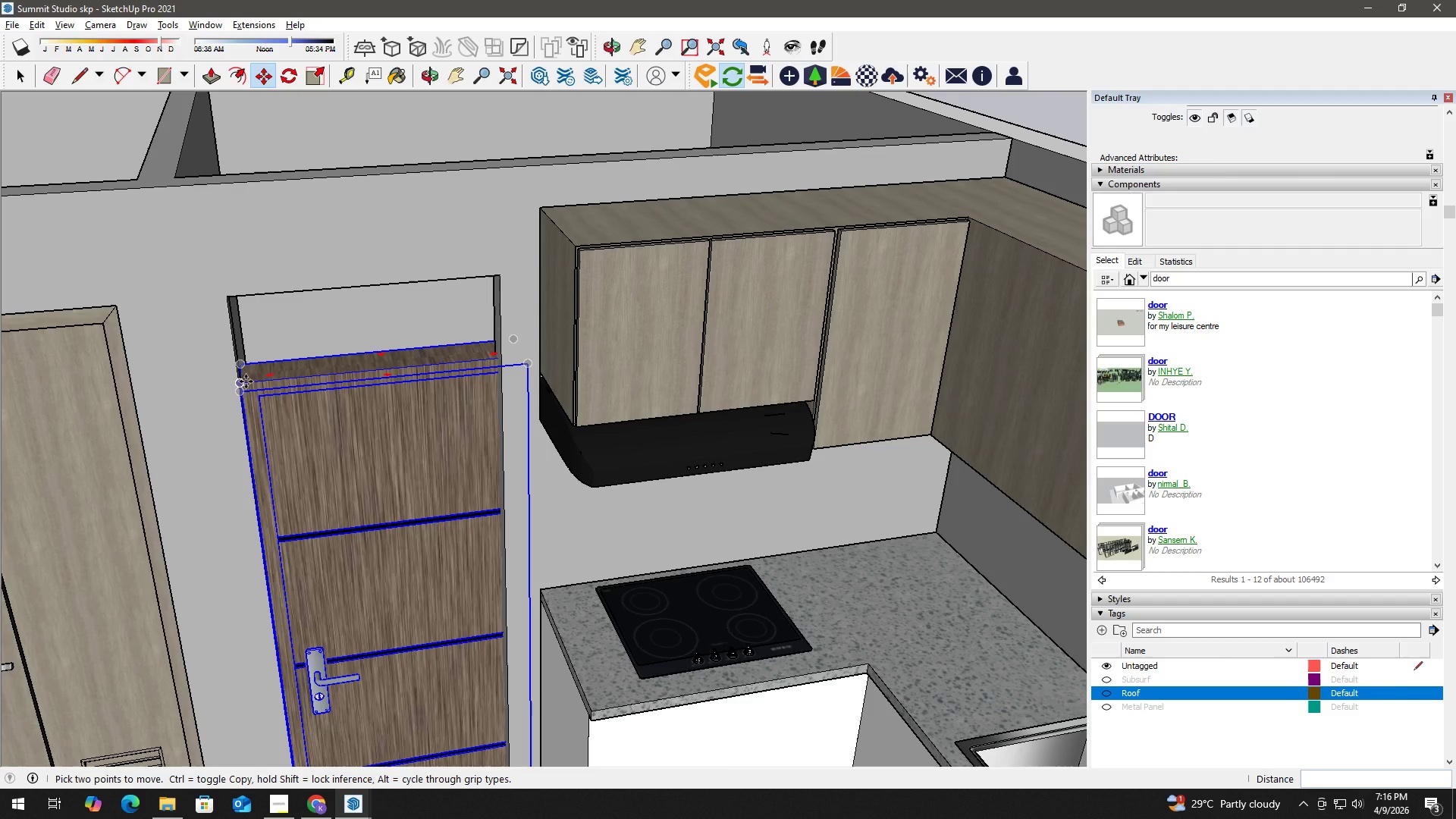 
left_click([243, 383])
 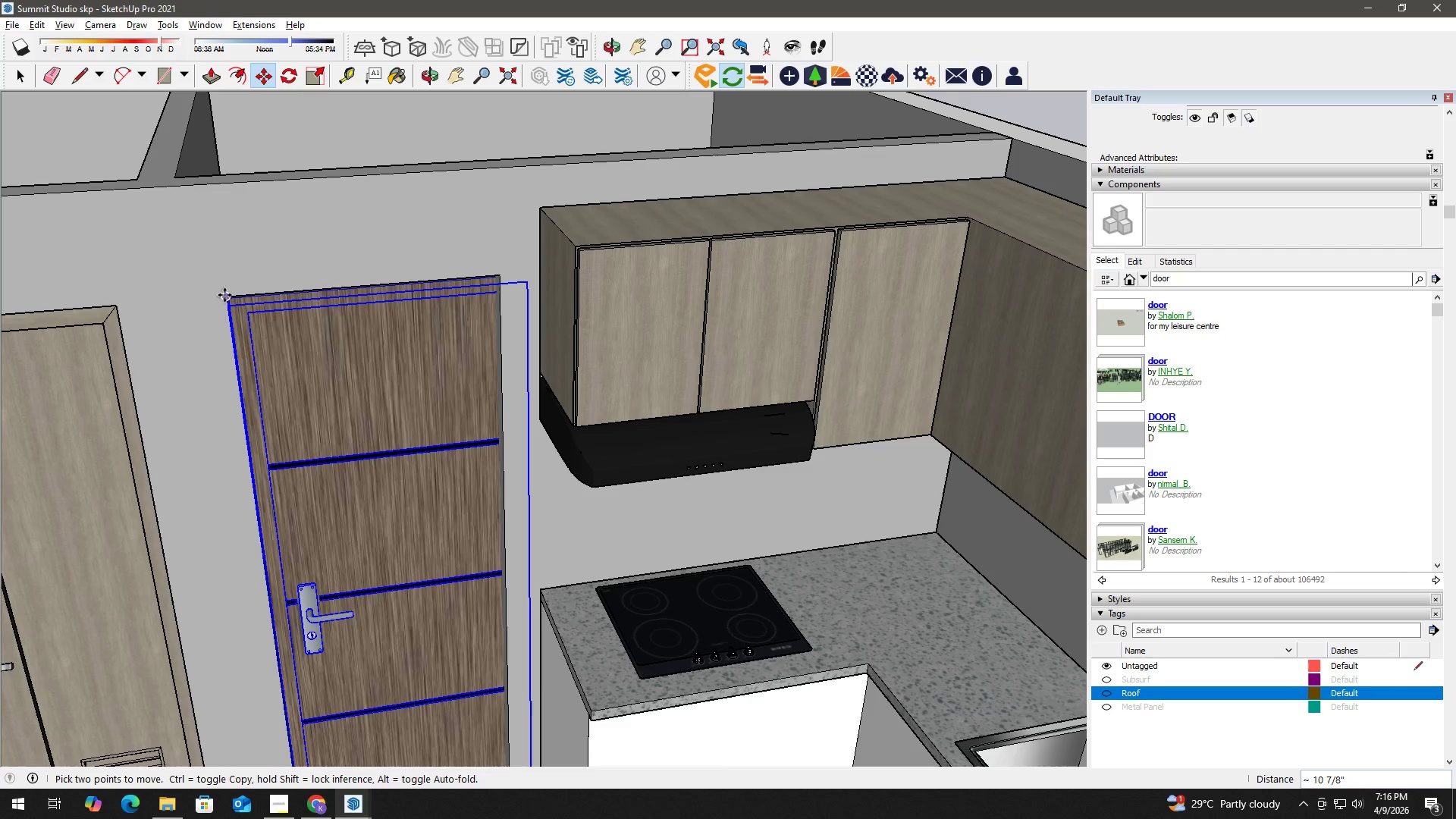 
left_click([224, 295])
 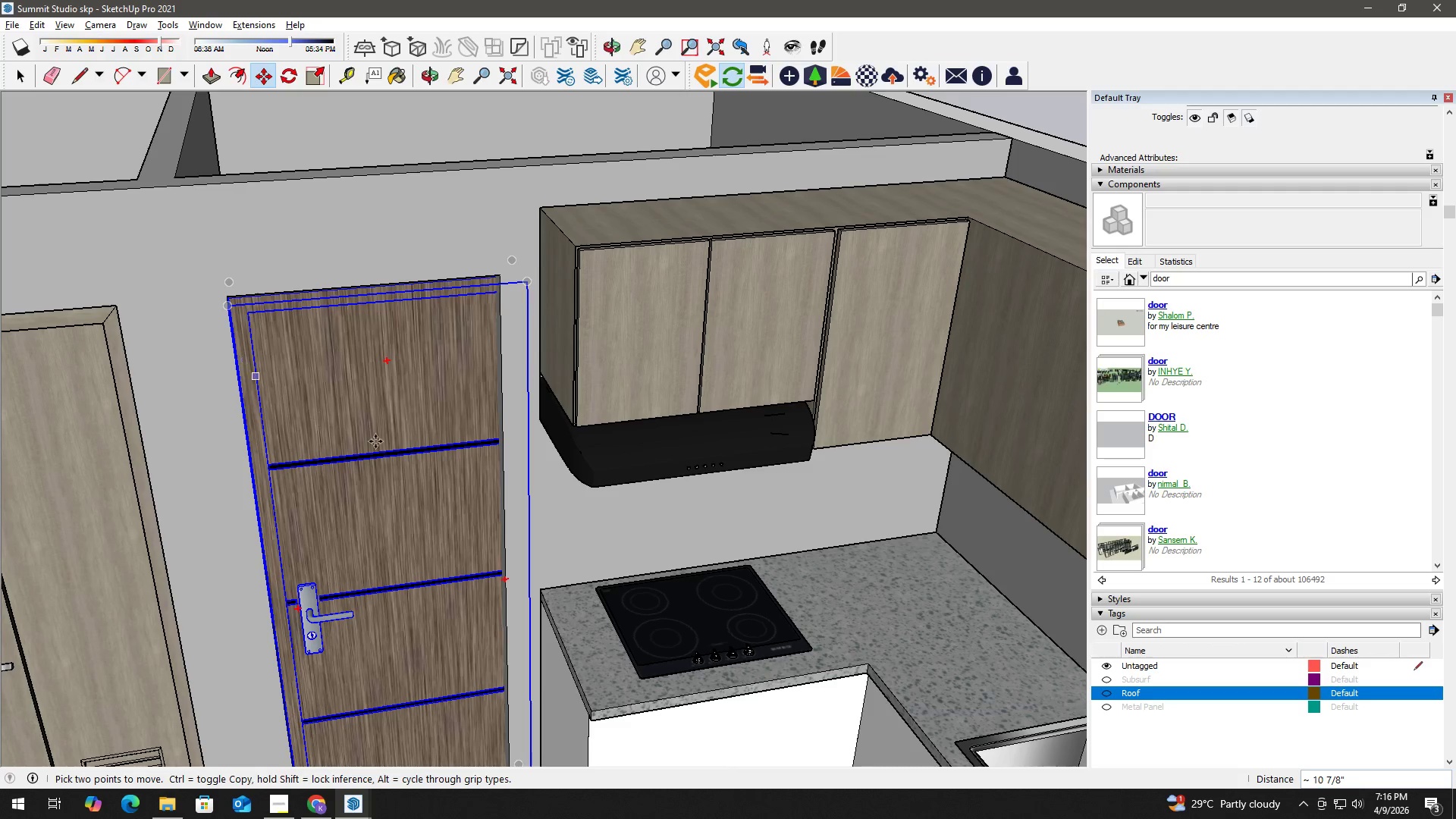 
type(sk)
 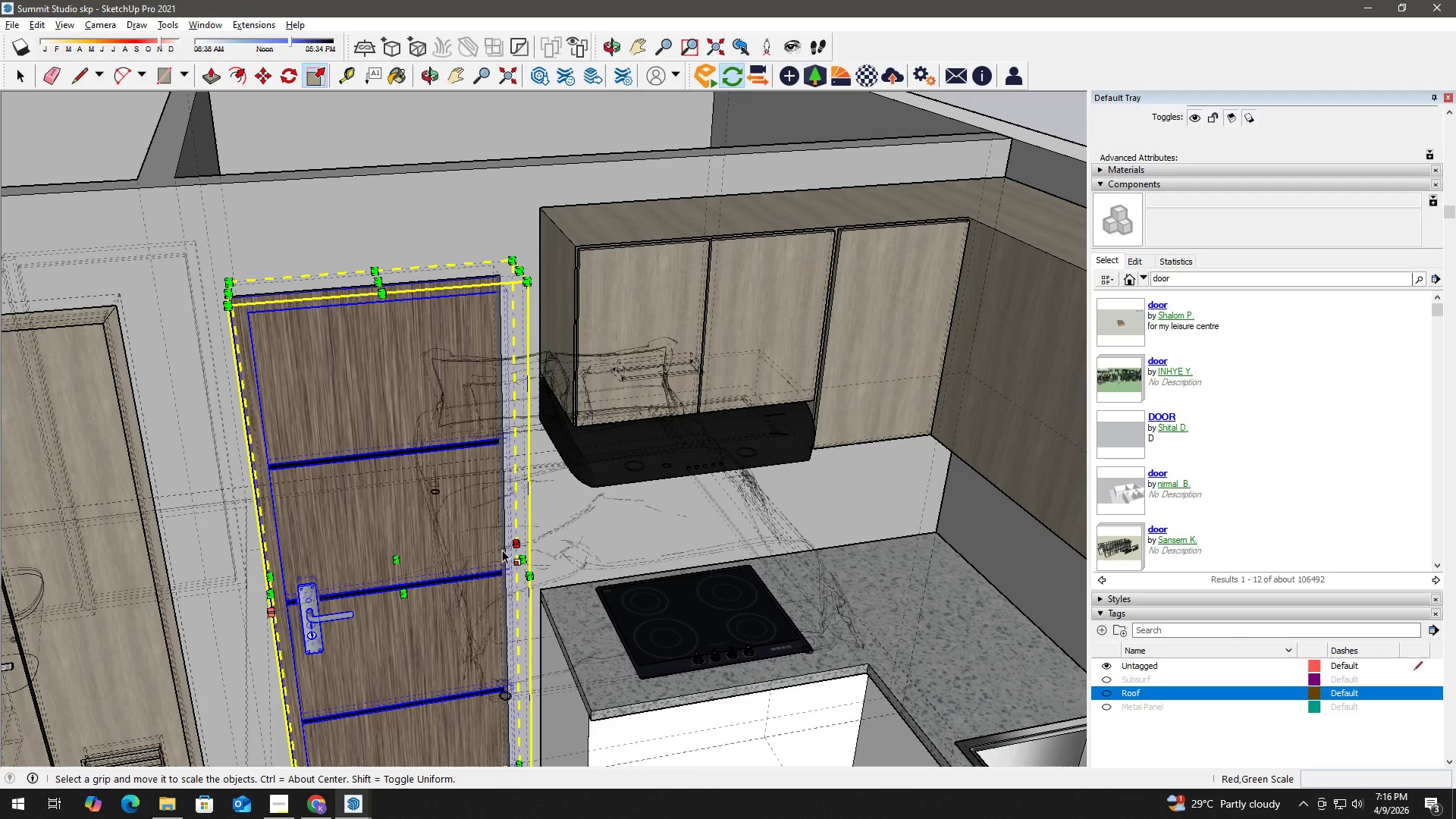 
scroll: coordinate [502, 550], scroll_direction: up, amount: 2.0
 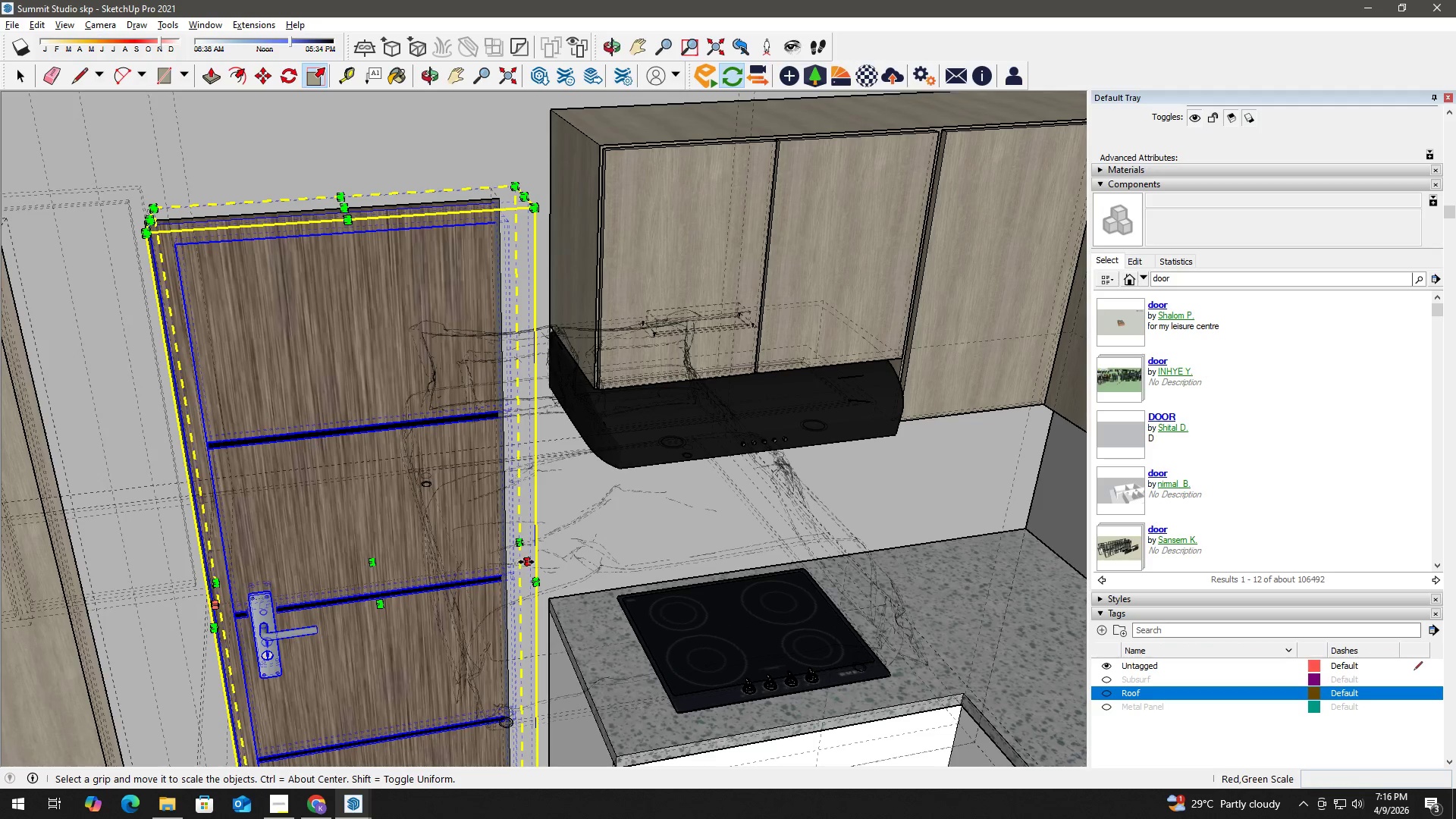 
left_click([527, 561])
 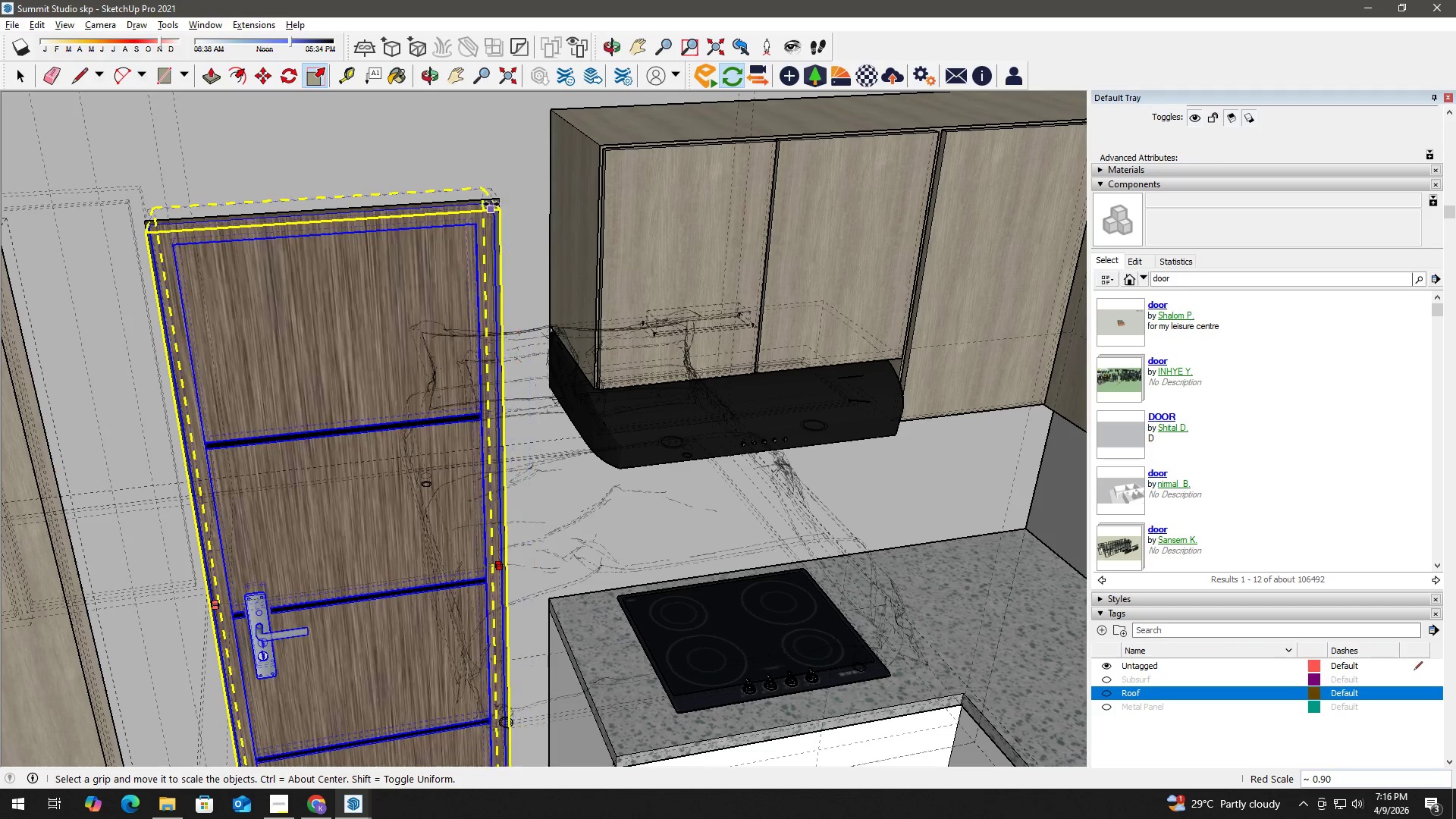 
left_click([494, 195])
 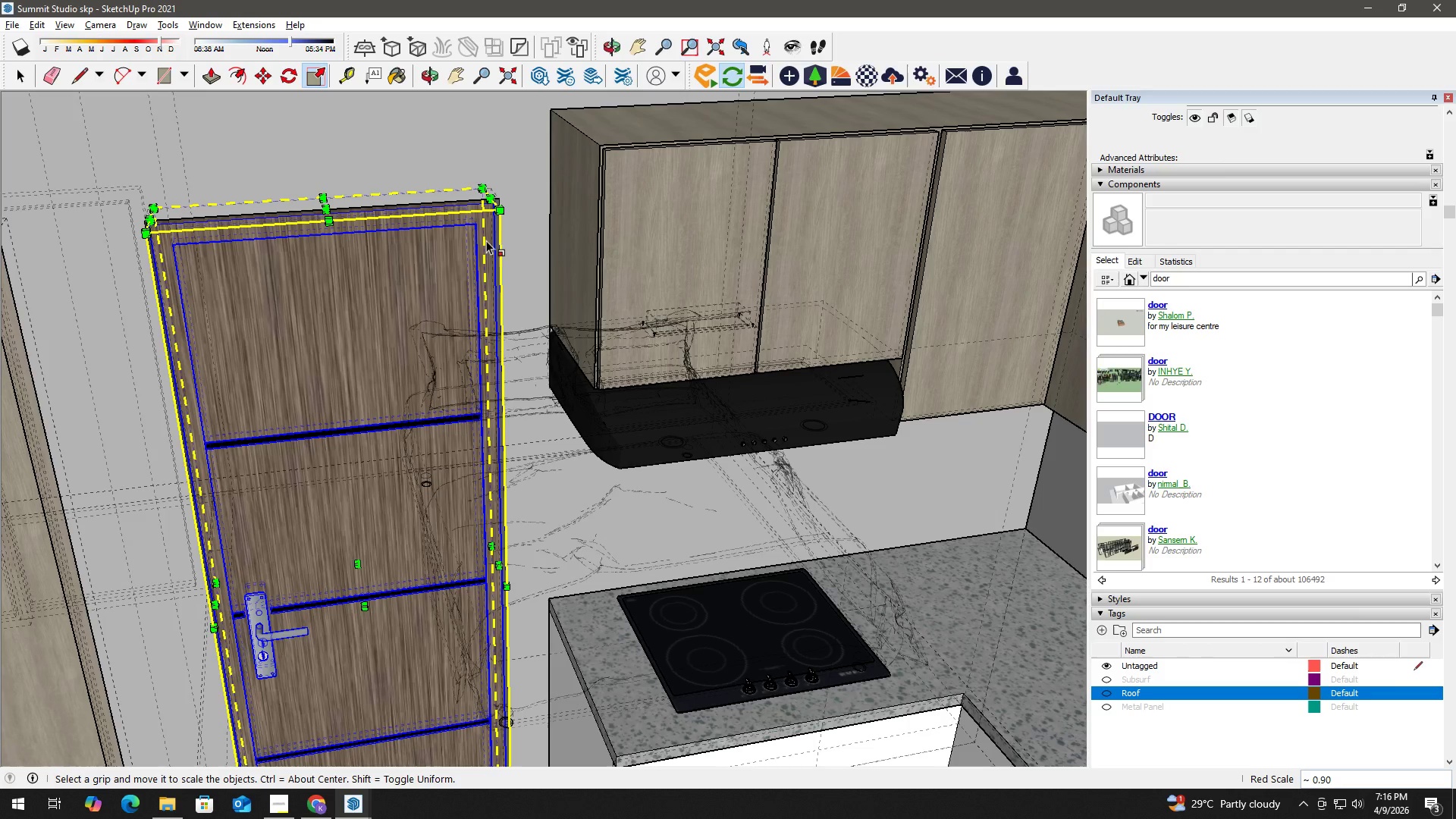 
key(K)
 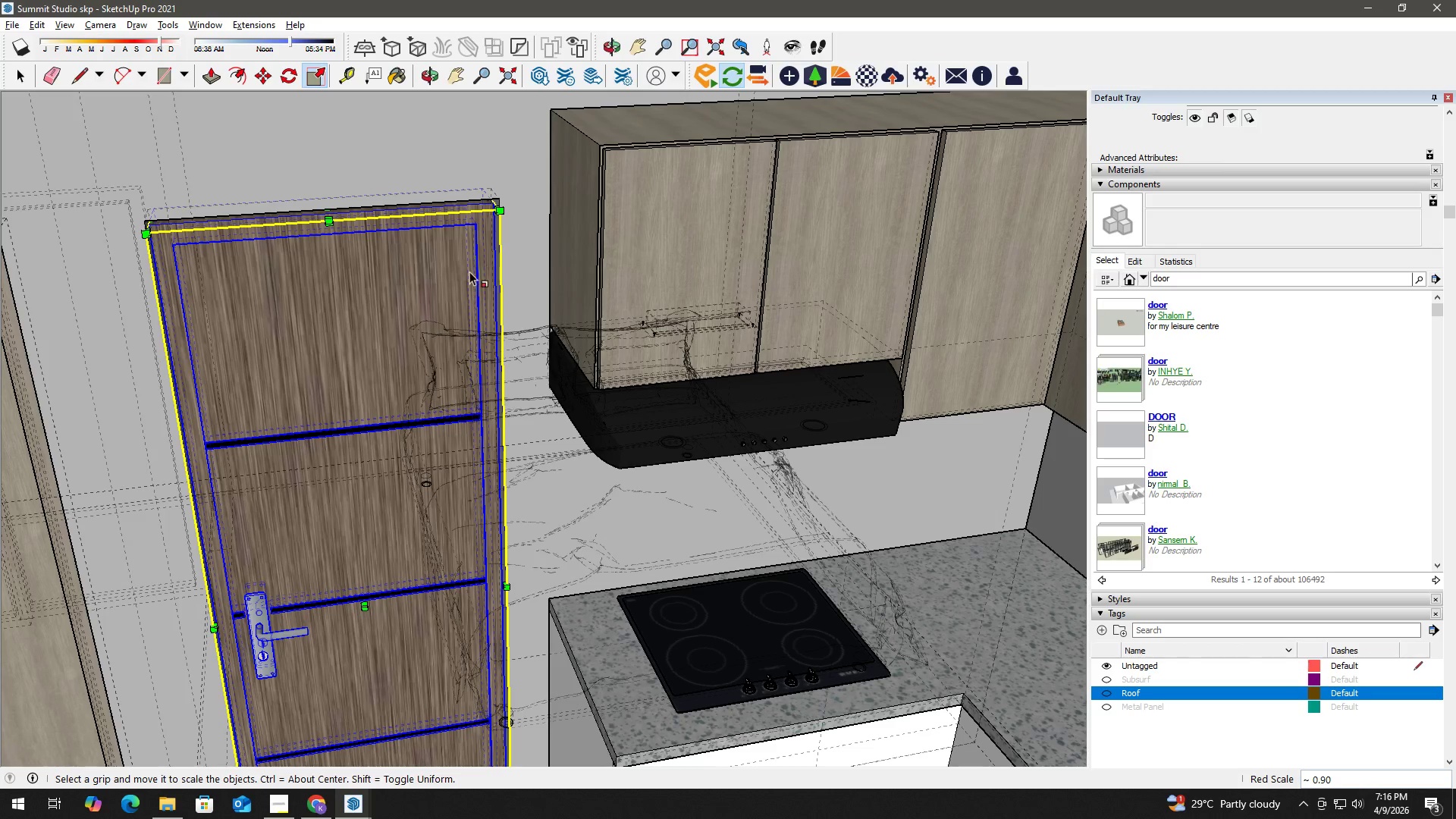 
key(Space)
 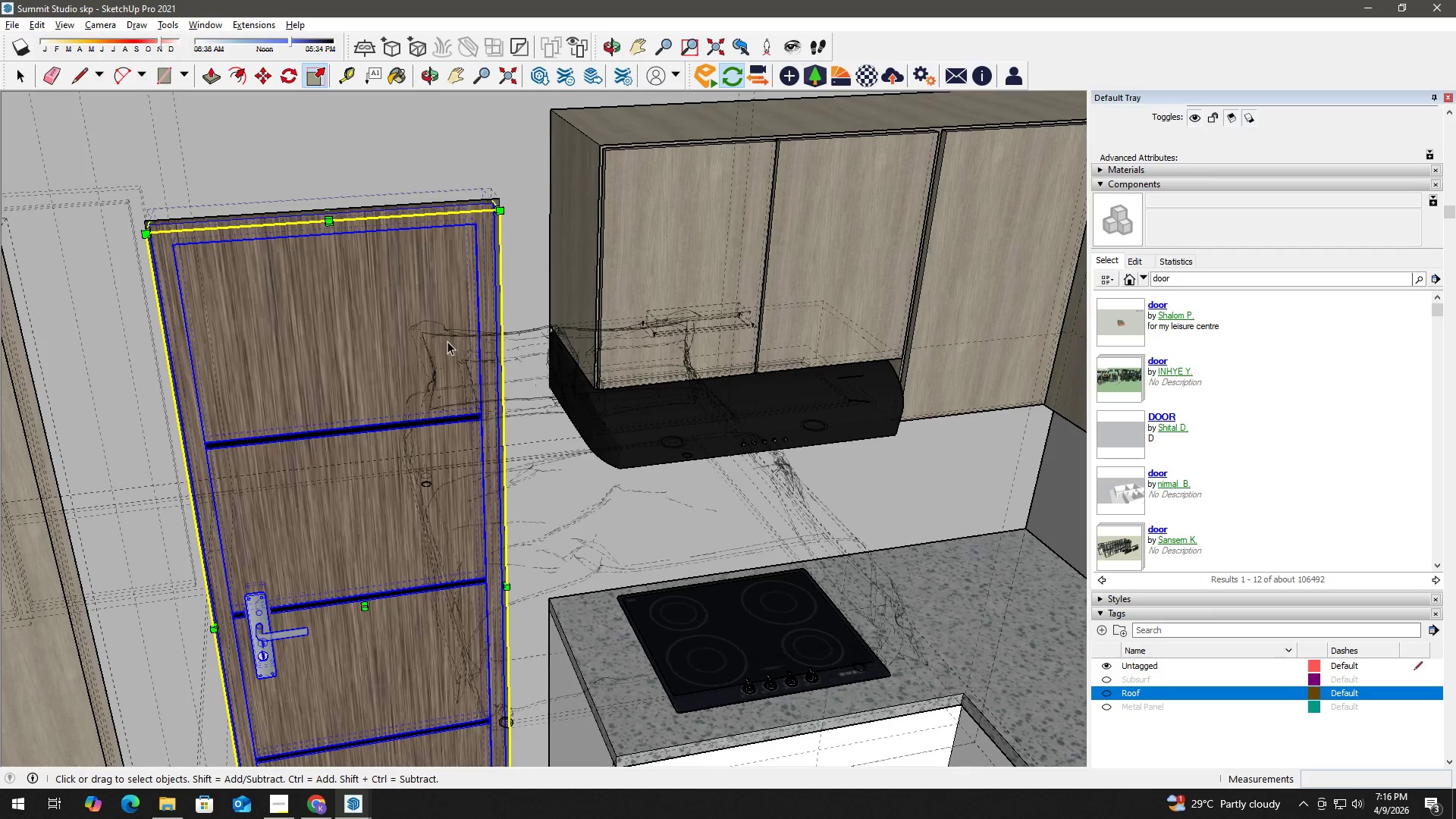 
left_click([795, 177])
 